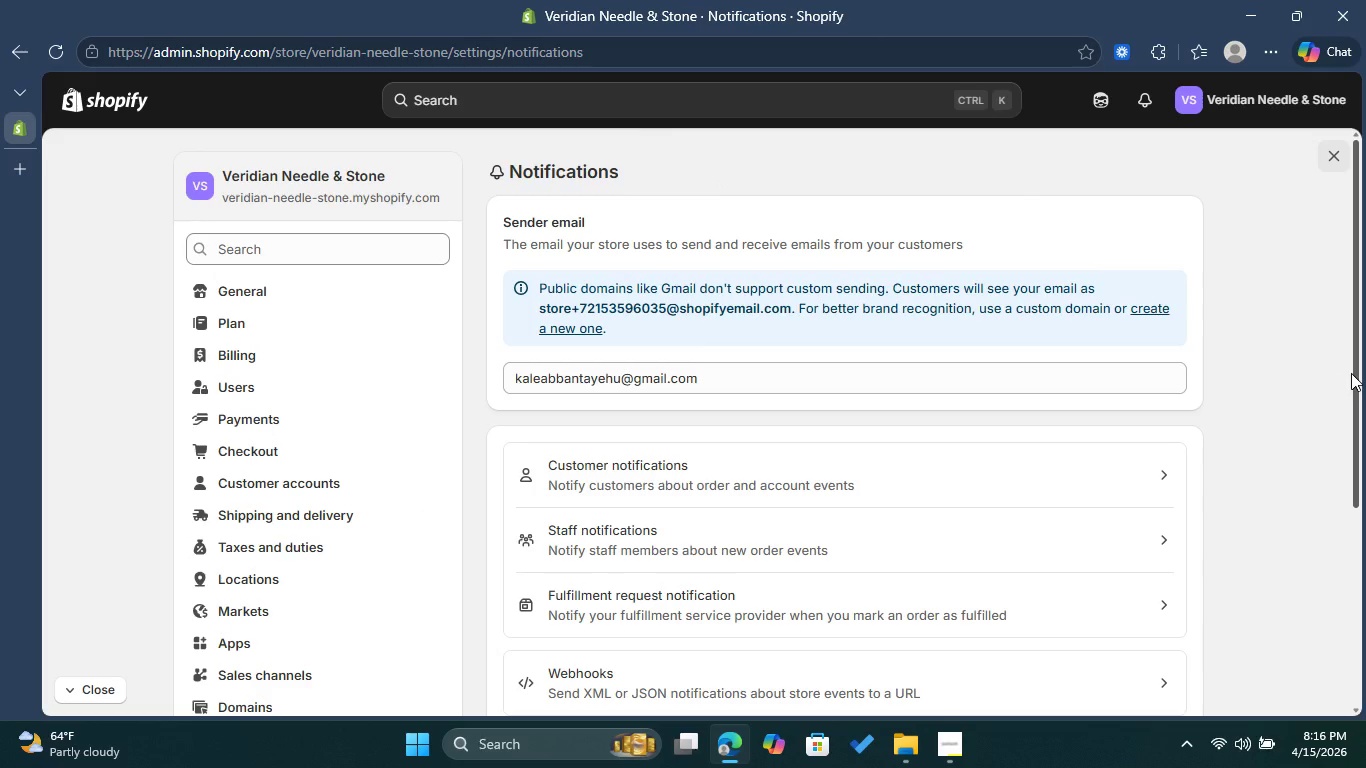 
left_click_drag(start_coordinate=[1351, 373], to_coordinate=[1352, 509])
 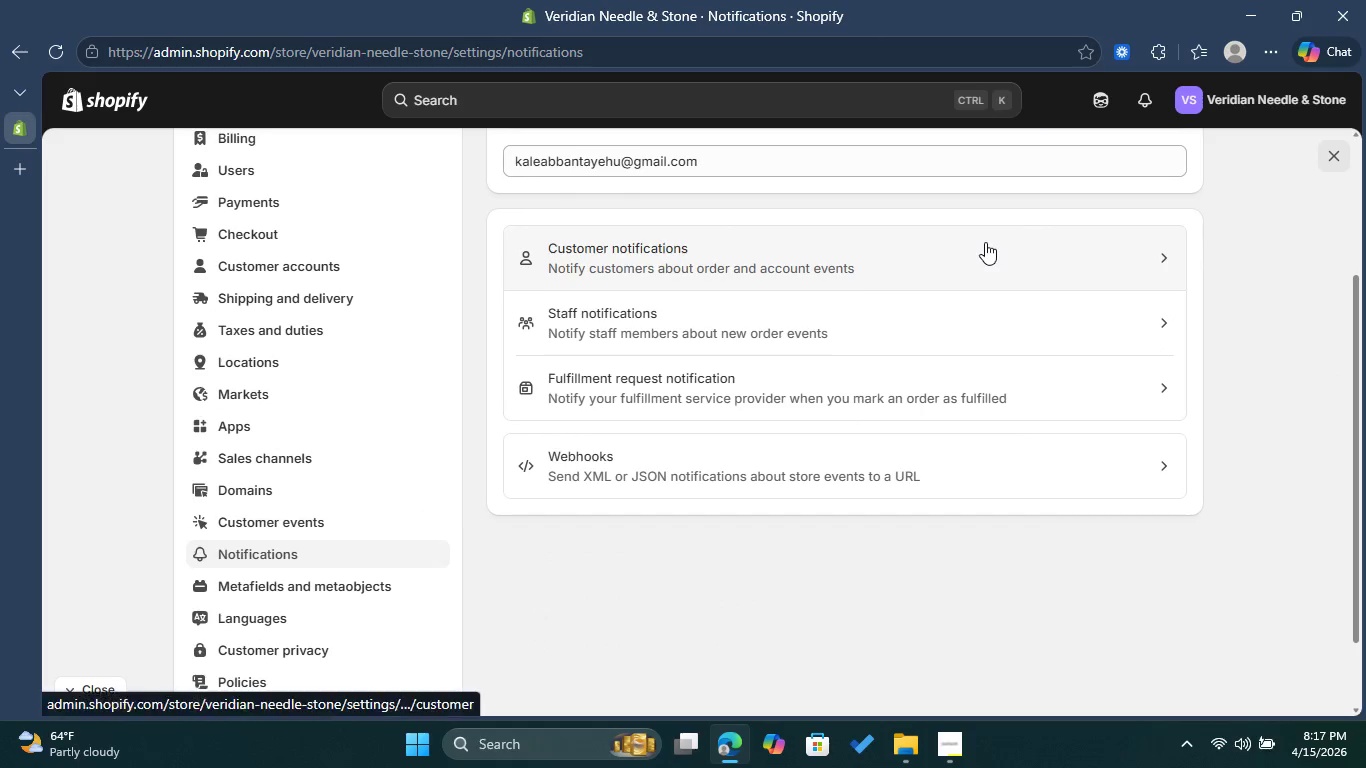 
left_click([985, 242])
 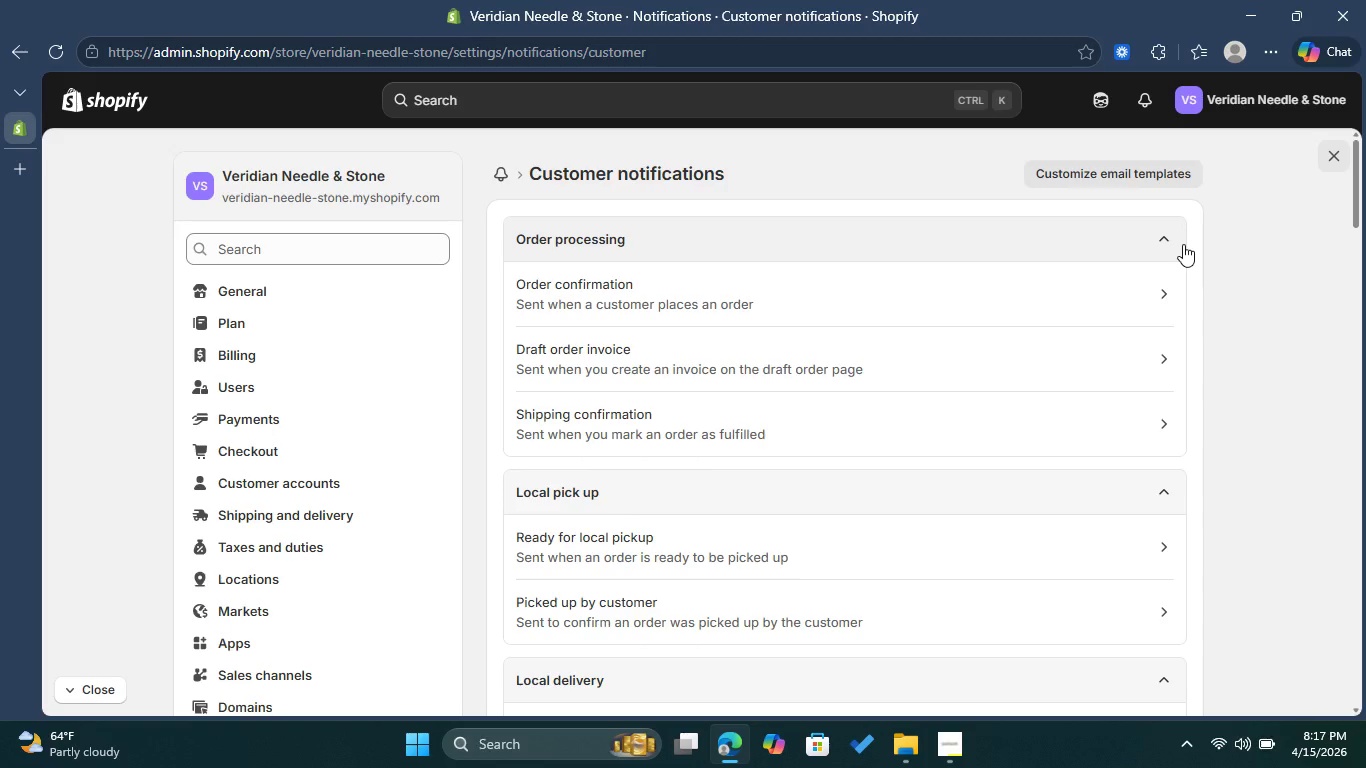 
wait(6.61)
 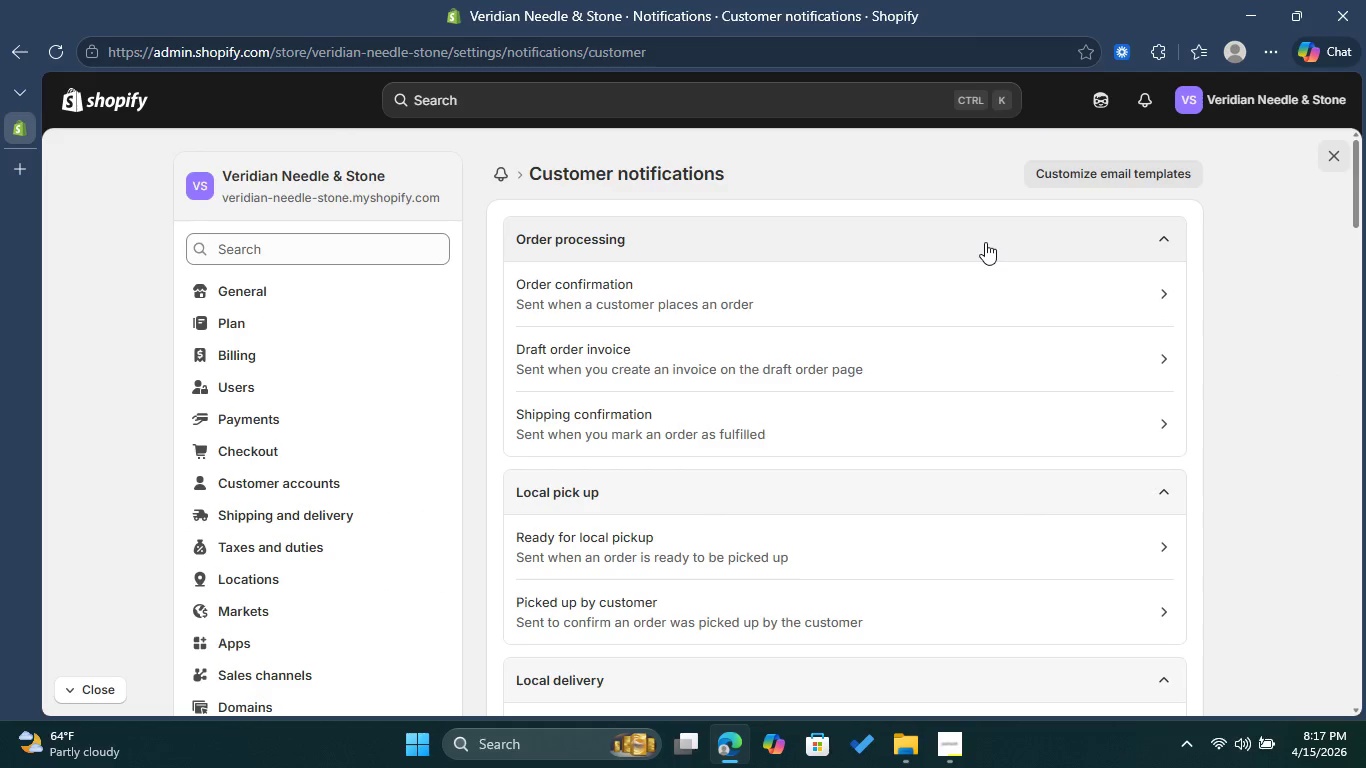 
left_click_drag(start_coordinate=[1358, 199], to_coordinate=[1365, 567])
 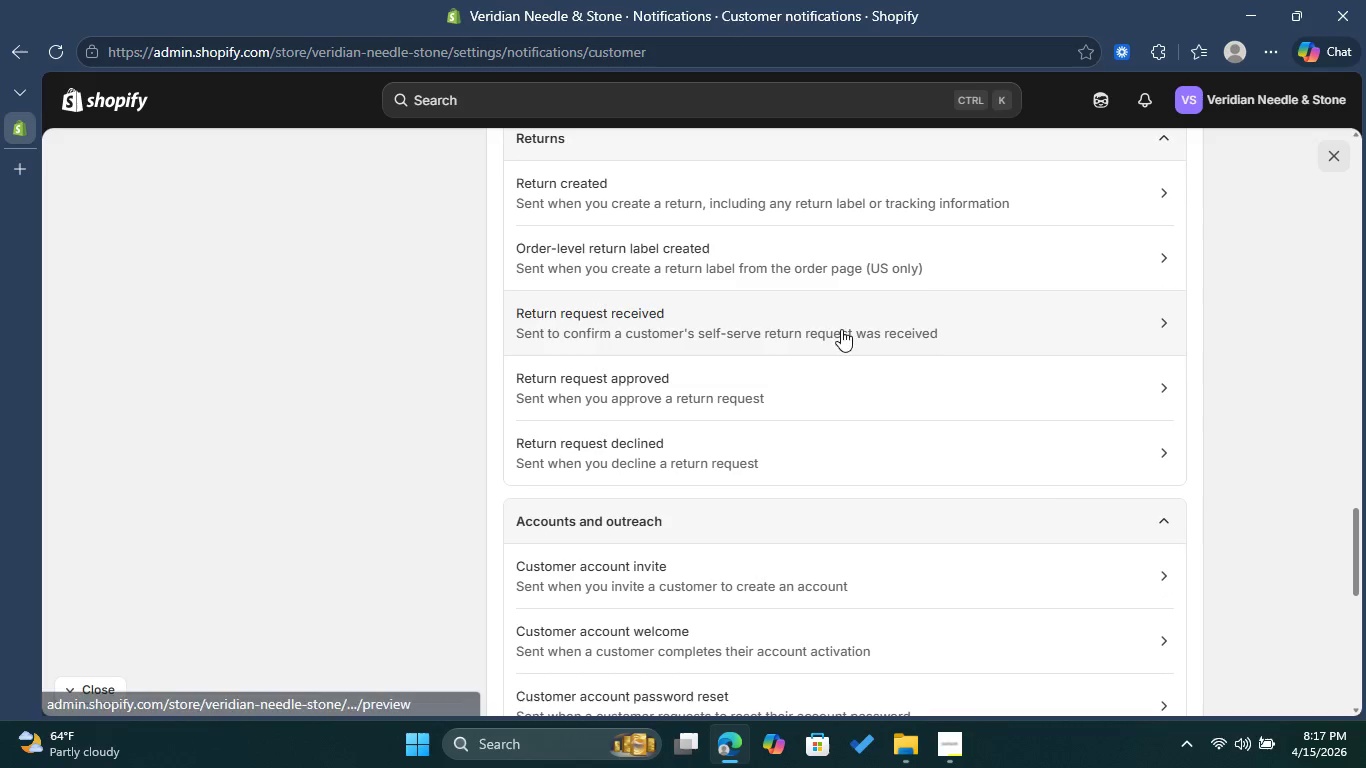 
left_click([814, 321])
 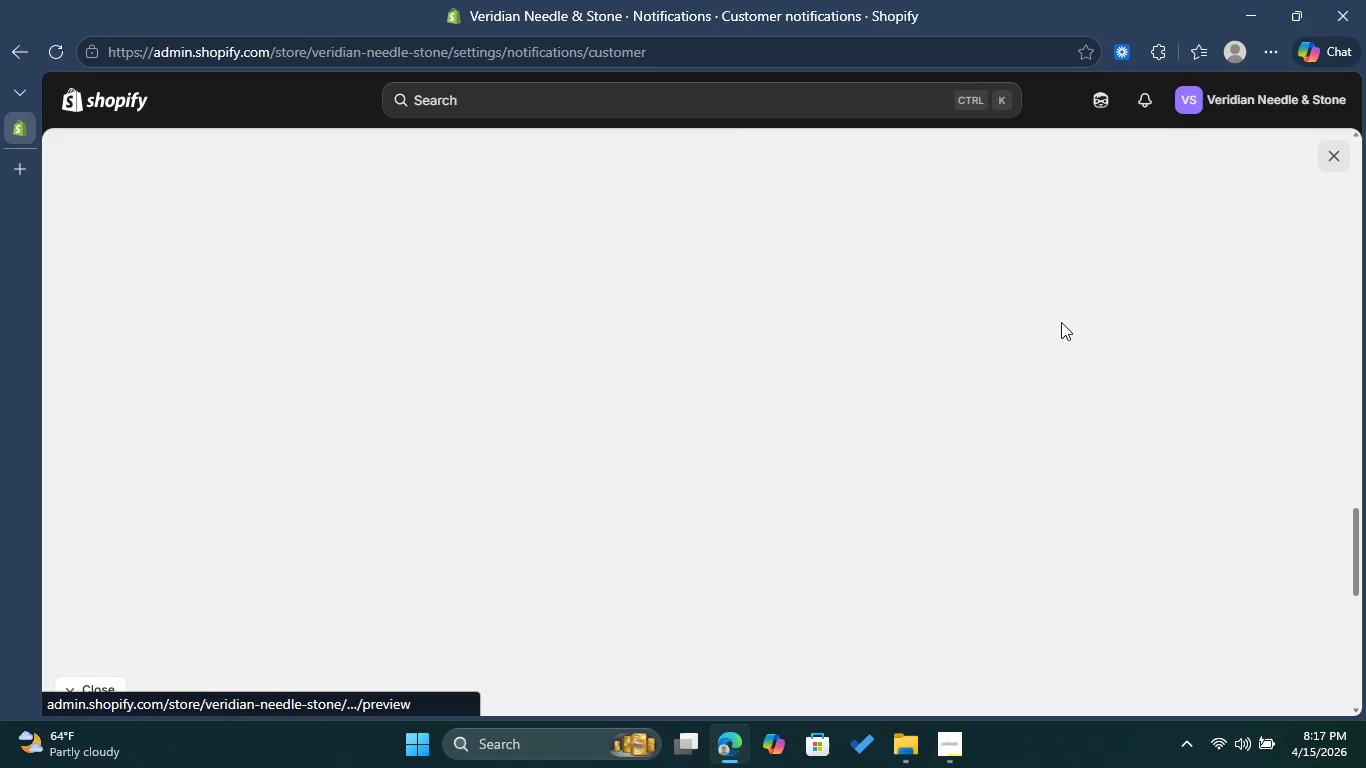 
mouse_move([1146, 308])
 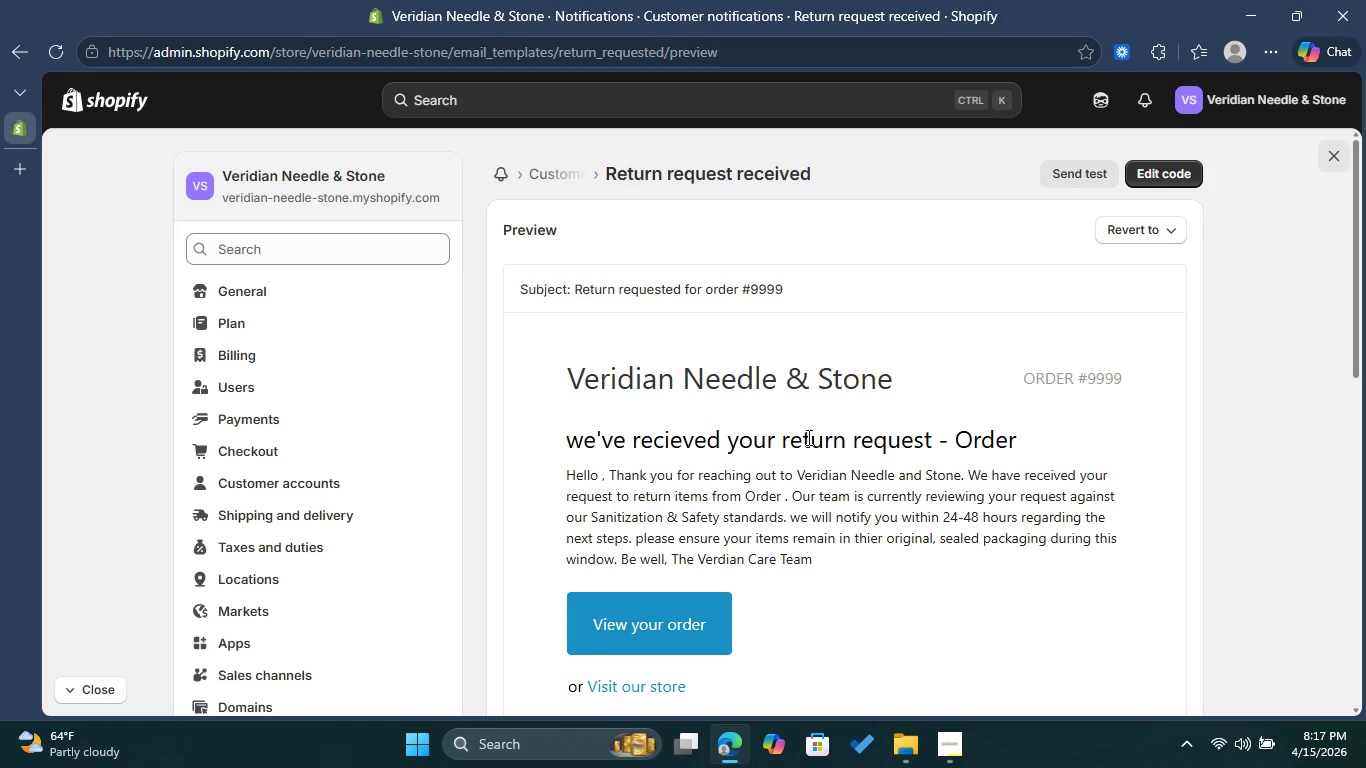 
hold_key(key=ControlLeft, duration=1.39)
 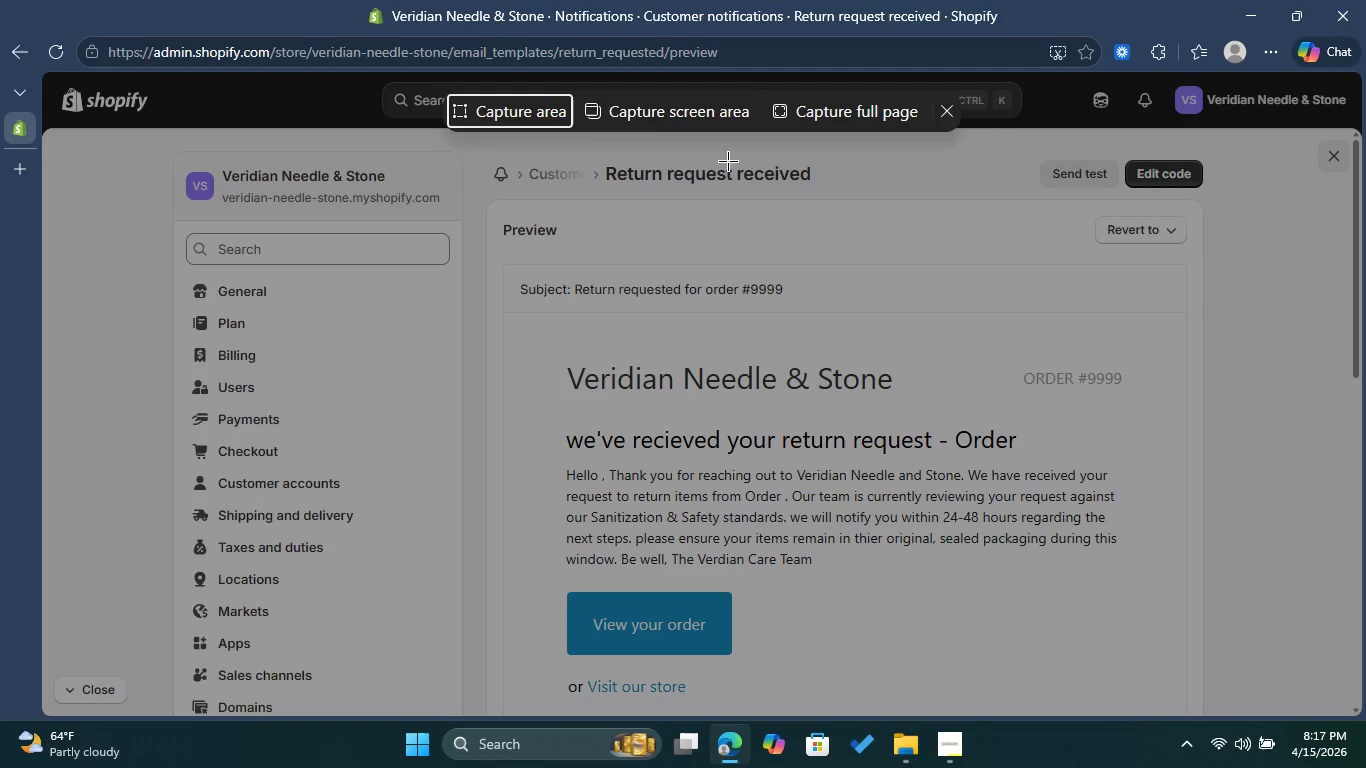 
hold_key(key=ShiftLeft, duration=0.92)
 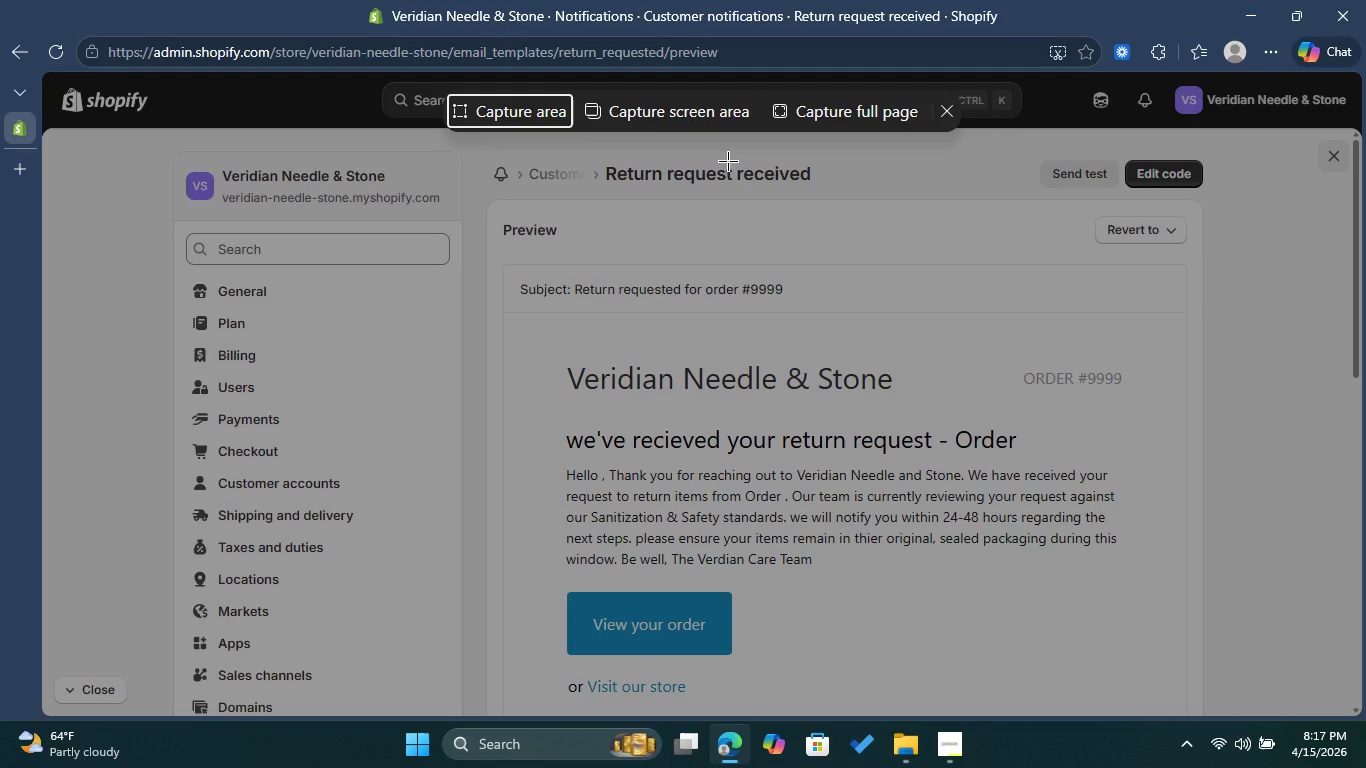 
hold_key(key=S, duration=0.36)
 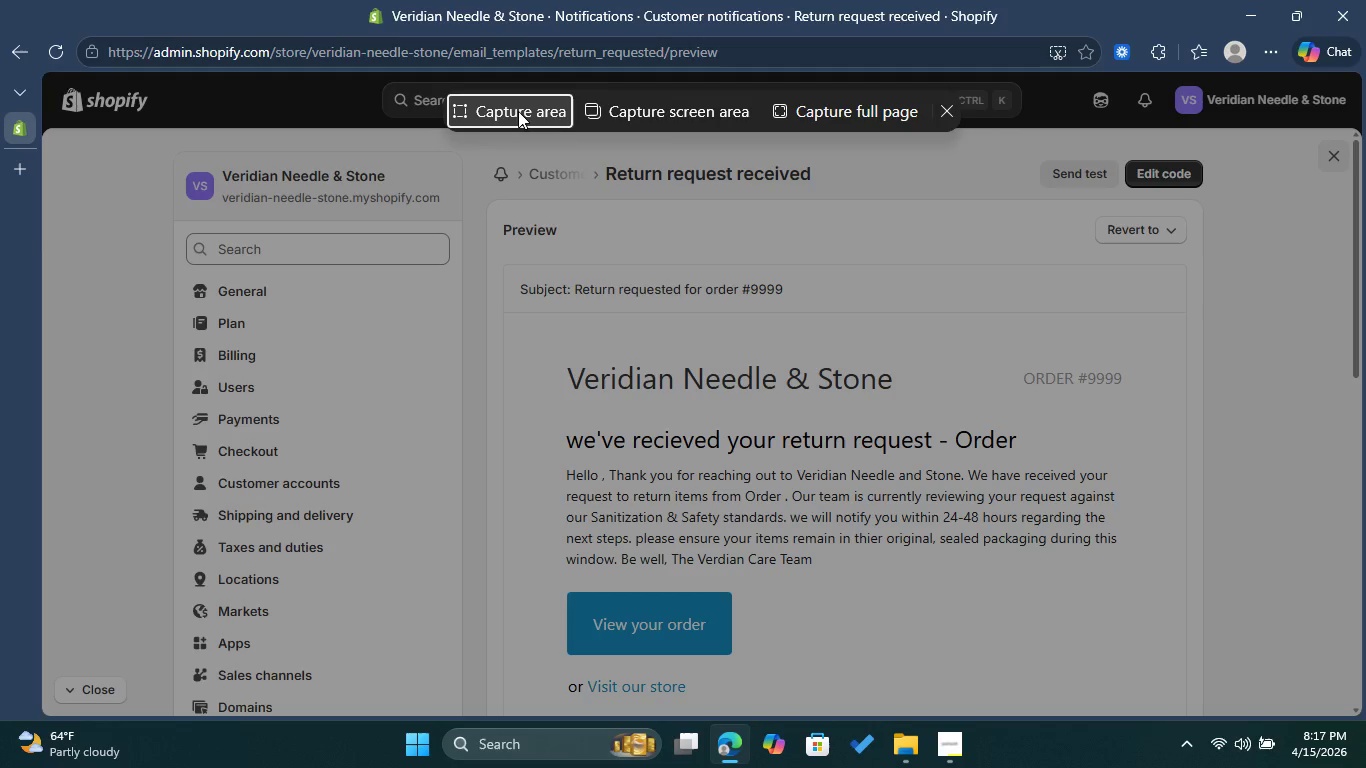 
left_click([518, 111])
 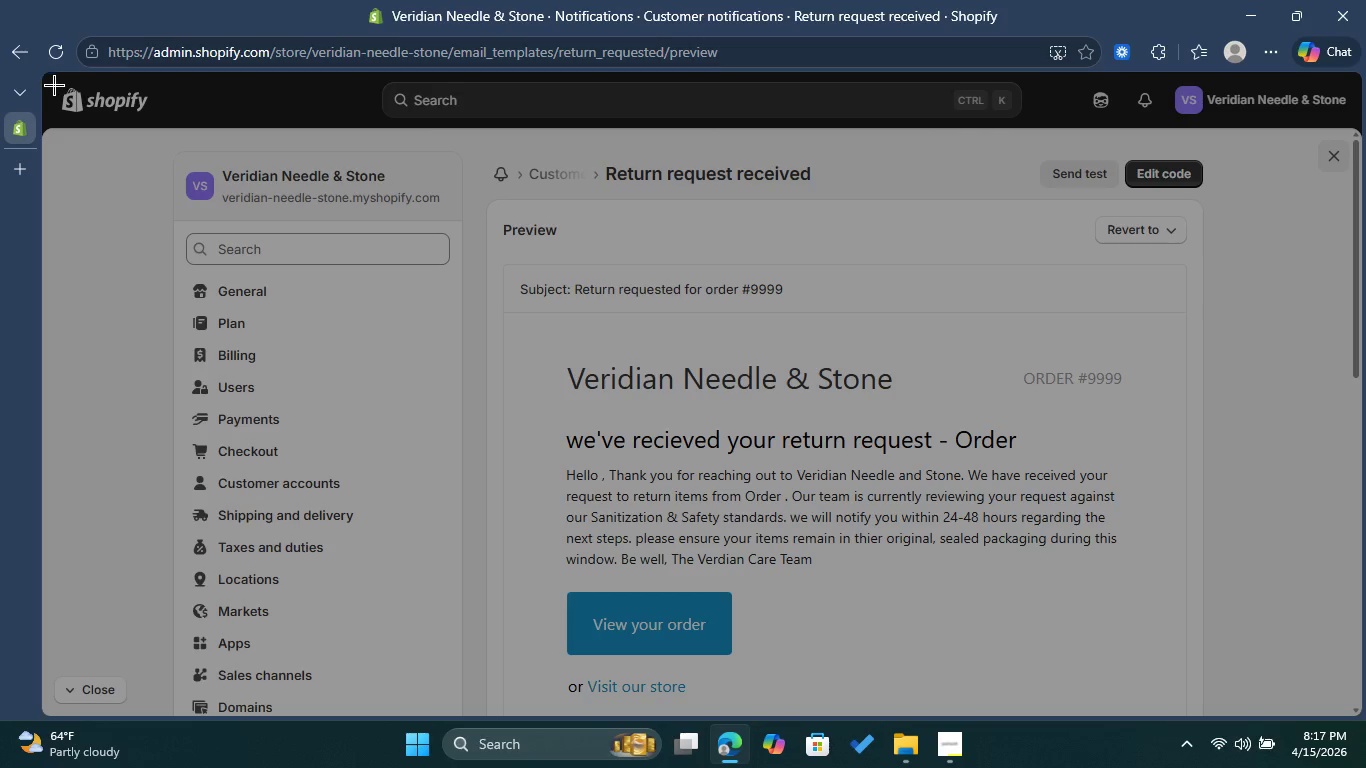 
left_click_drag(start_coordinate=[49, 80], to_coordinate=[1352, 762])
 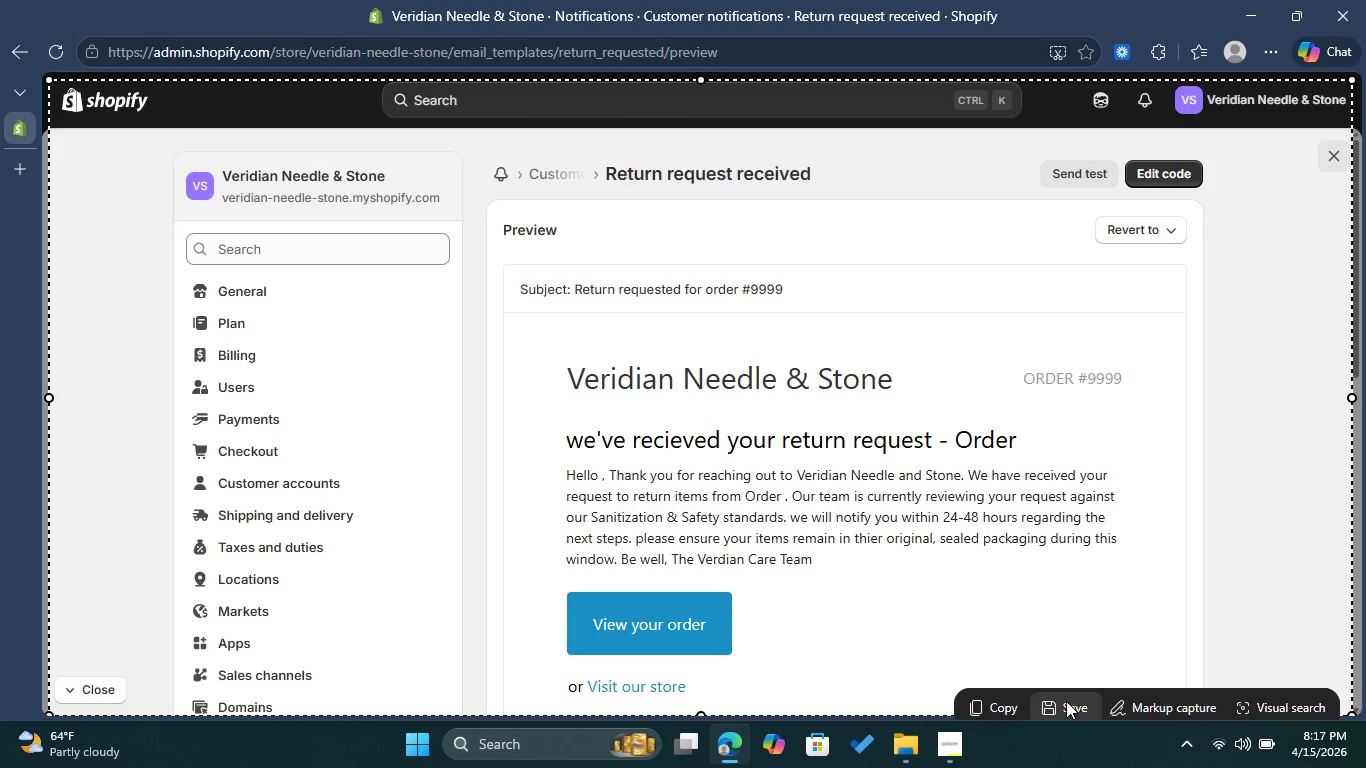 
left_click([1065, 701])
 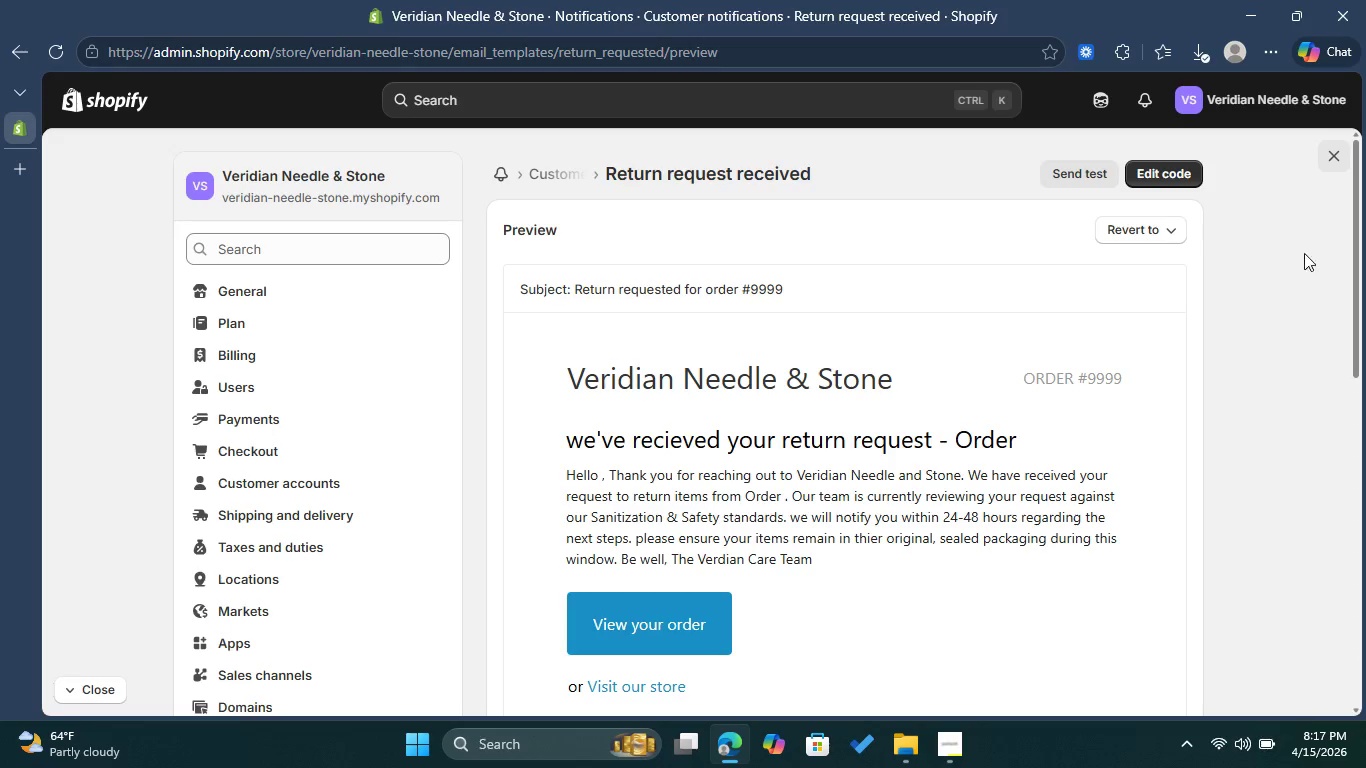 
left_click([1081, 169])
 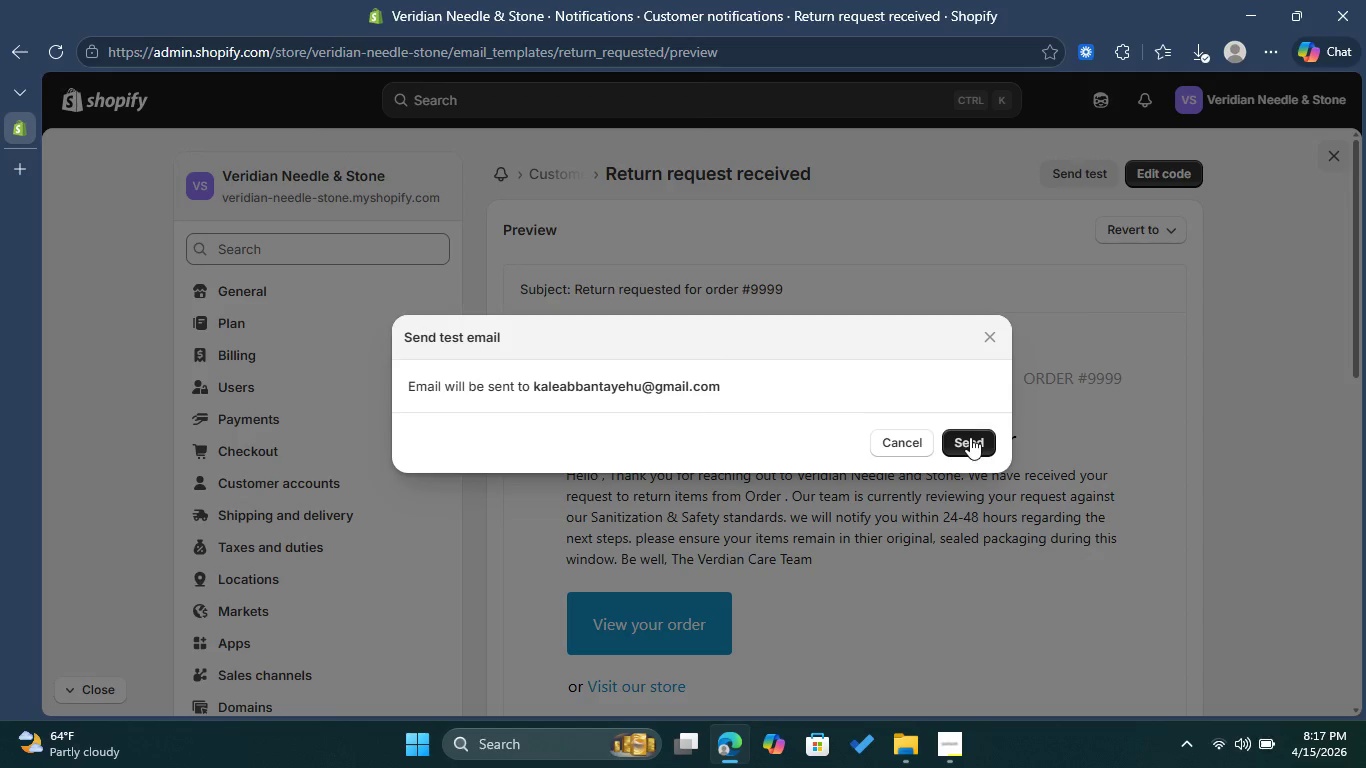 
left_click([968, 439])
 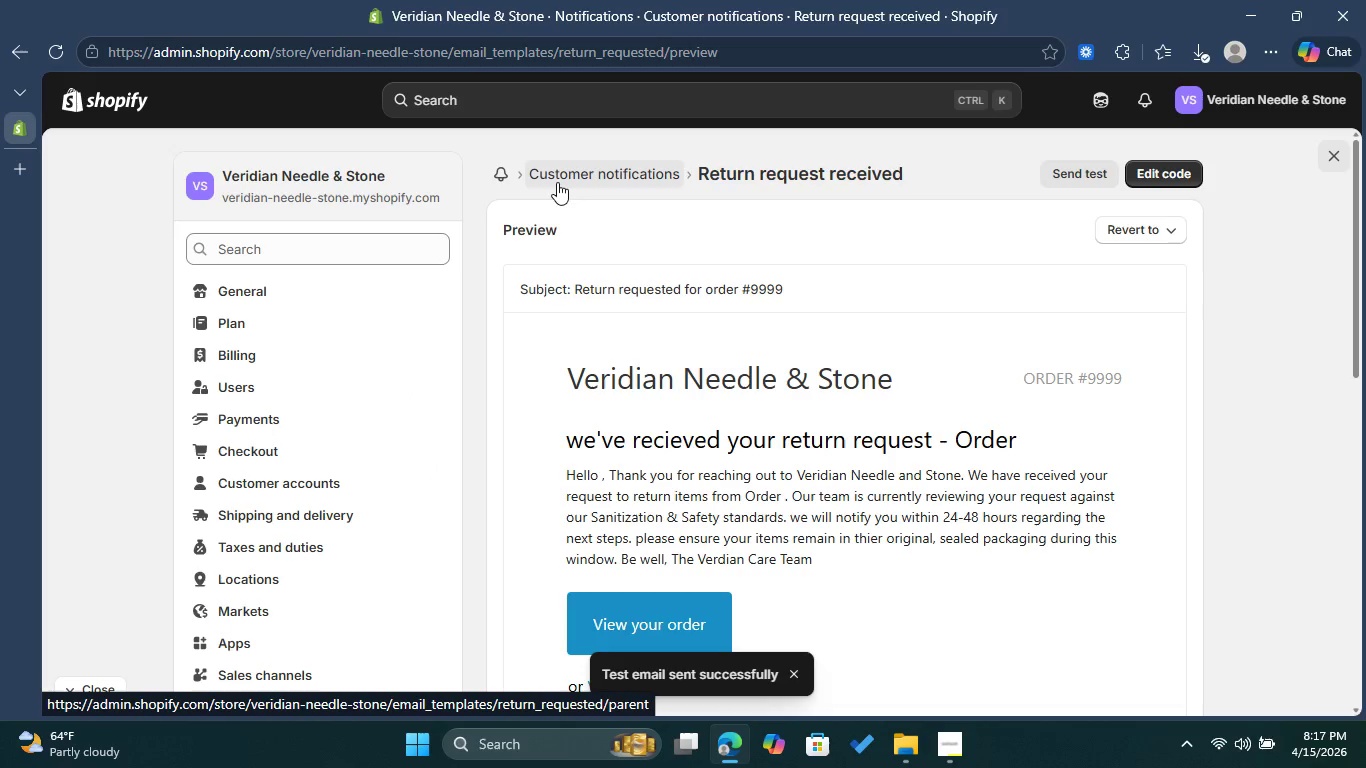 
wait(6.47)
 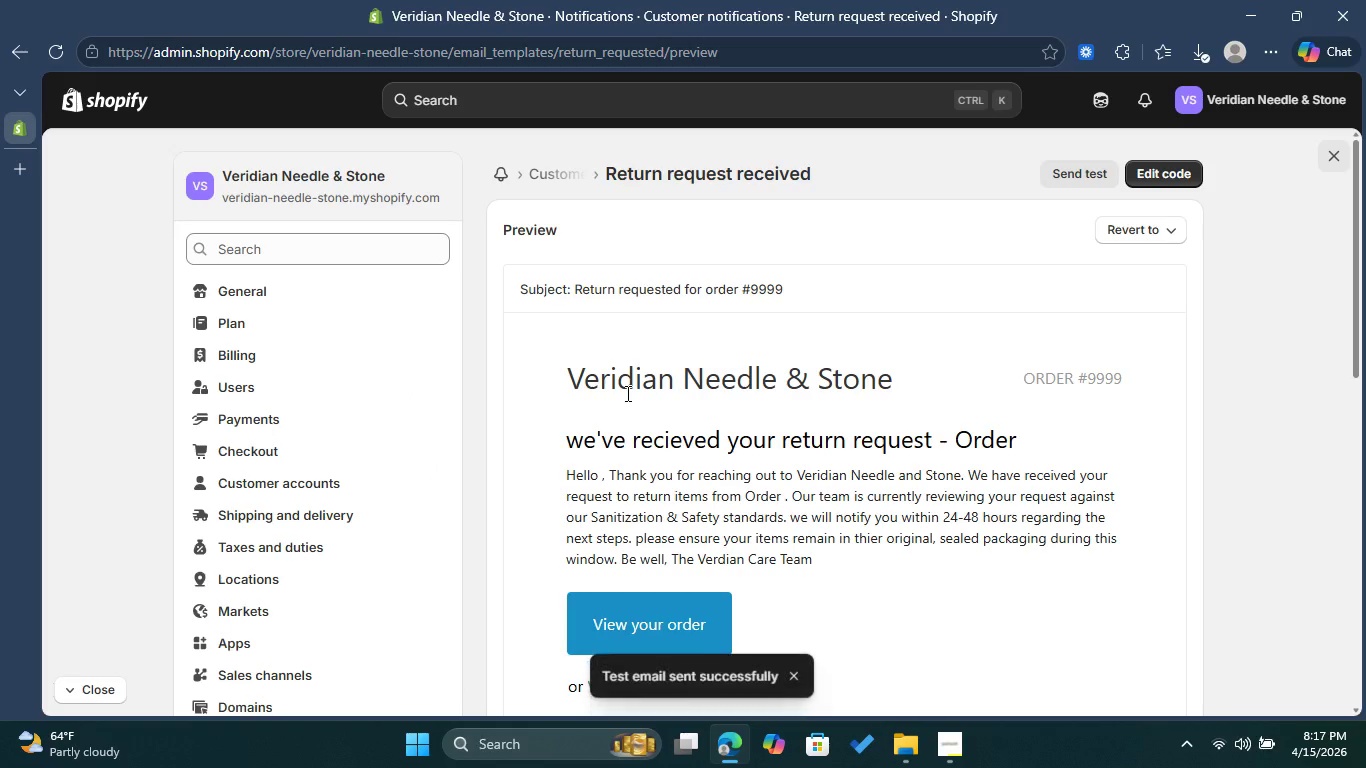 
left_click([557, 182])
 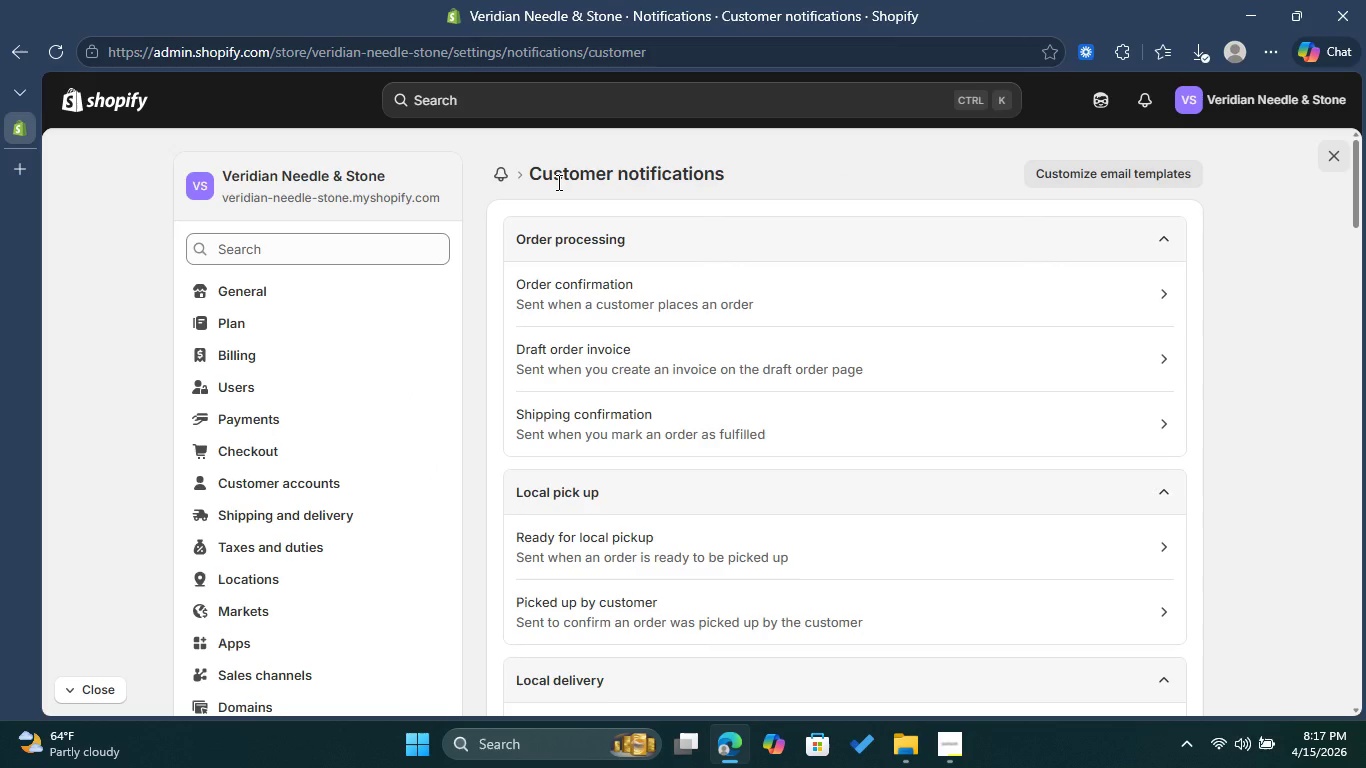 
wait(9.58)
 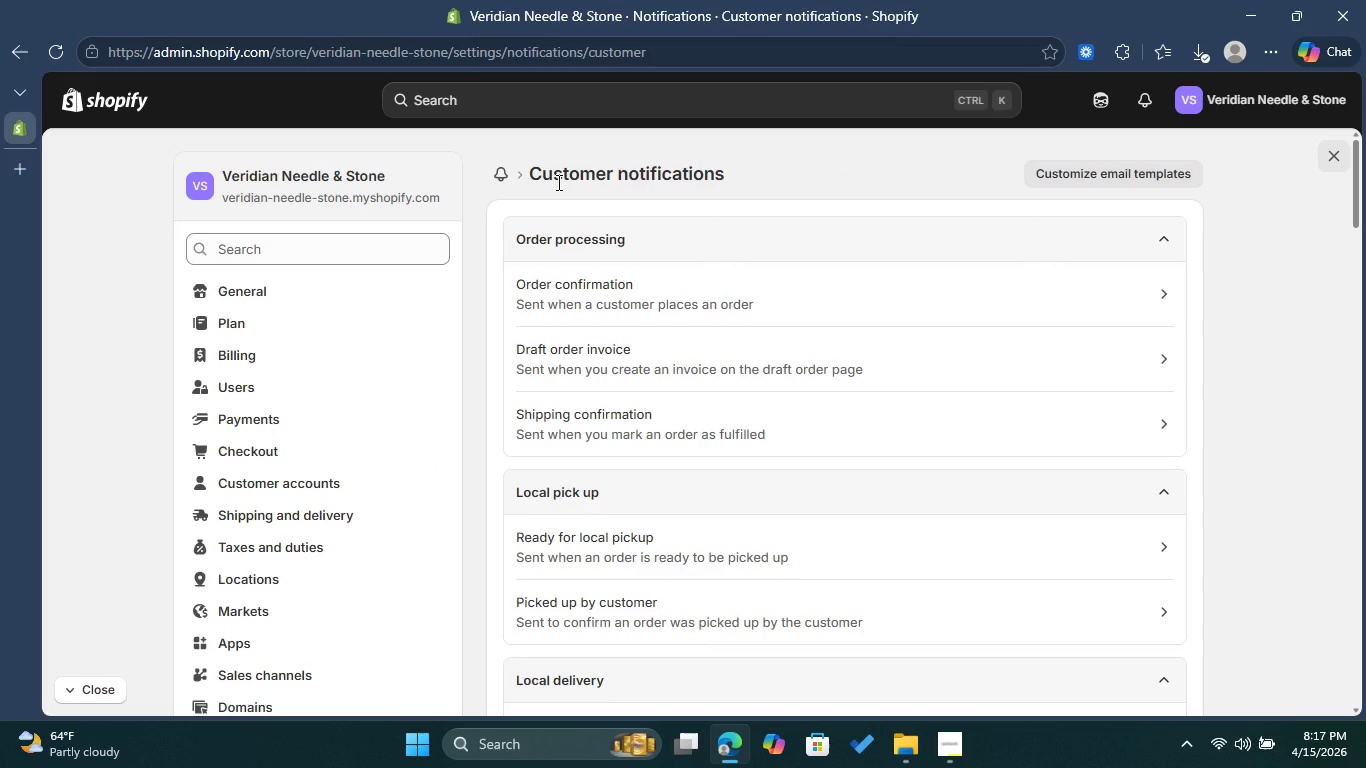 
left_click_drag(start_coordinate=[1356, 197], to_coordinate=[1365, 421])
 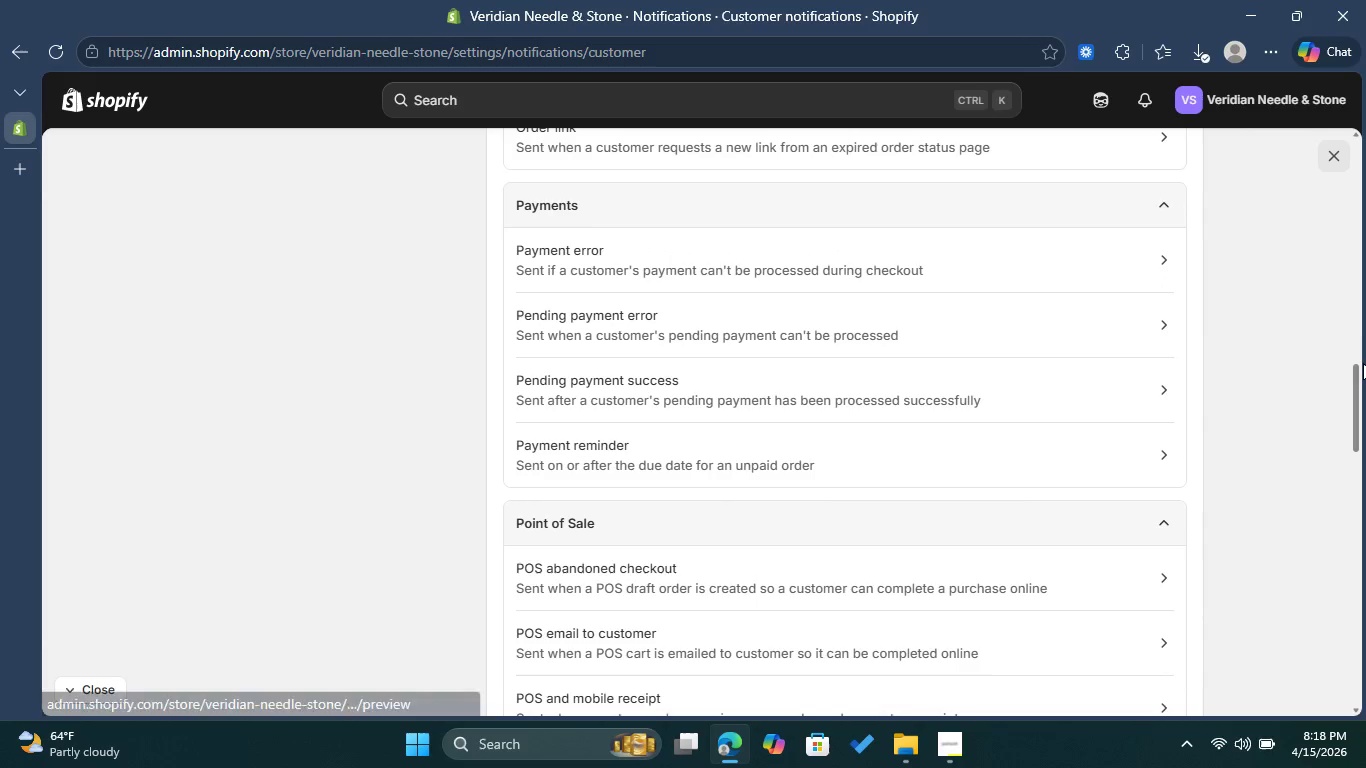 
left_click_drag(start_coordinate=[1363, 388], to_coordinate=[1362, 440])
 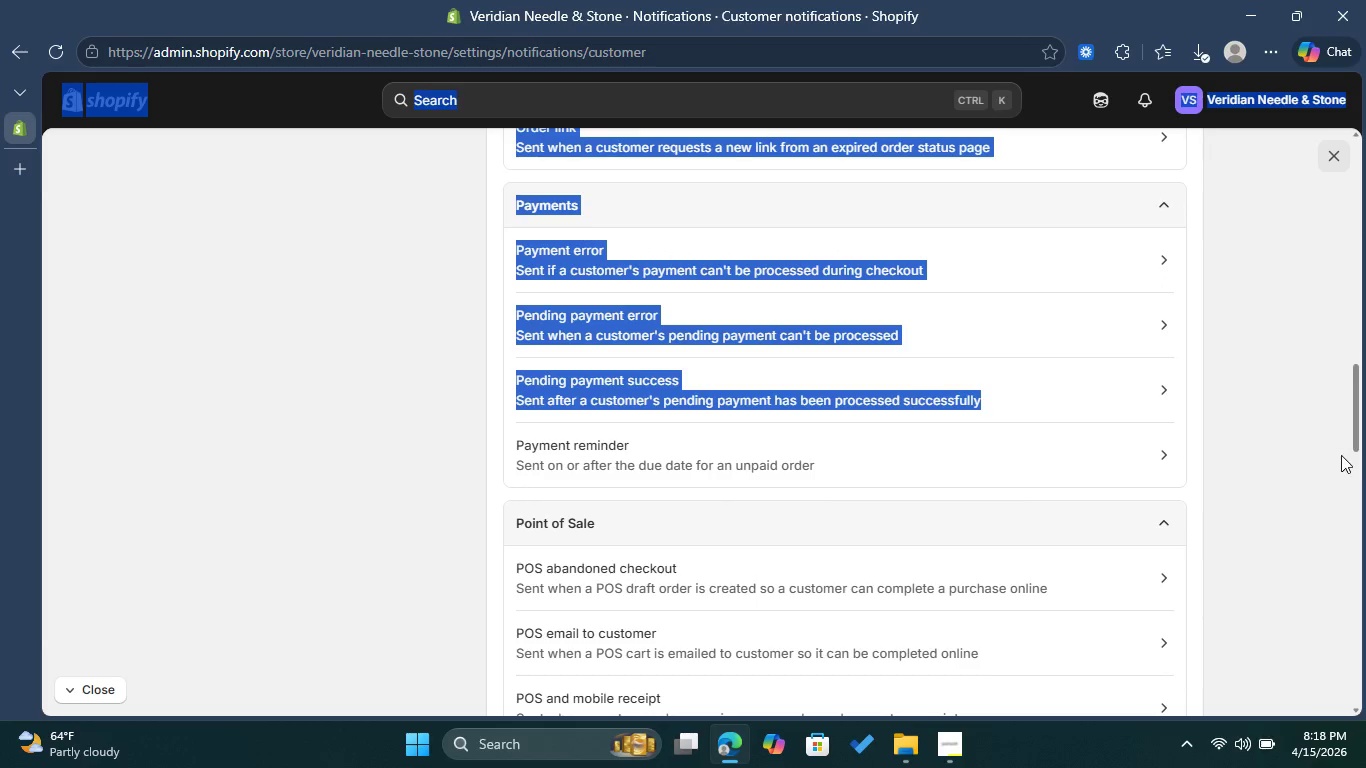 
left_click([1341, 455])
 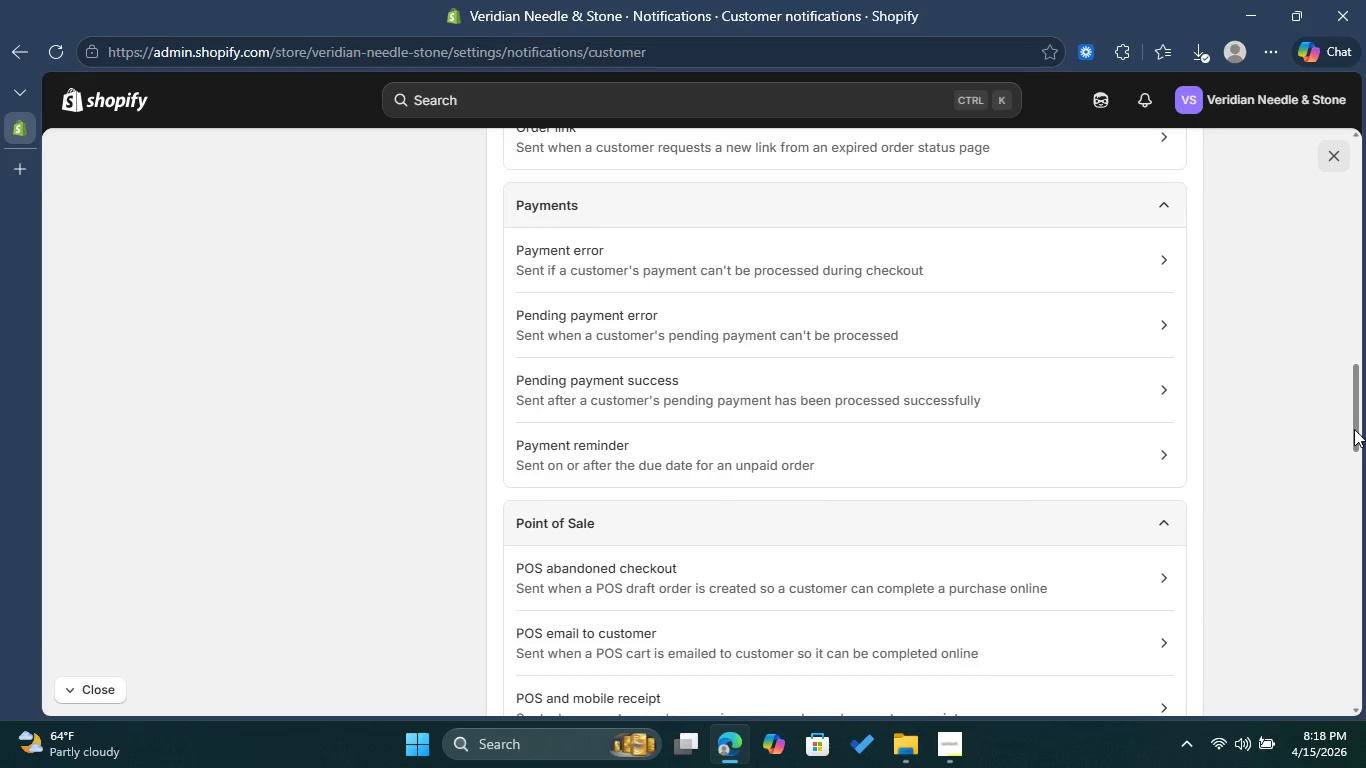 
left_click_drag(start_coordinate=[1354, 429], to_coordinate=[1348, 574])
 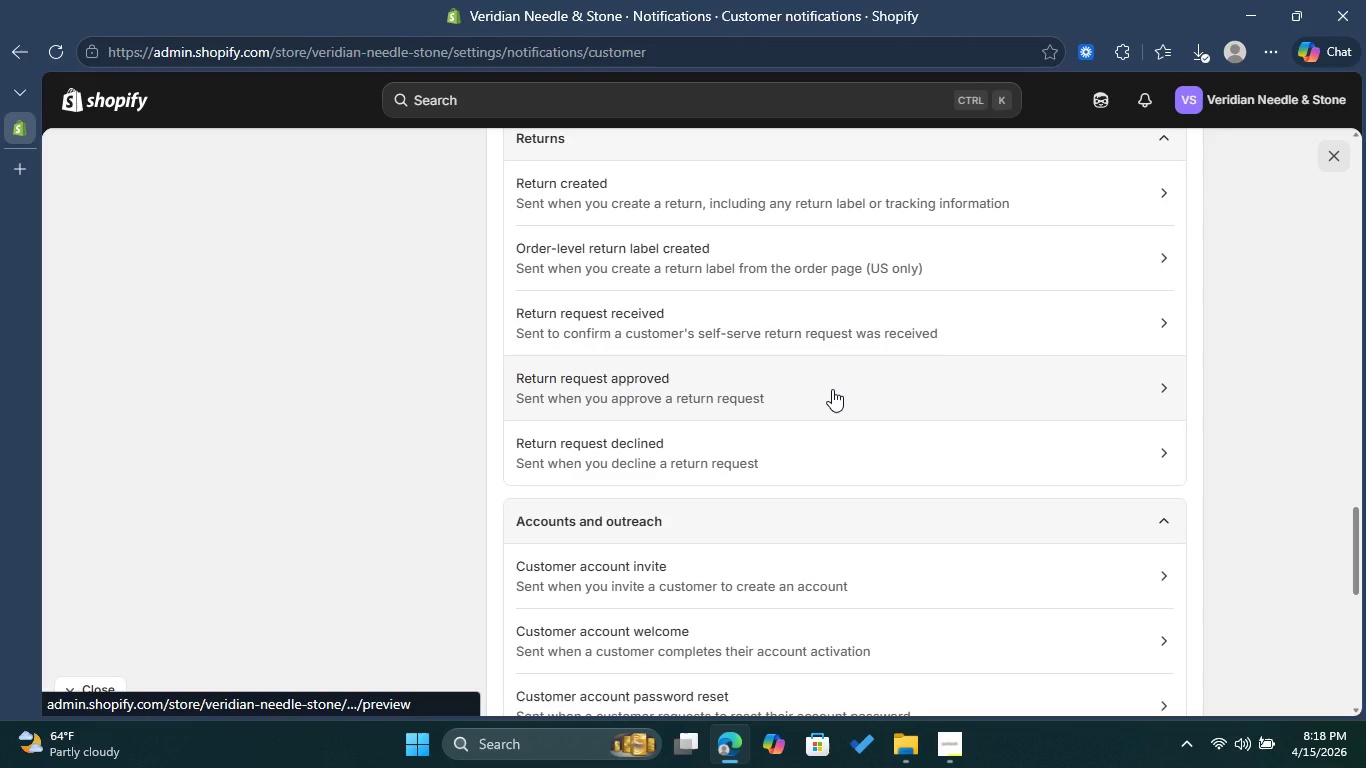 
left_click([832, 389])
 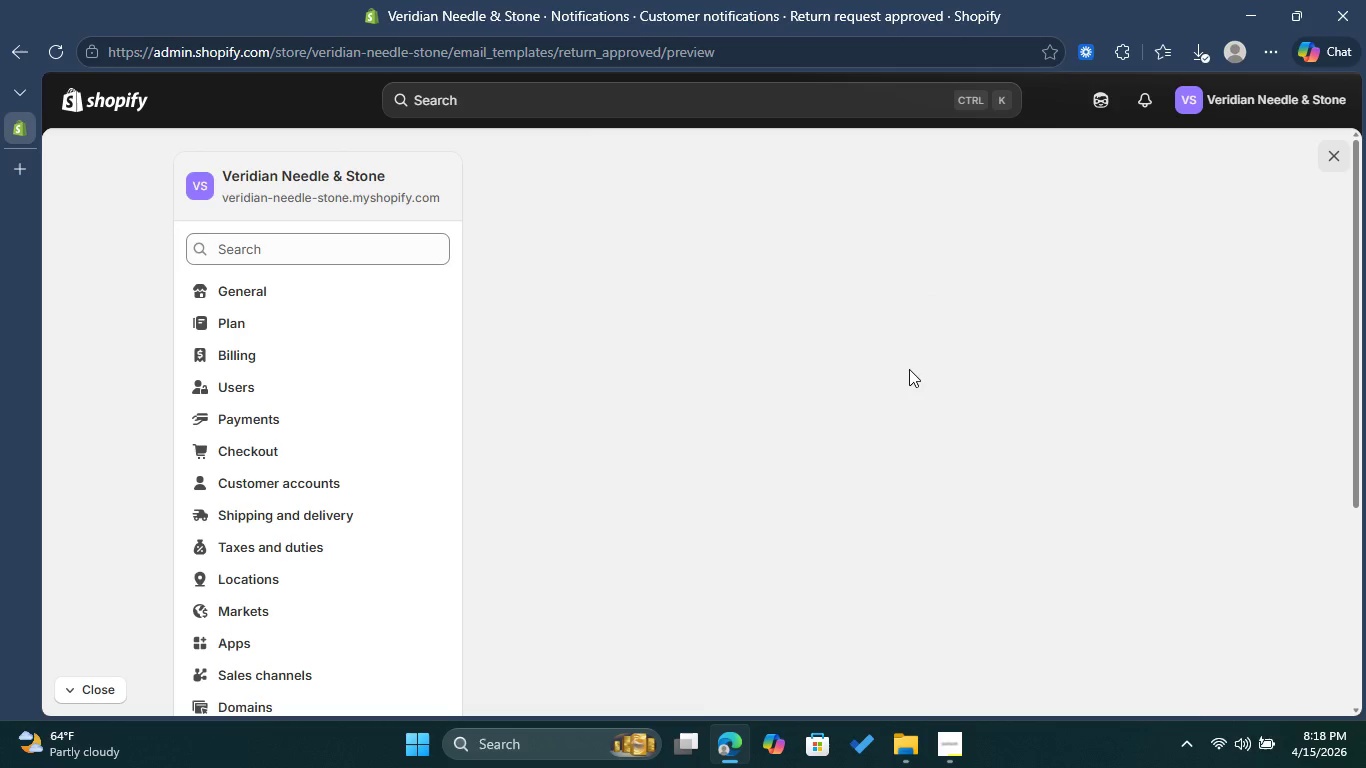 
mouse_move([951, 349])
 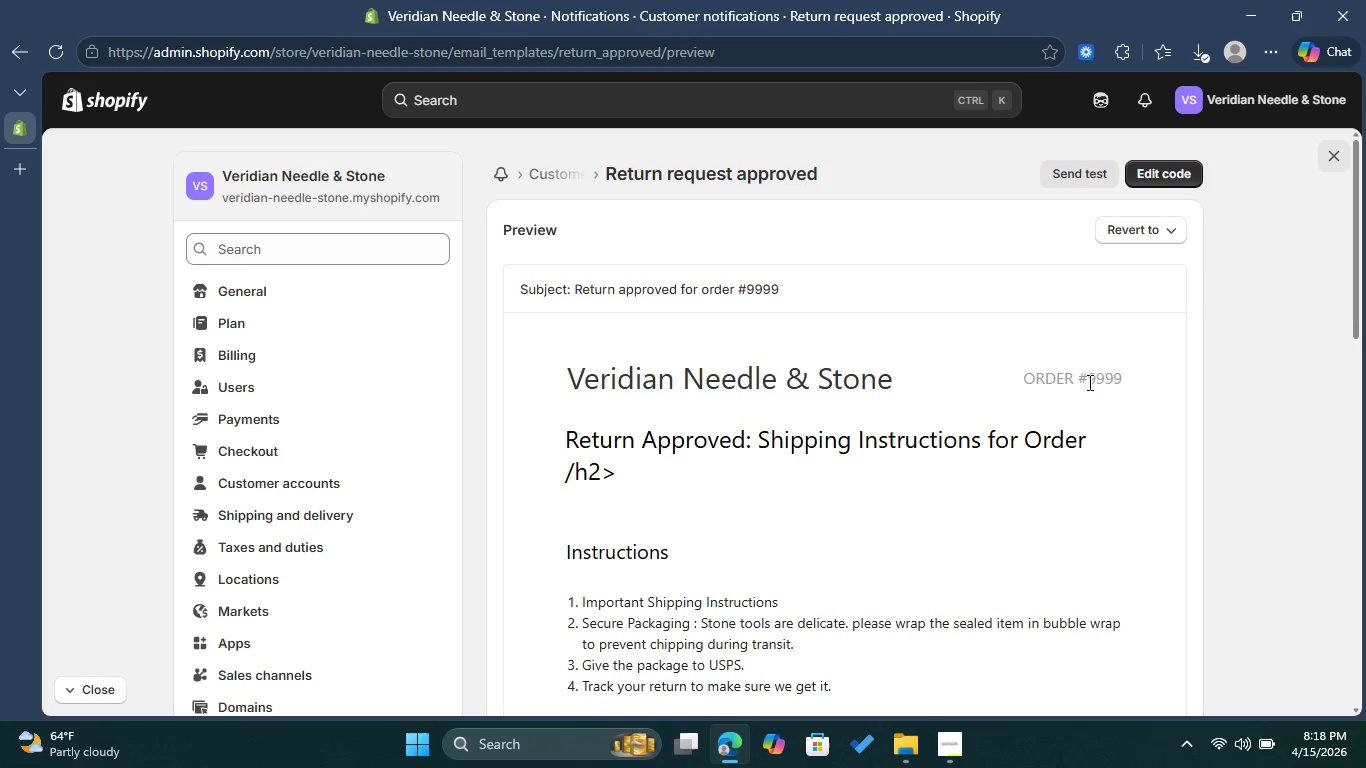 
scroll: coordinate [1088, 383], scroll_direction: down, amount: 1.0
 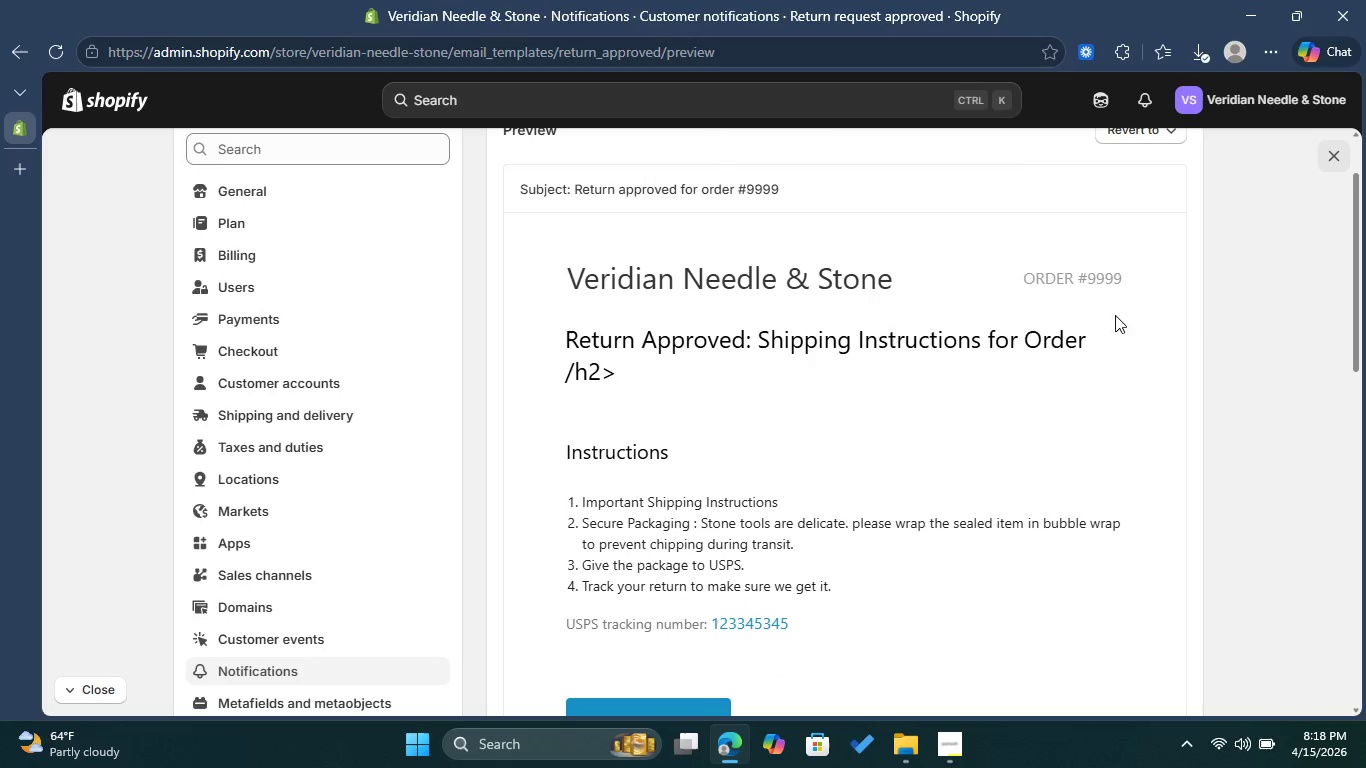 
scroll: coordinate [1118, 281], scroll_direction: up, amount: 2.0
 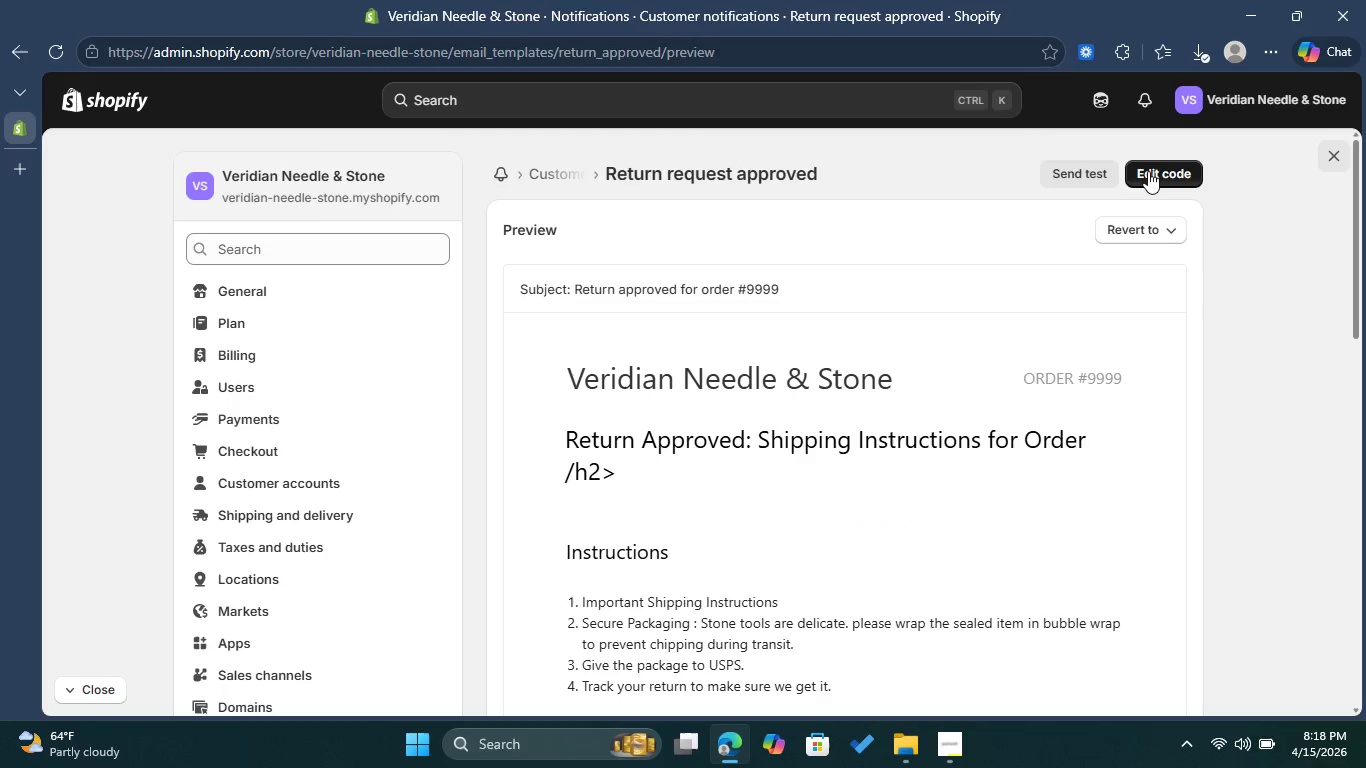 
left_click([1149, 170])
 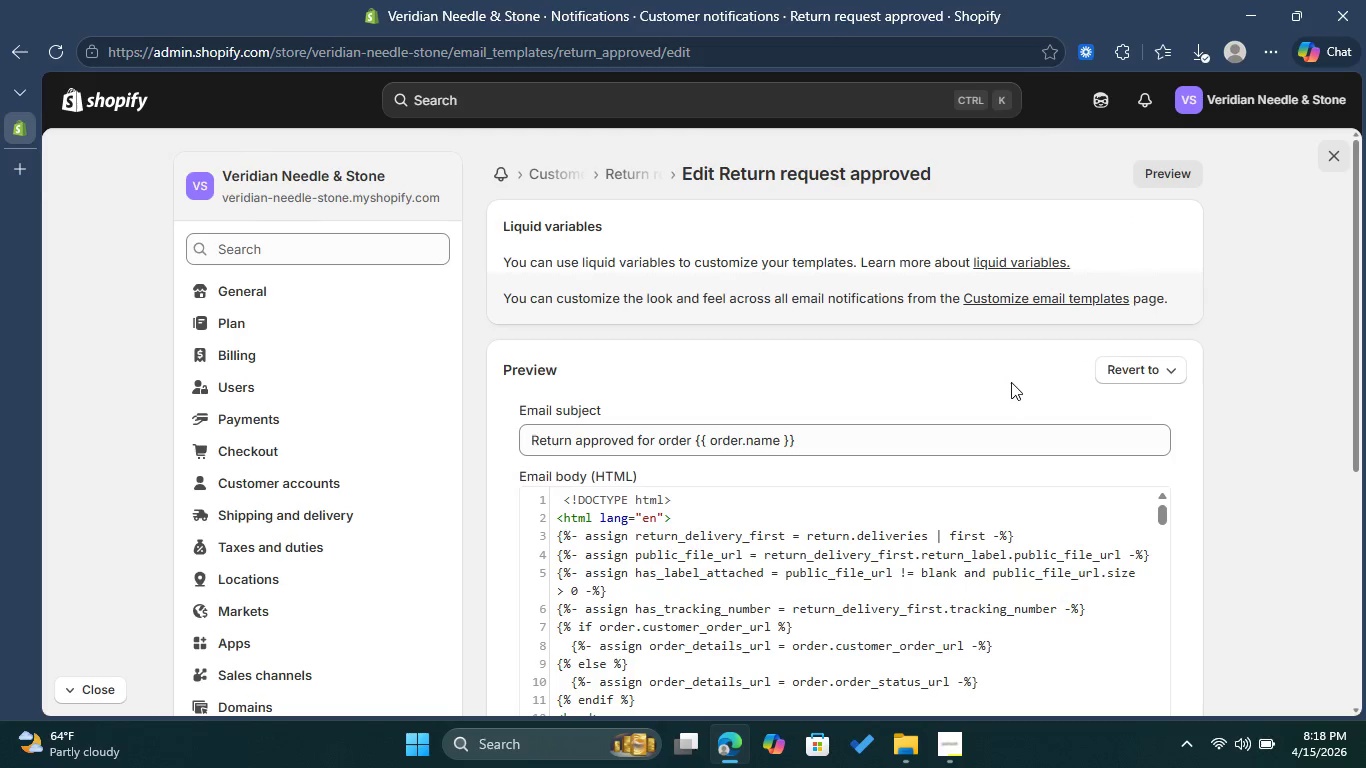 
scroll: coordinate [1014, 383], scroll_direction: down, amount: 1.0
 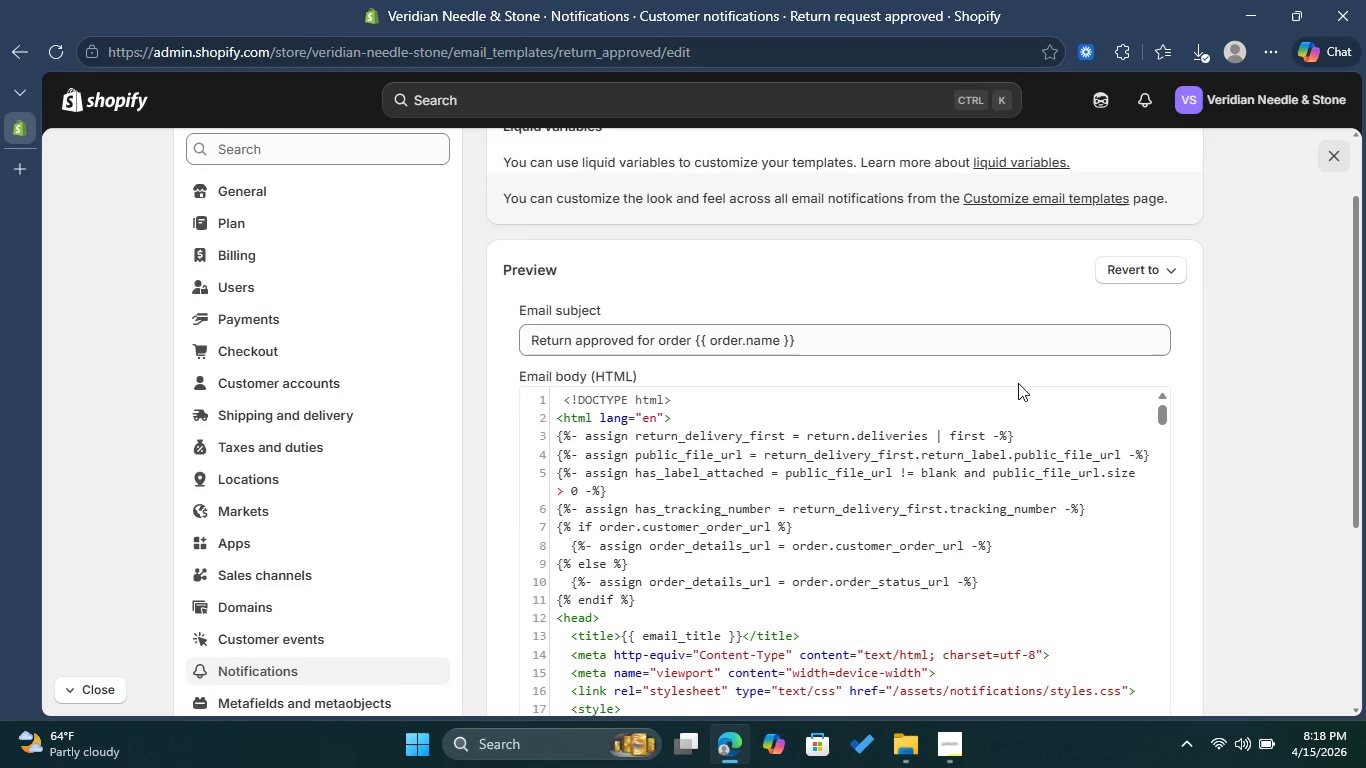 
scroll: coordinate [1018, 383], scroll_direction: up, amount: 1.0
 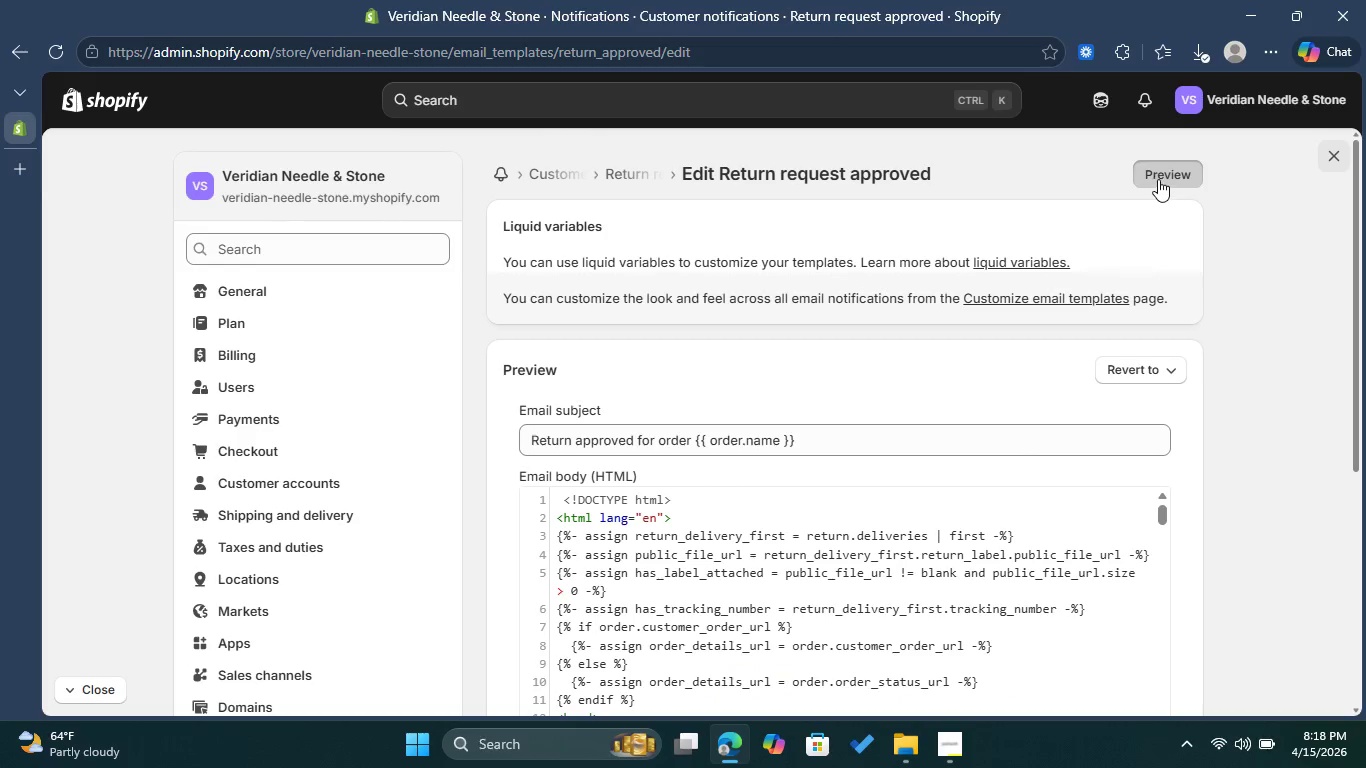 
mouse_move([1156, 200])
 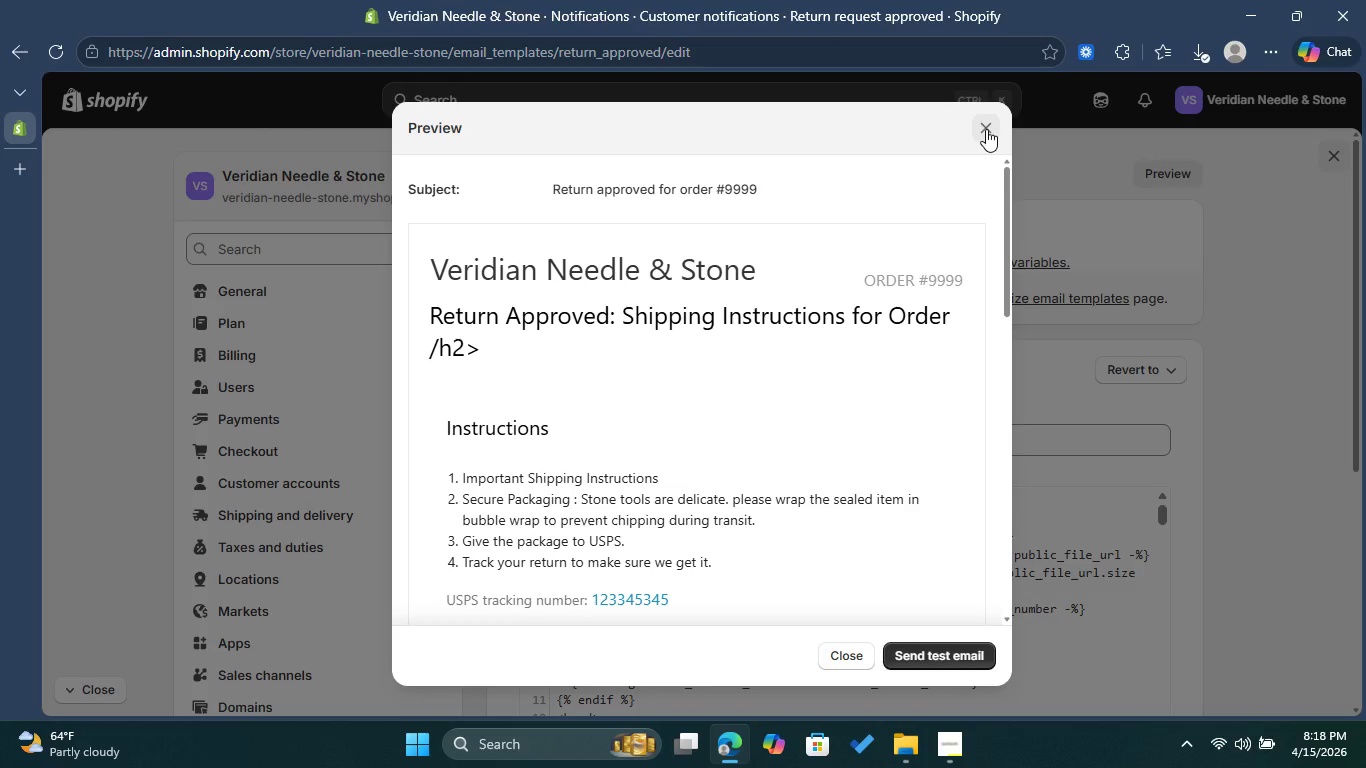 
left_click([986, 129])
 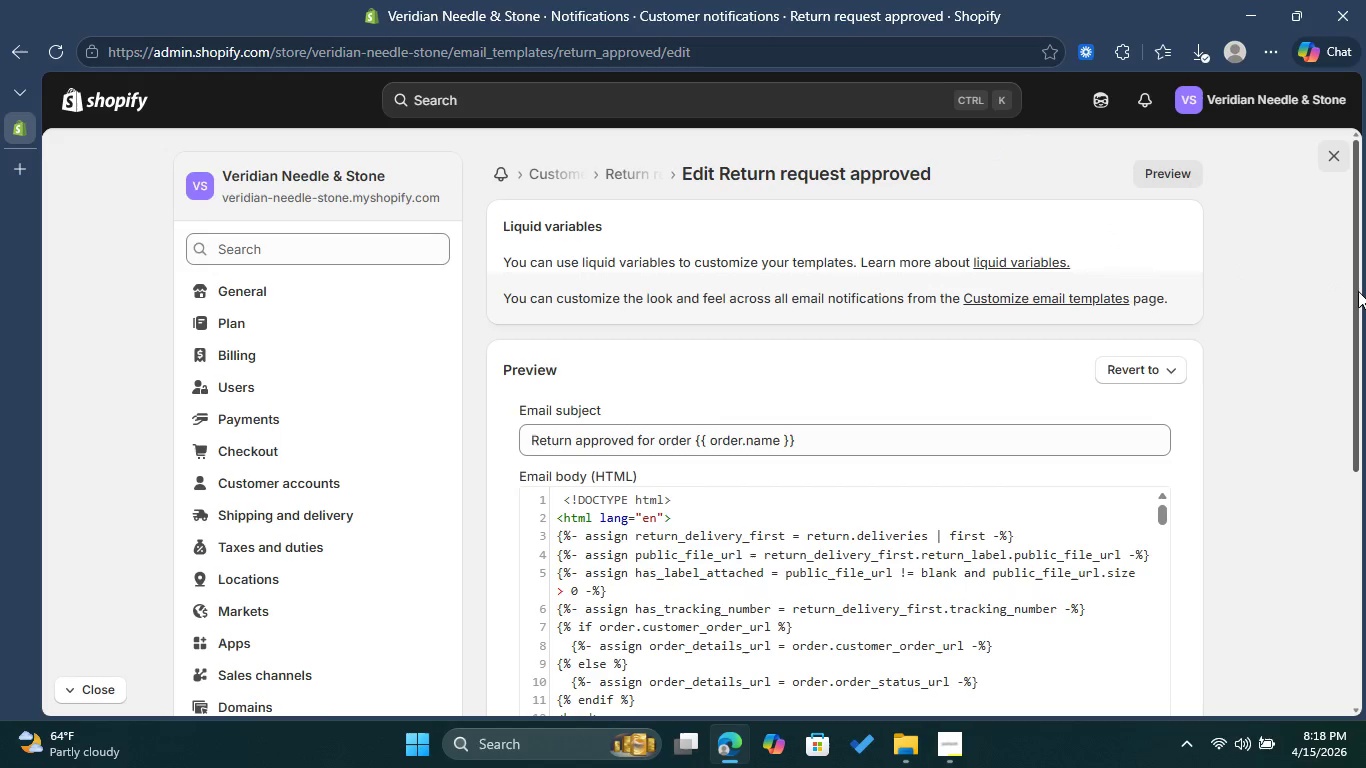 
left_click_drag(start_coordinate=[1360, 291], to_coordinate=[1360, 371])
 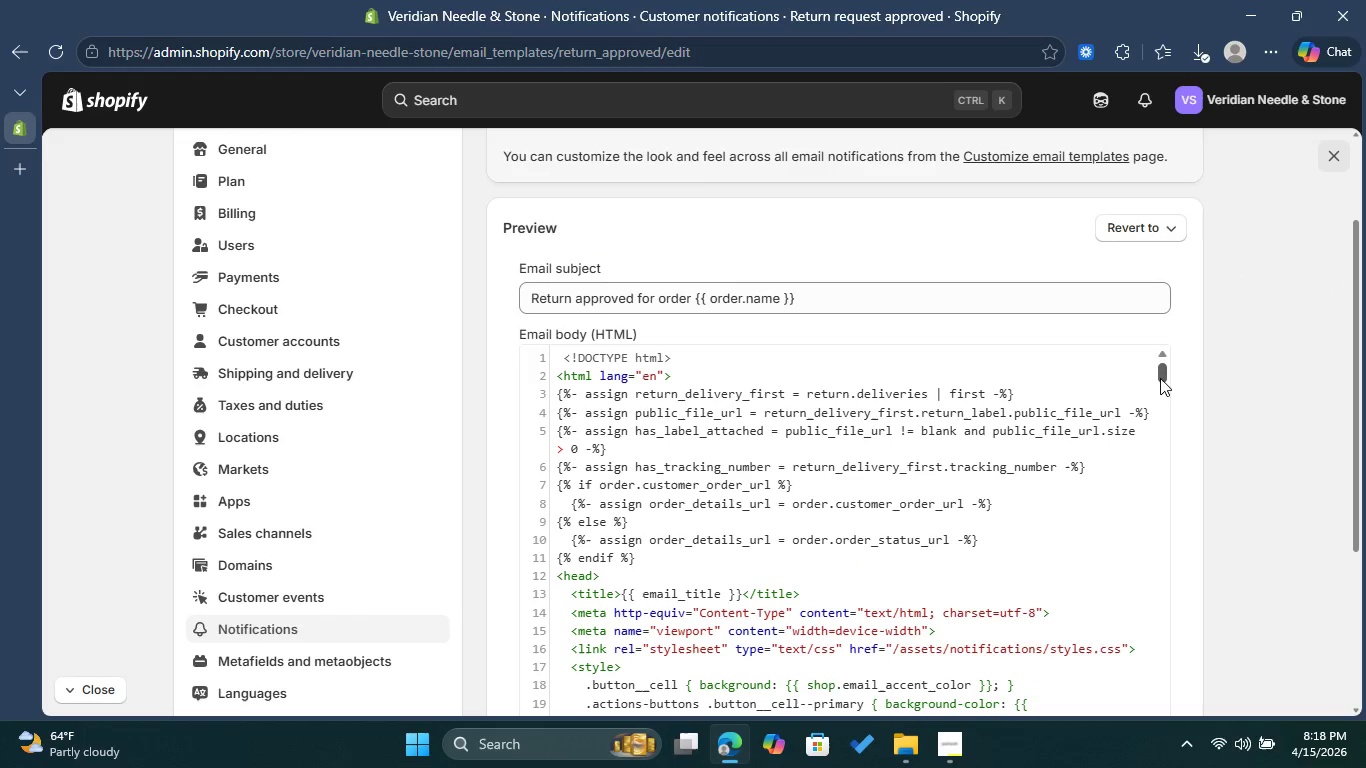 
left_click_drag(start_coordinate=[1160, 378], to_coordinate=[1162, 442])
 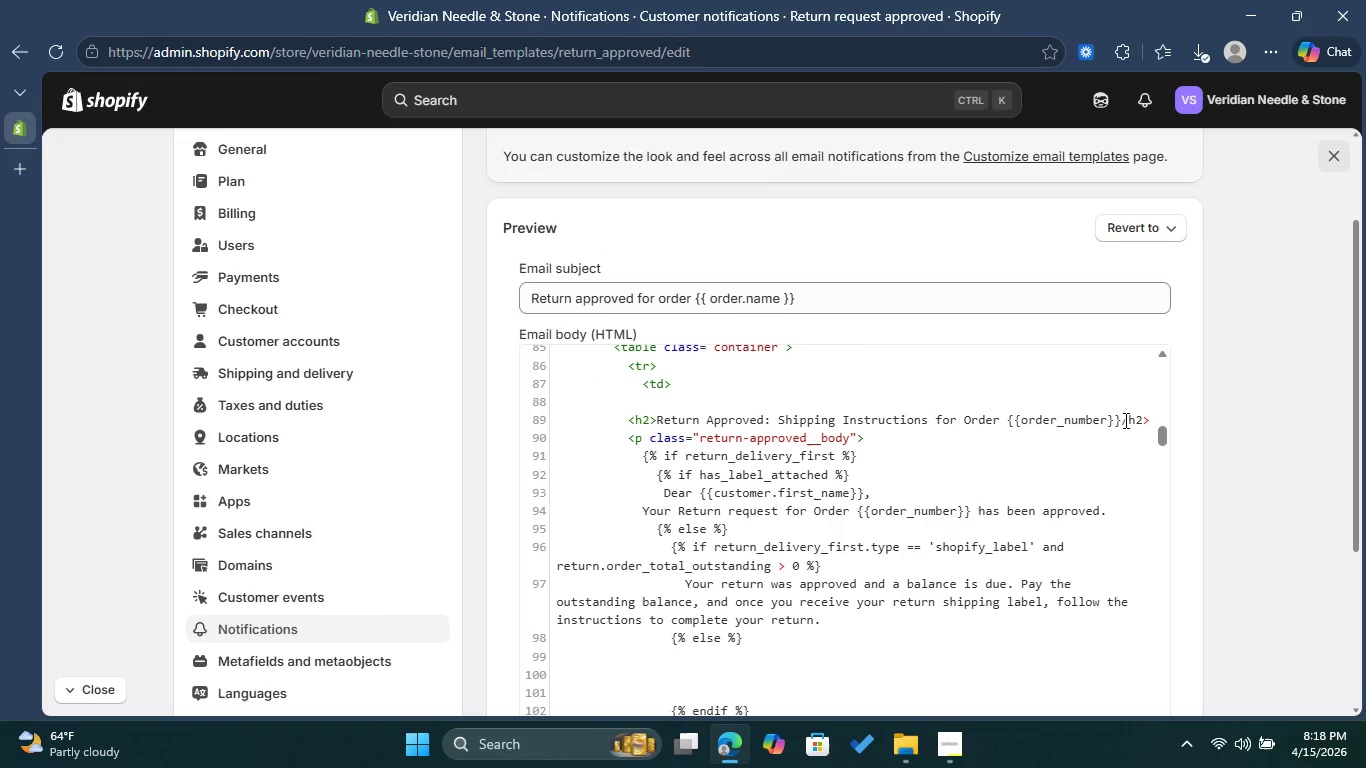 
left_click([1124, 420])
 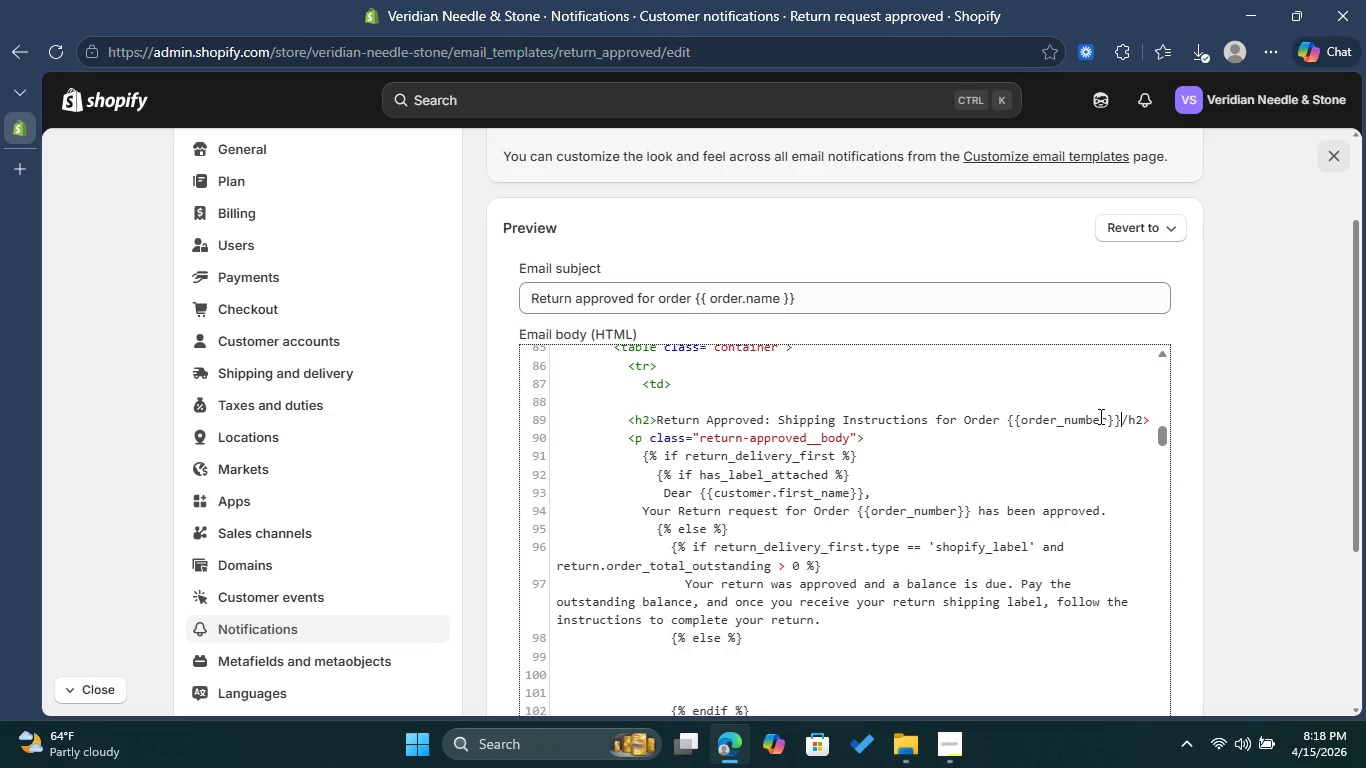 
key(Shift+Comma)
 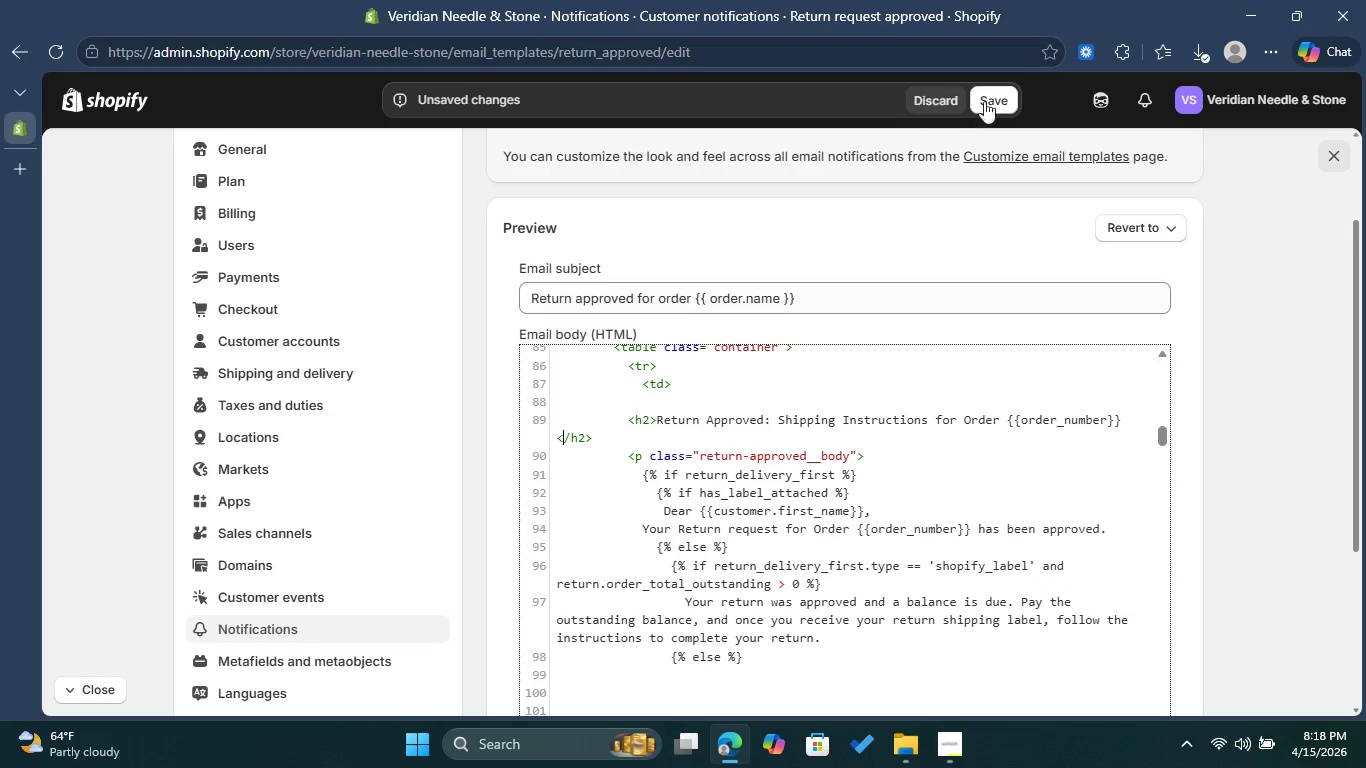 
left_click([1007, 95])
 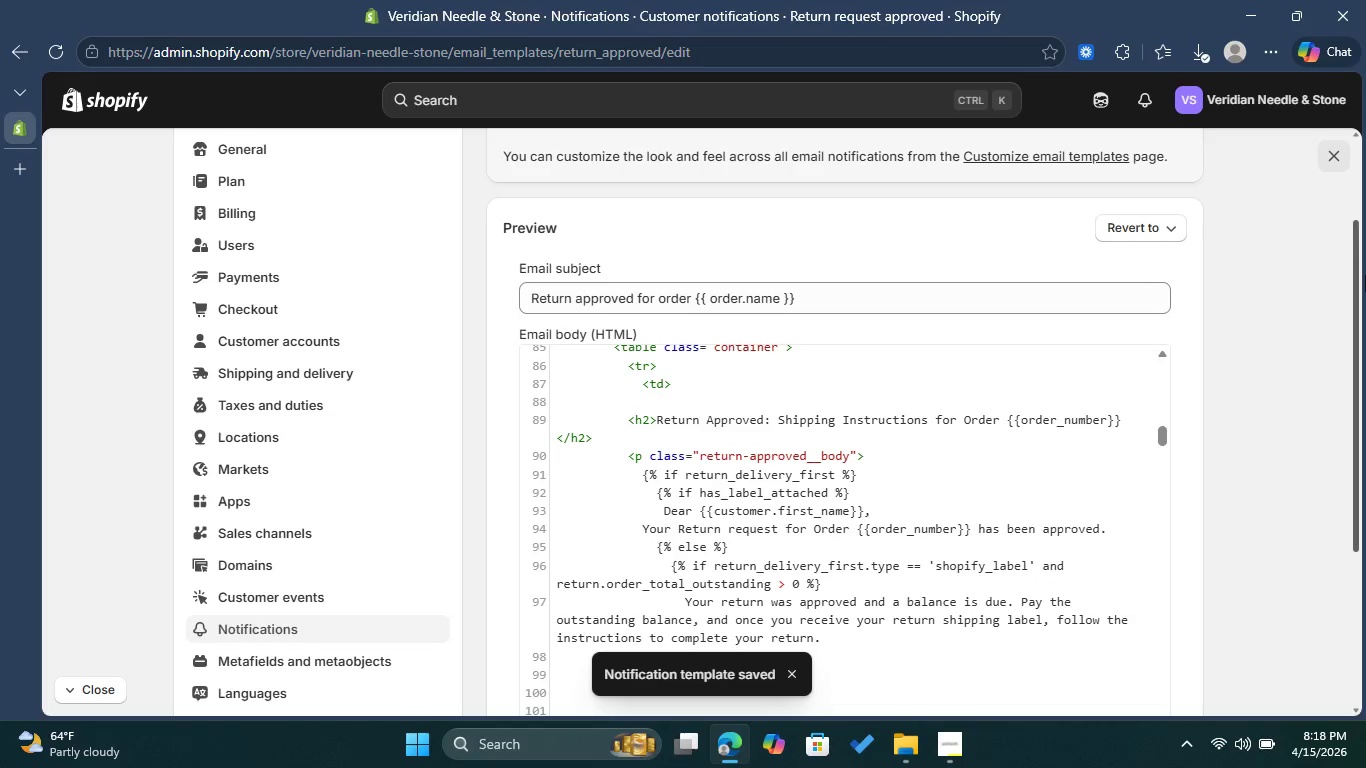 
left_click_drag(start_coordinate=[1365, 274], to_coordinate=[1365, 249])
 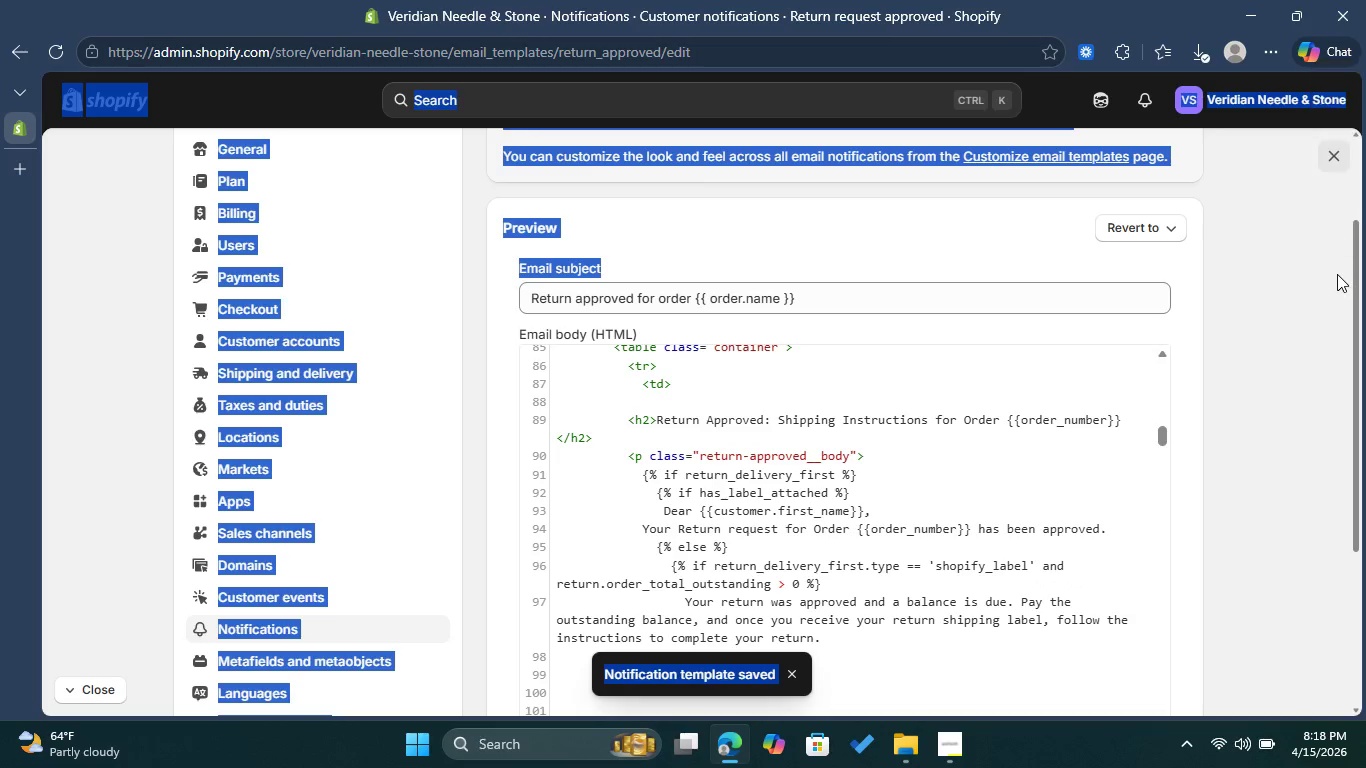 
left_click([1337, 274])
 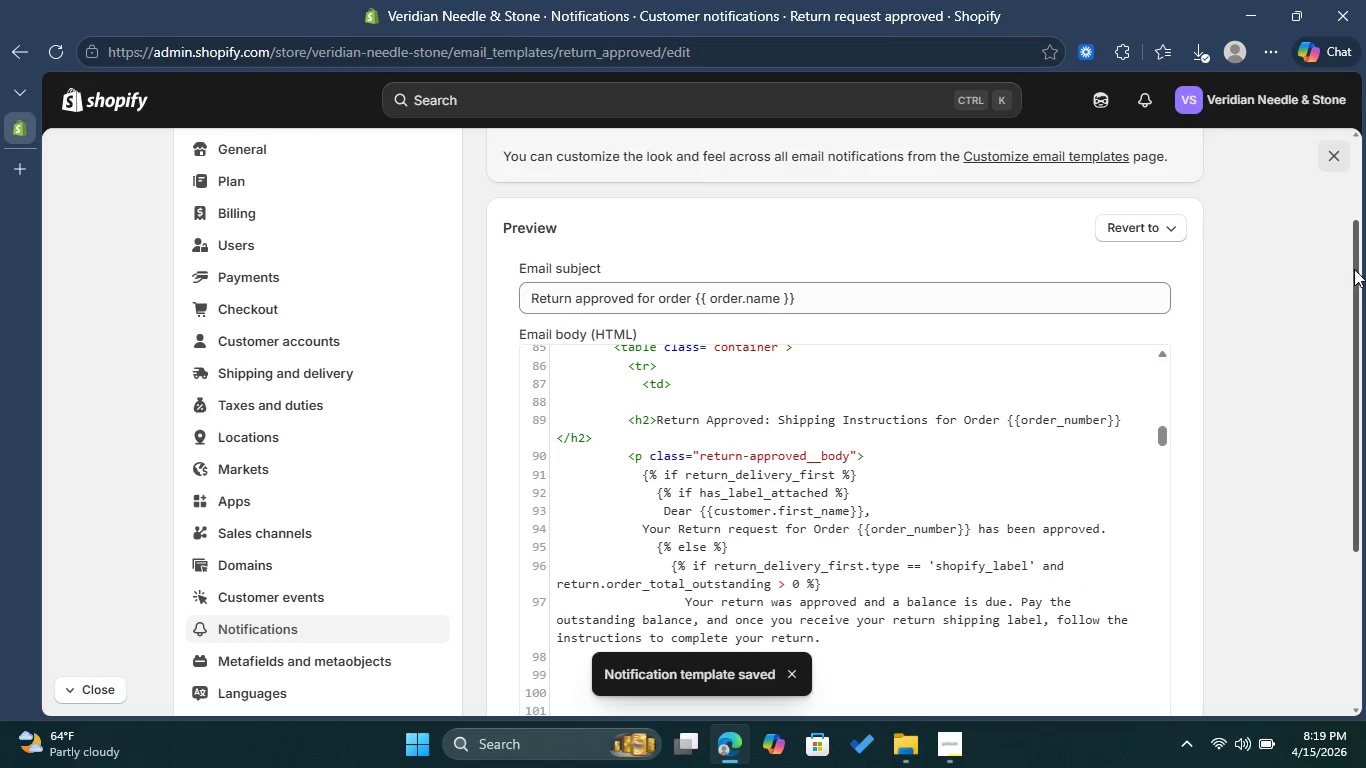 
left_click_drag(start_coordinate=[1356, 268], to_coordinate=[1365, 187])
 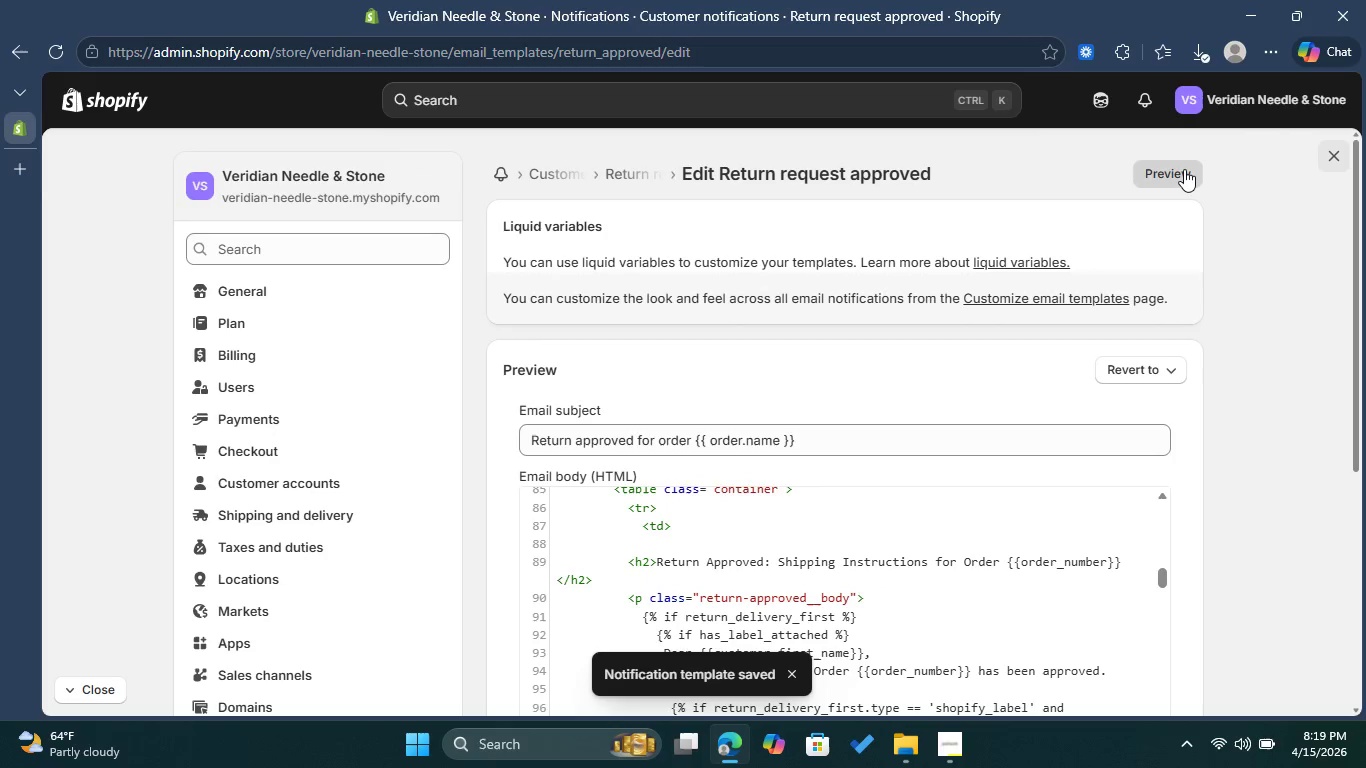 
left_click([1184, 169])
 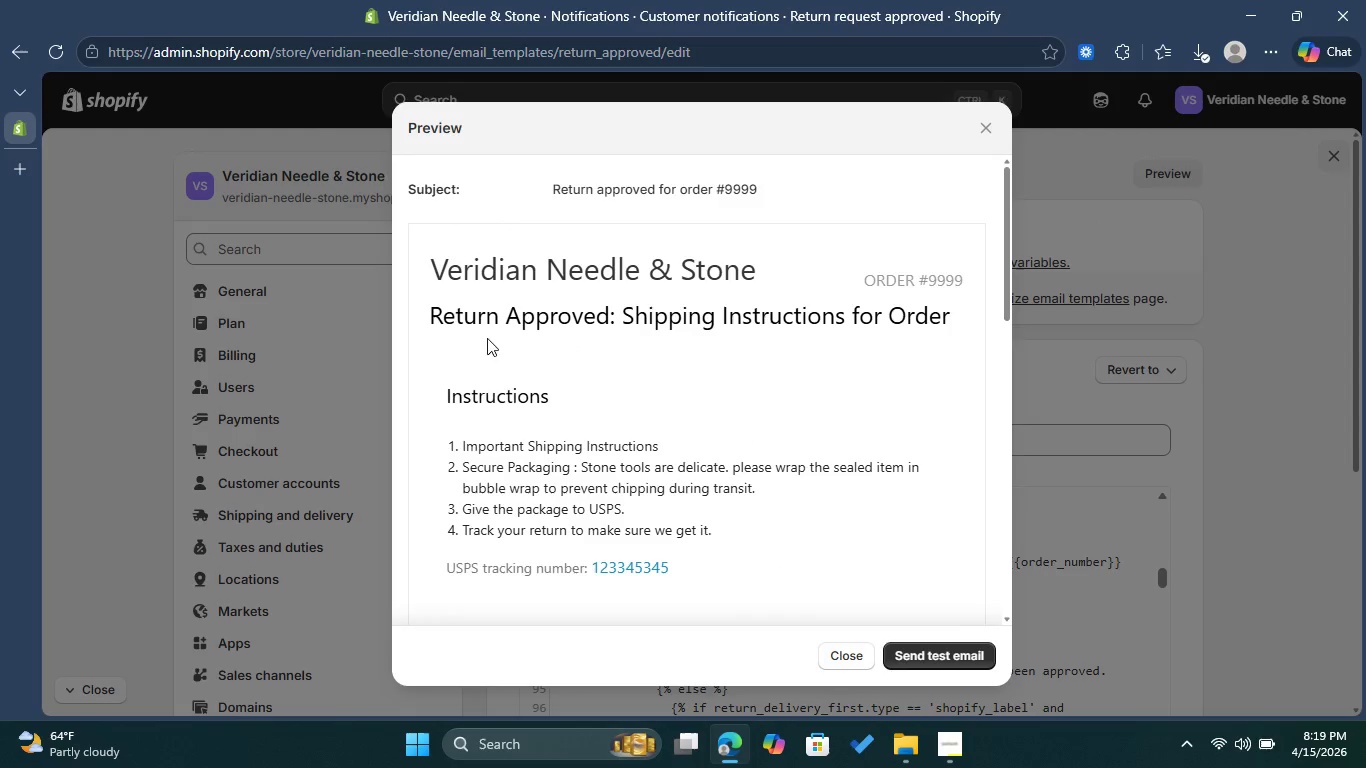 
wait(8.03)
 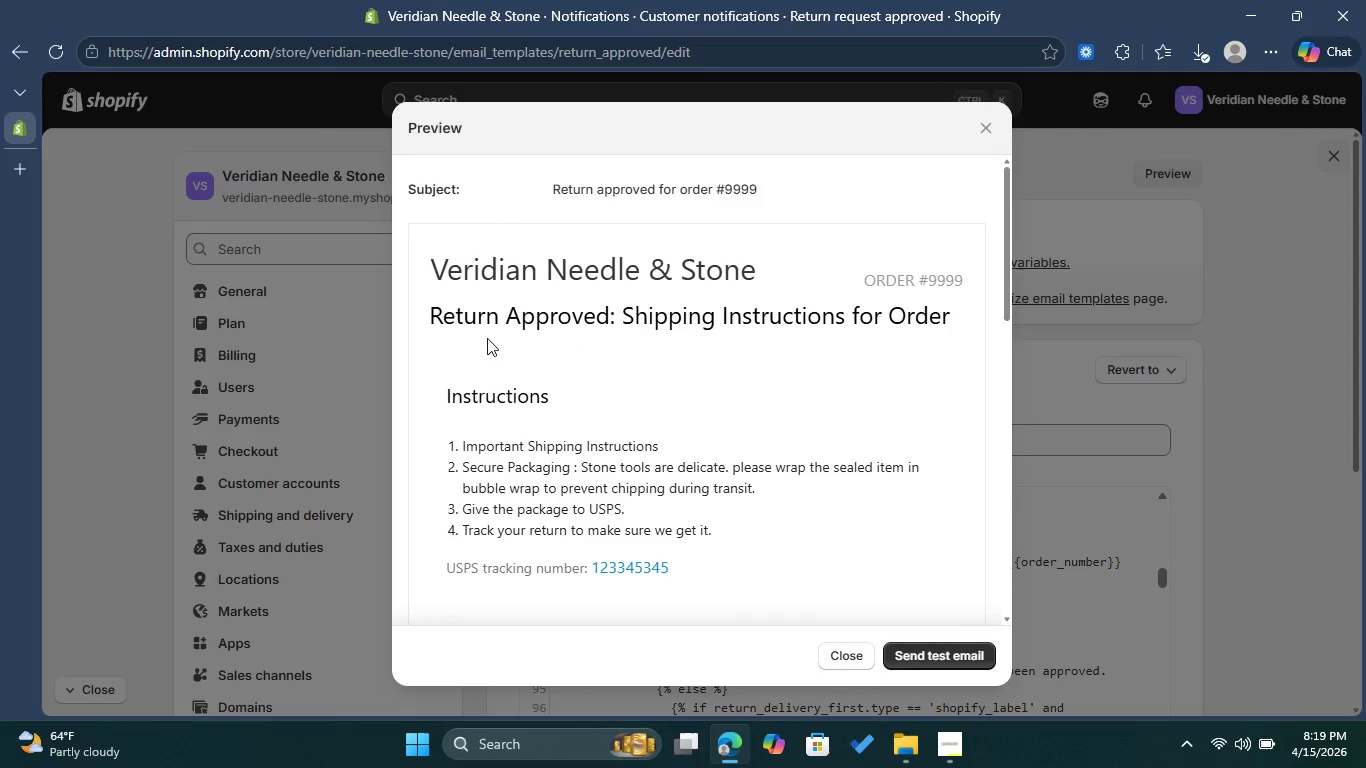 
left_click([846, 663])
 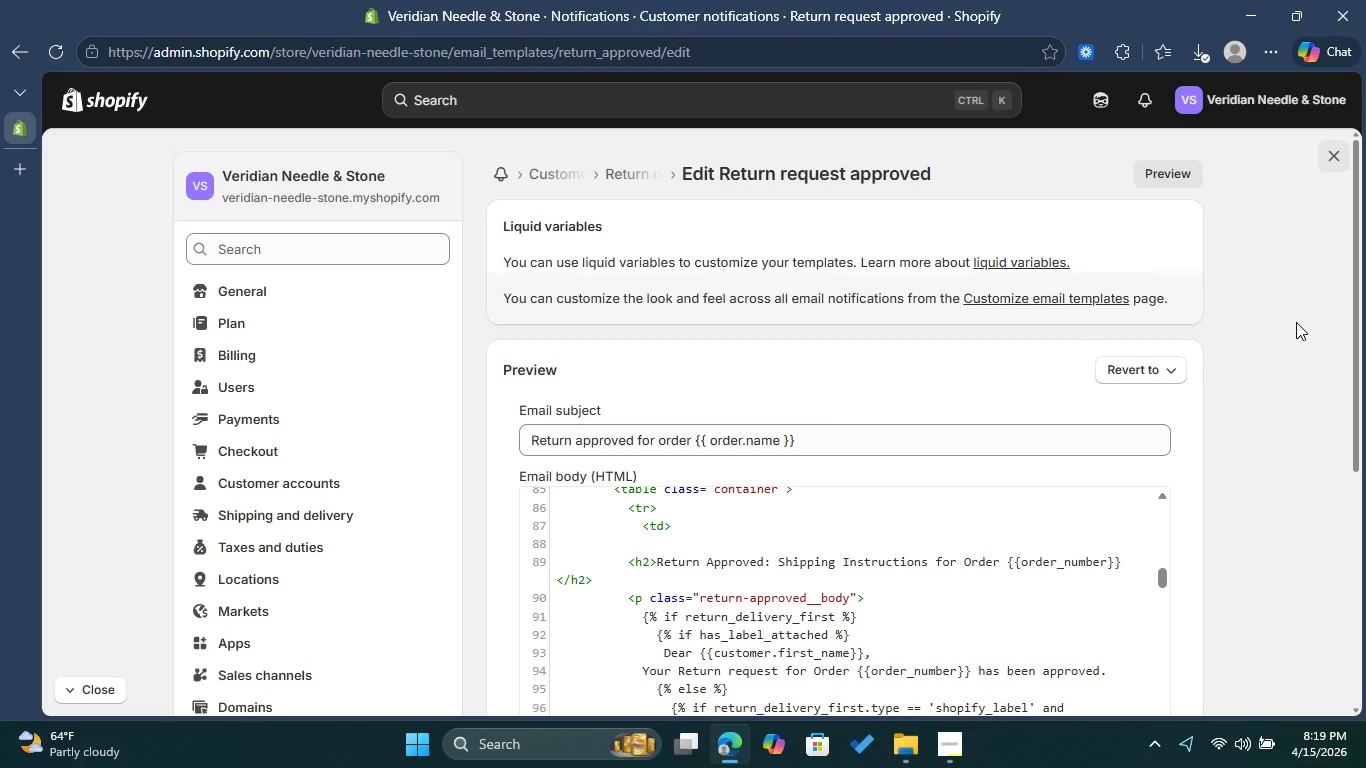 
wait(5.28)
 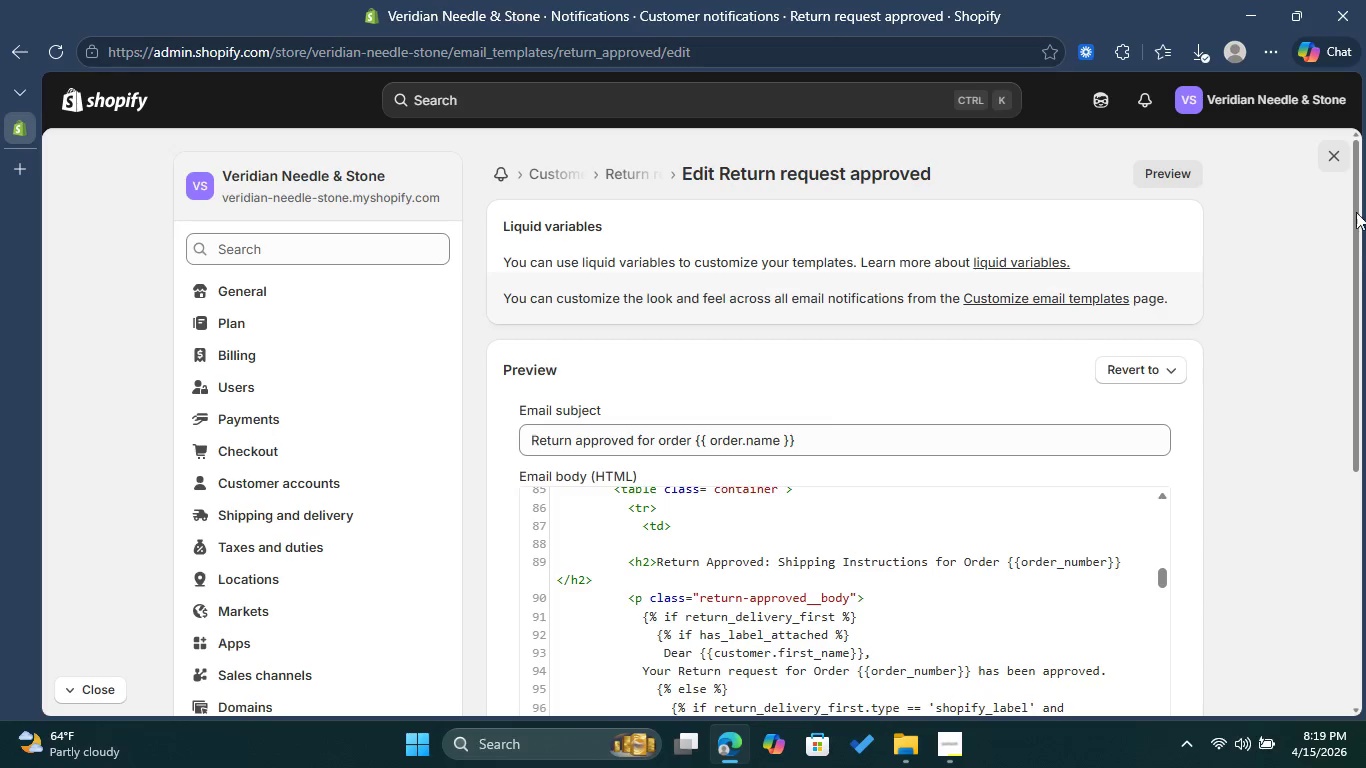 
hold_key(key=ControlLeft, duration=1.14)
 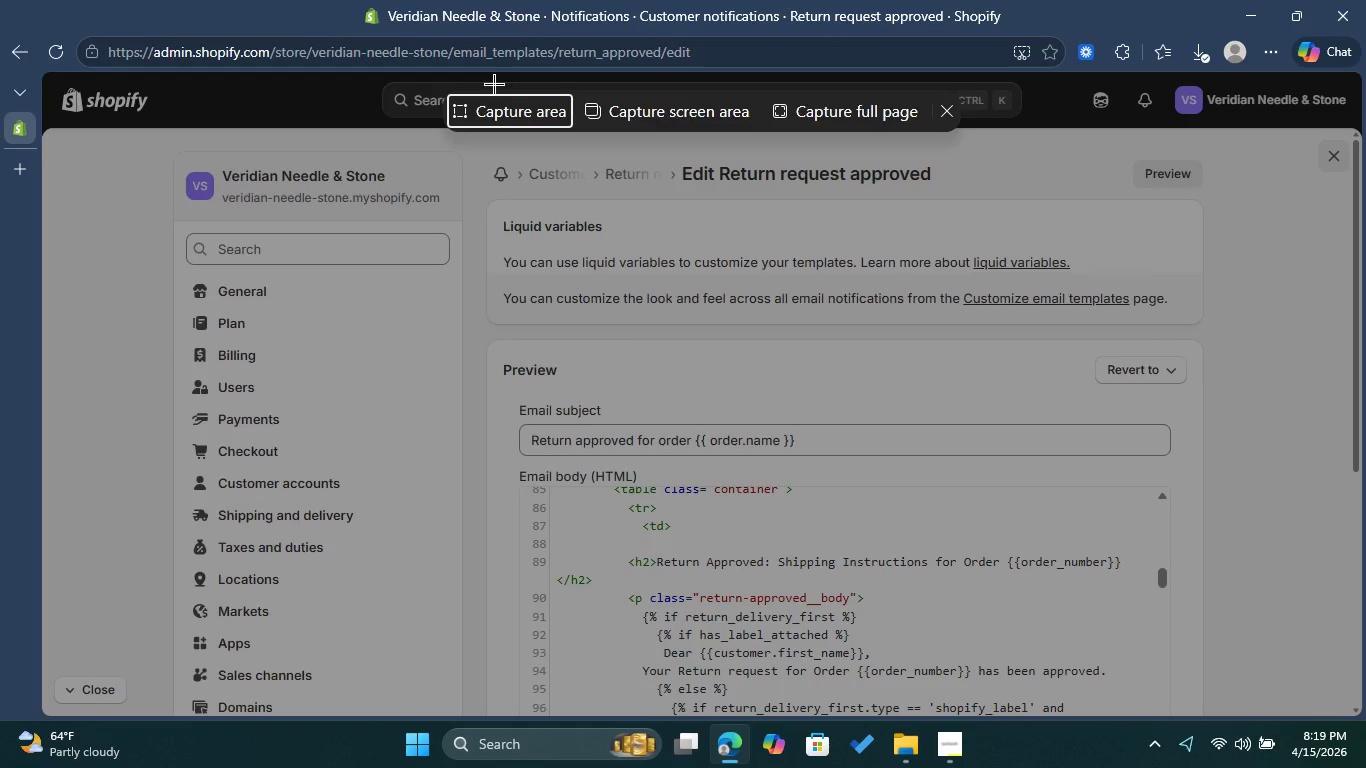 
hold_key(key=ShiftLeft, duration=0.84)
 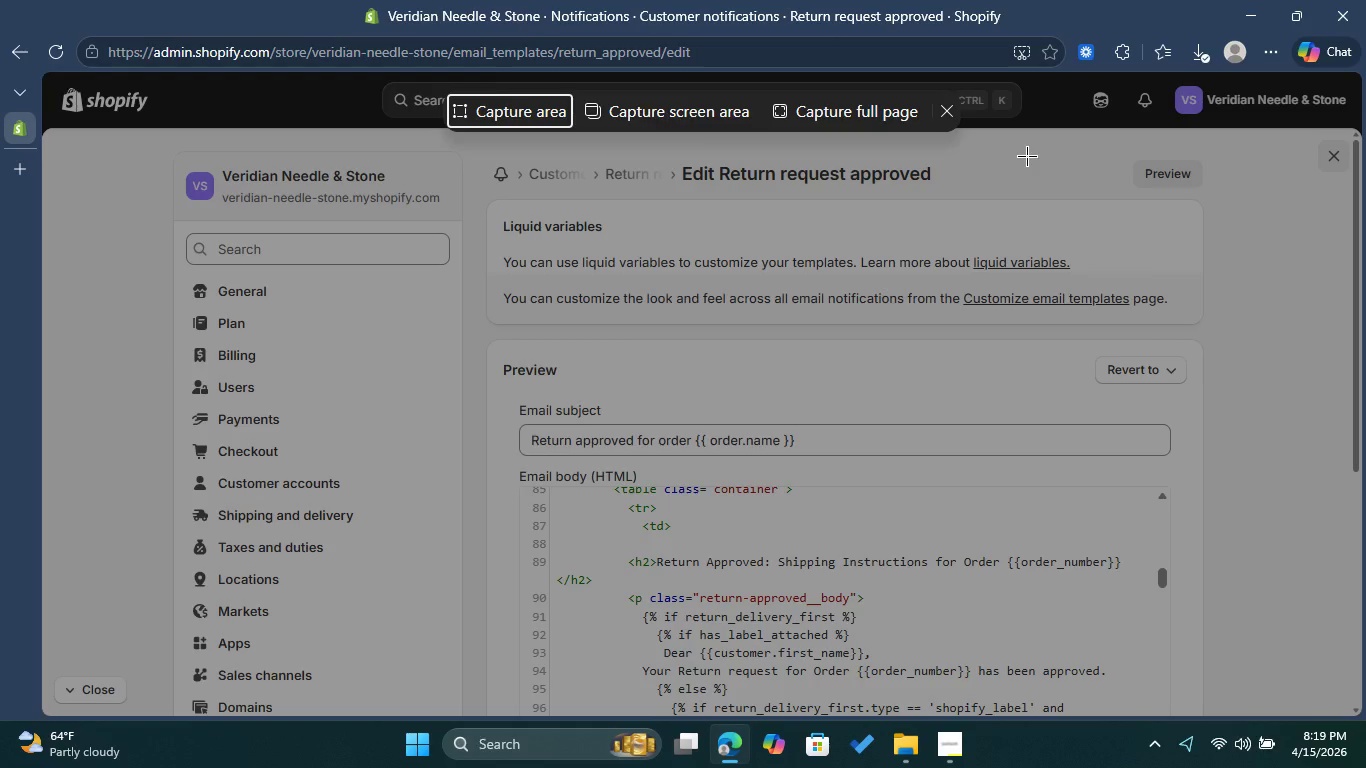 
hold_key(key=S, duration=0.38)
 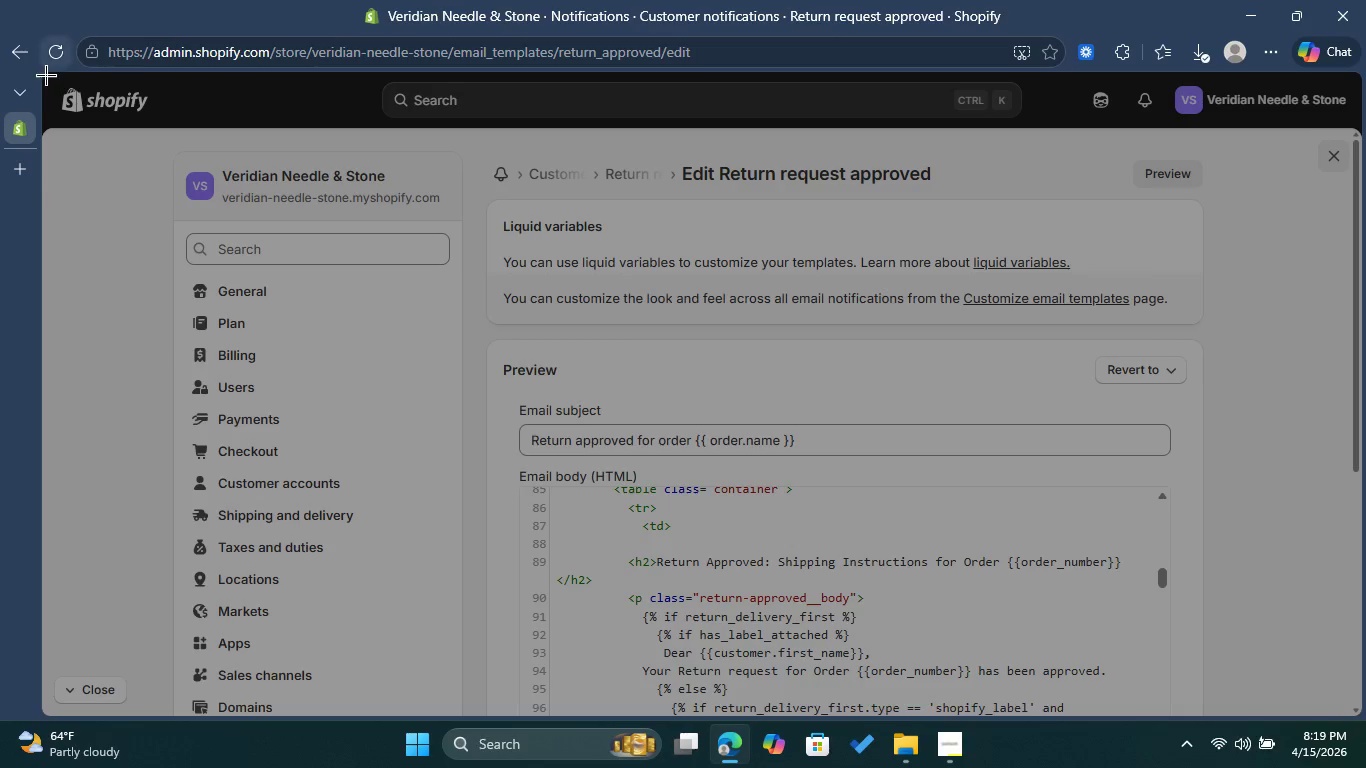 
left_click_drag(start_coordinate=[51, 77], to_coordinate=[1318, 730])
 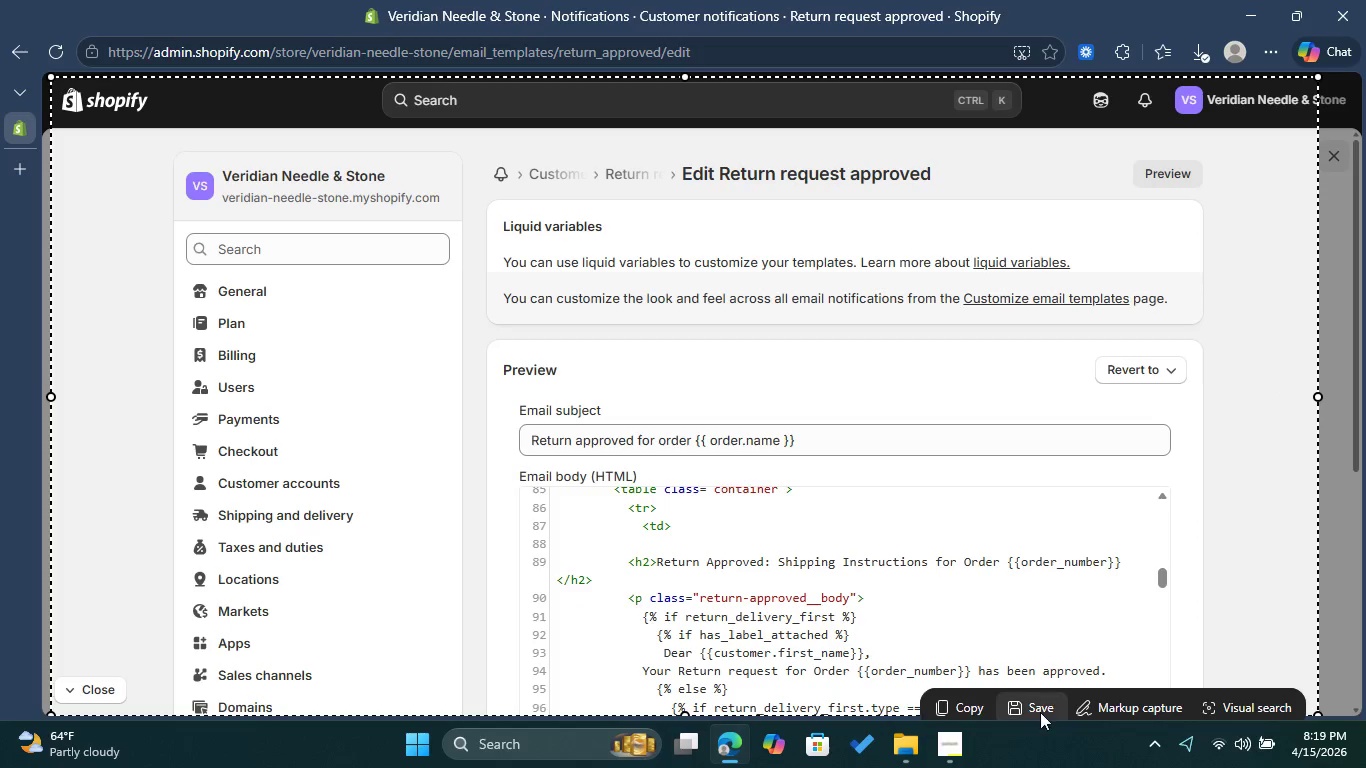 
left_click([1039, 712])
 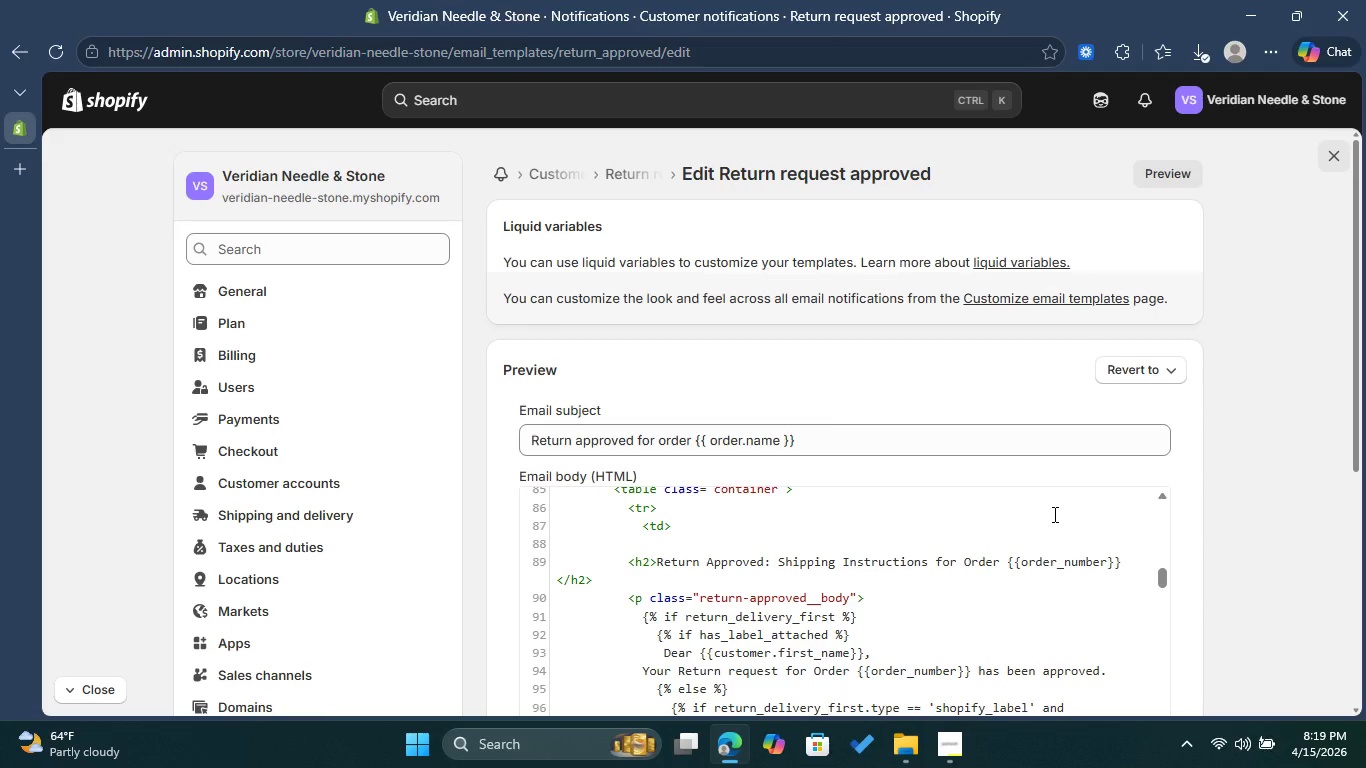 
wait(12.56)
 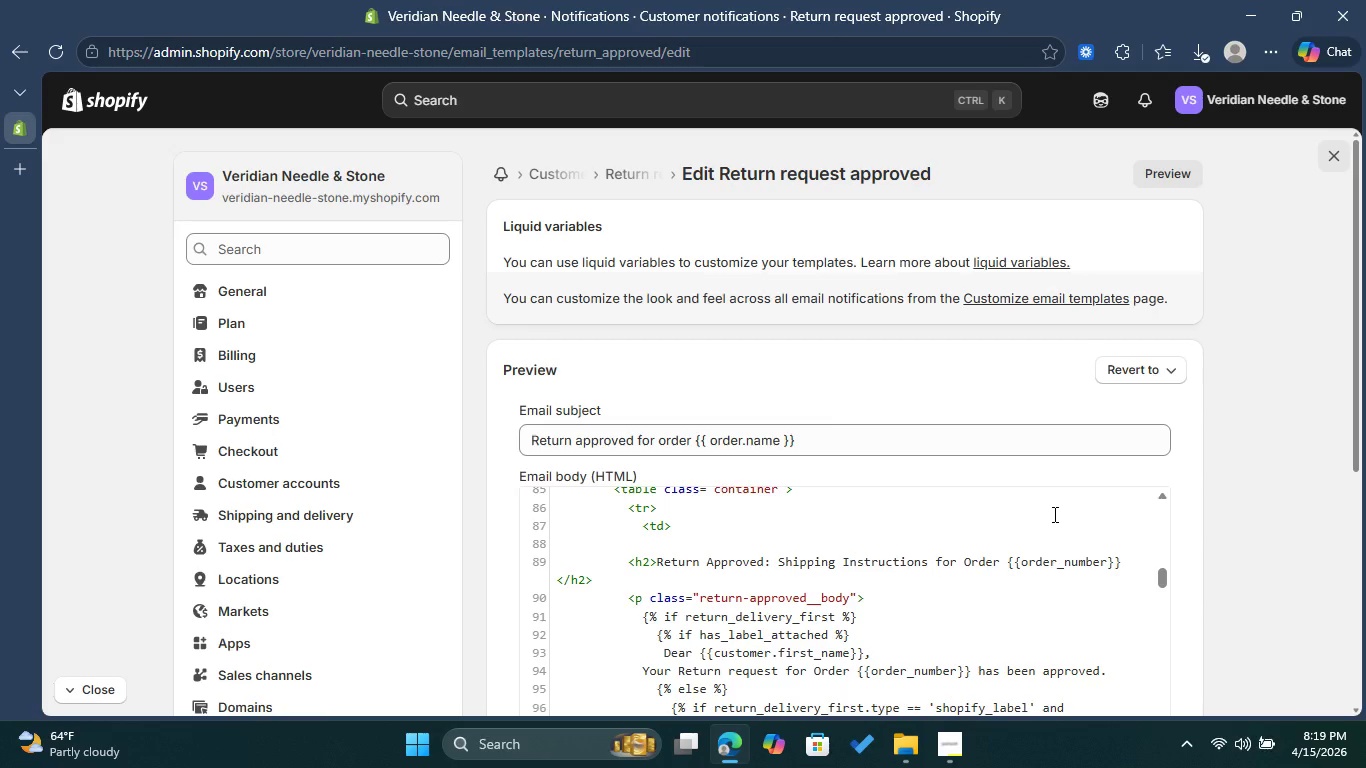 
left_click([562, 170])
 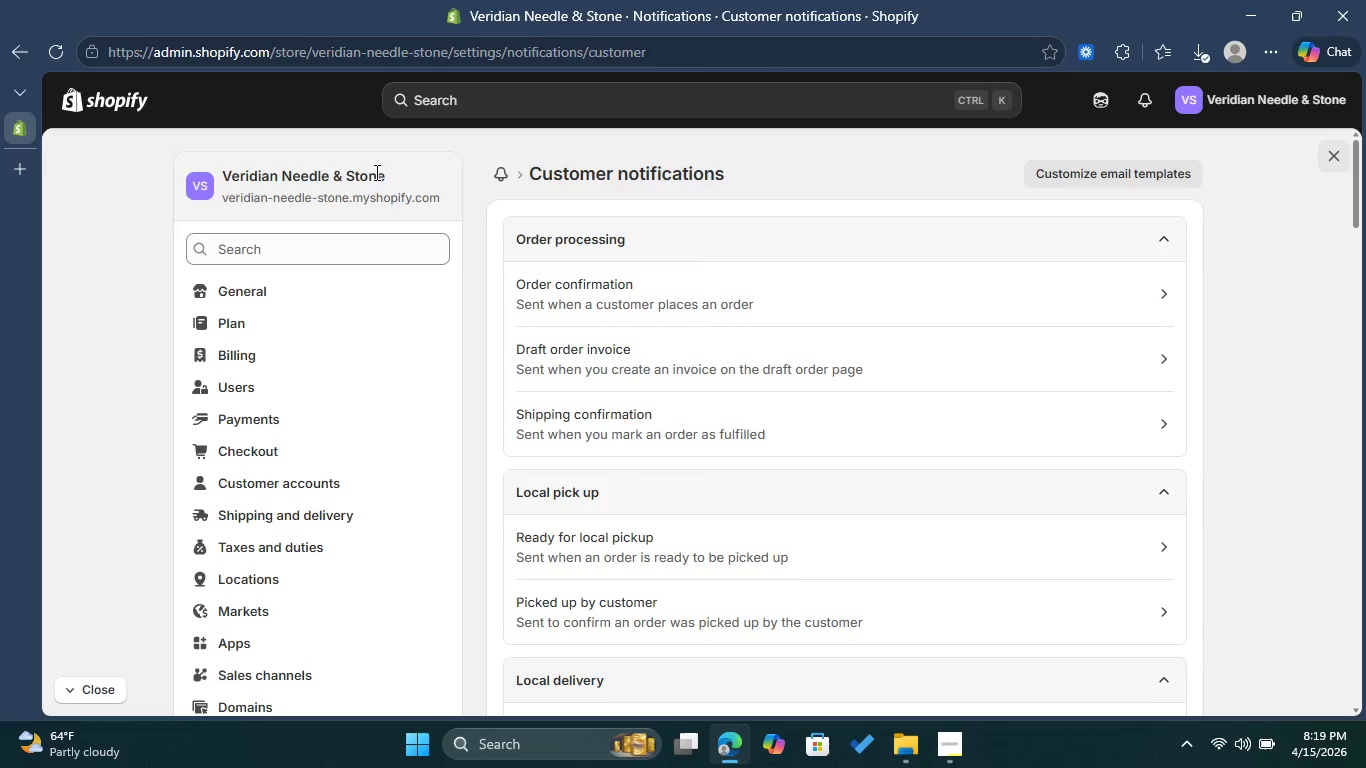 
wait(11.91)
 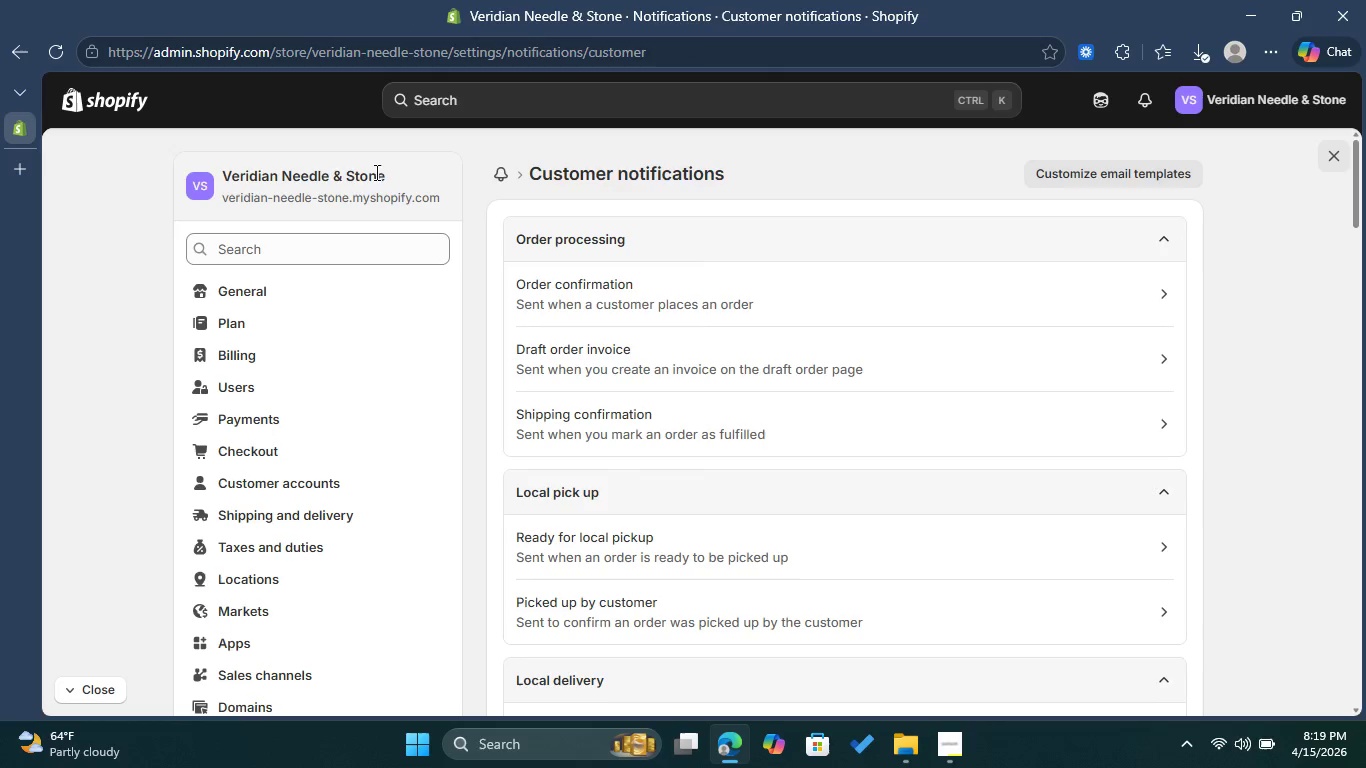 
left_click([278, 482])
 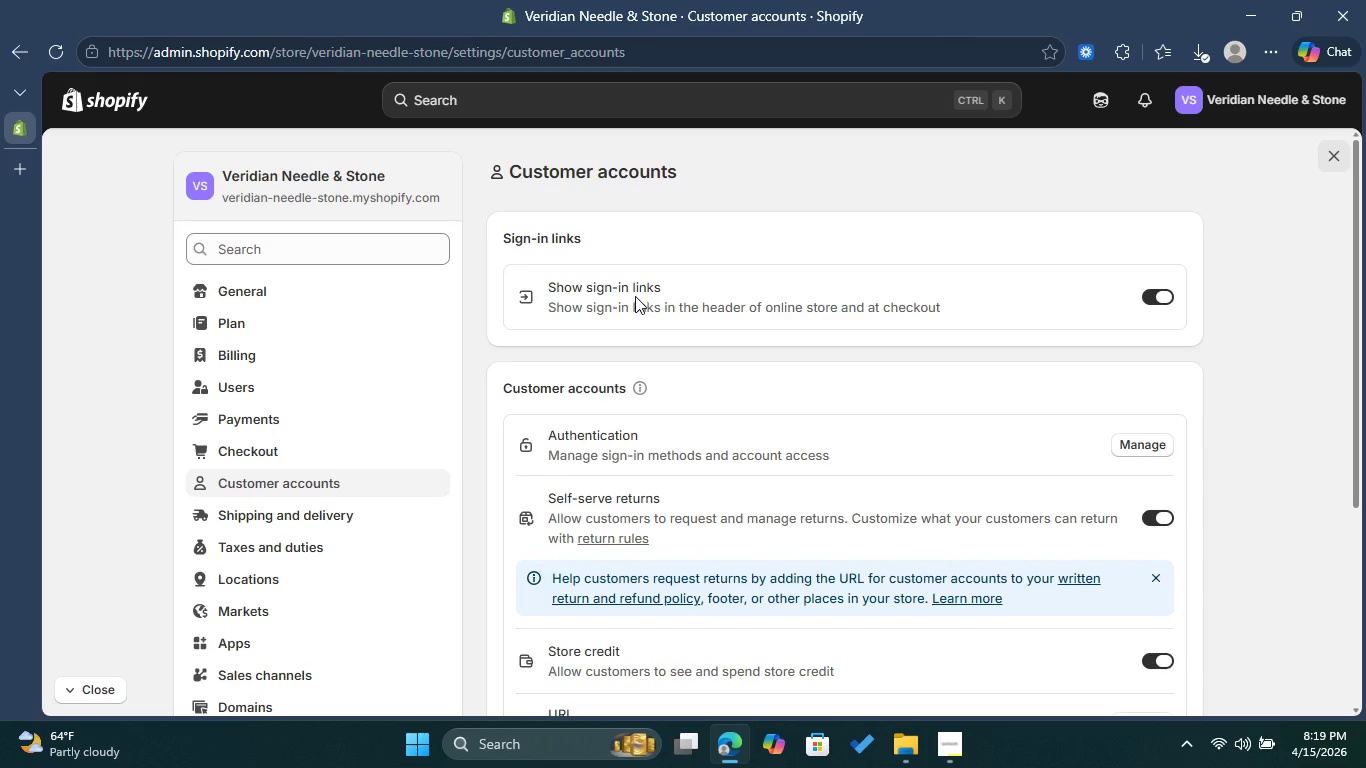 
wait(7.59)
 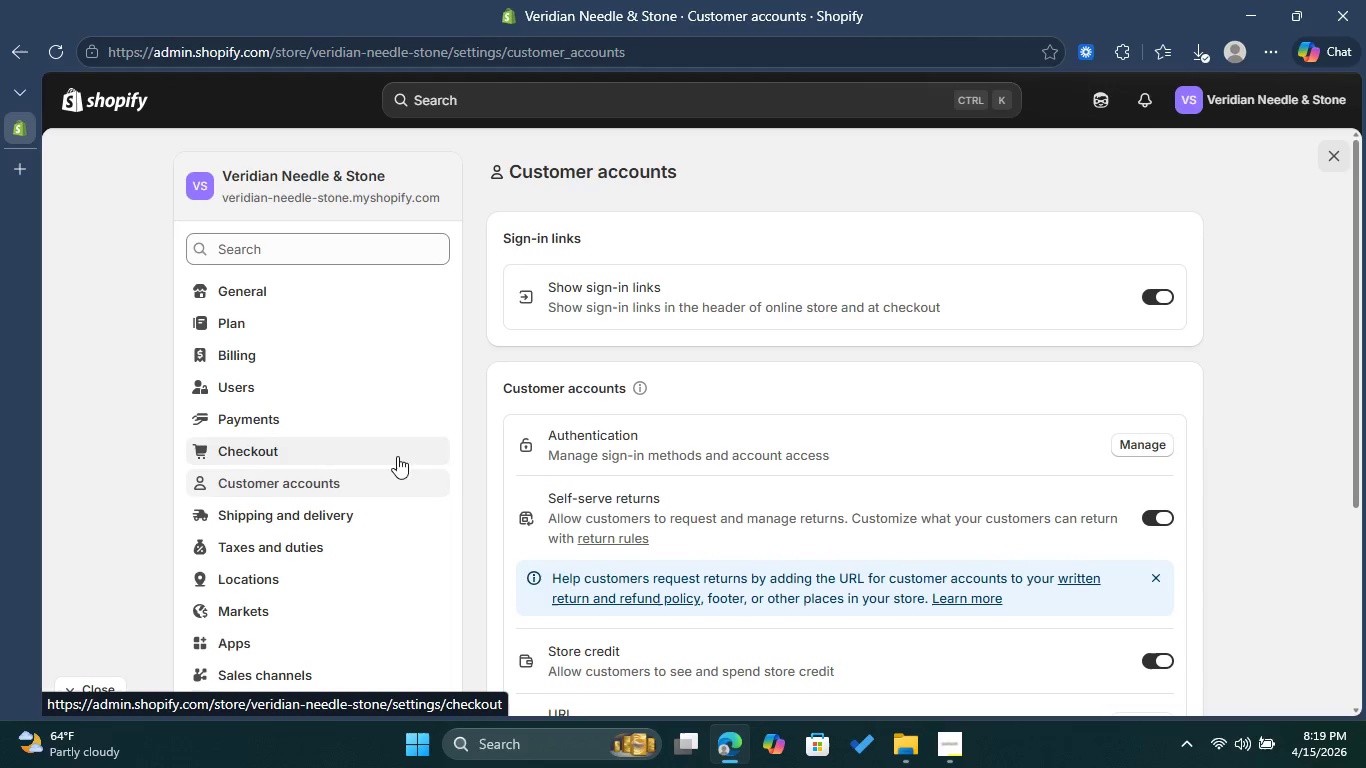 
scroll: coordinate [931, 390], scroll_direction: down, amount: 2.0
 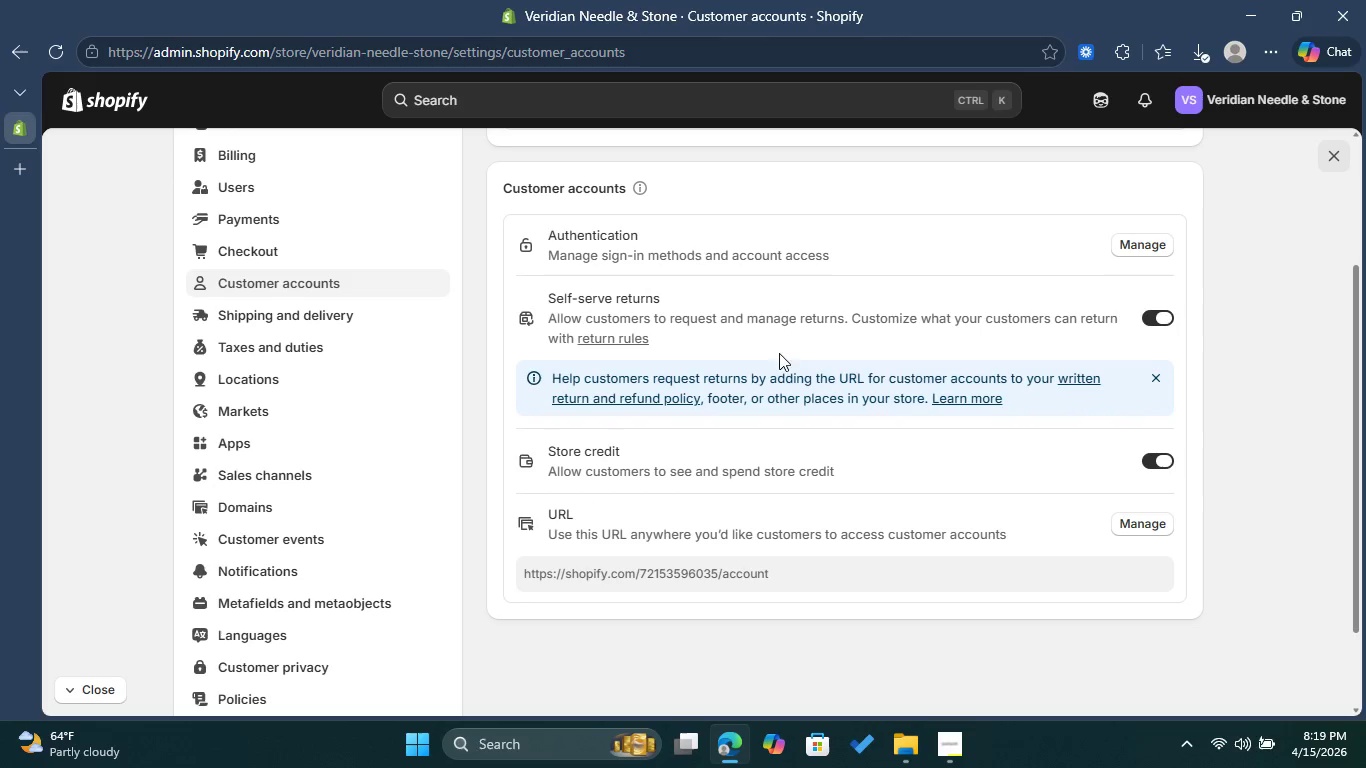 
scroll: coordinate [594, 337], scroll_direction: up, amount: 4.0
 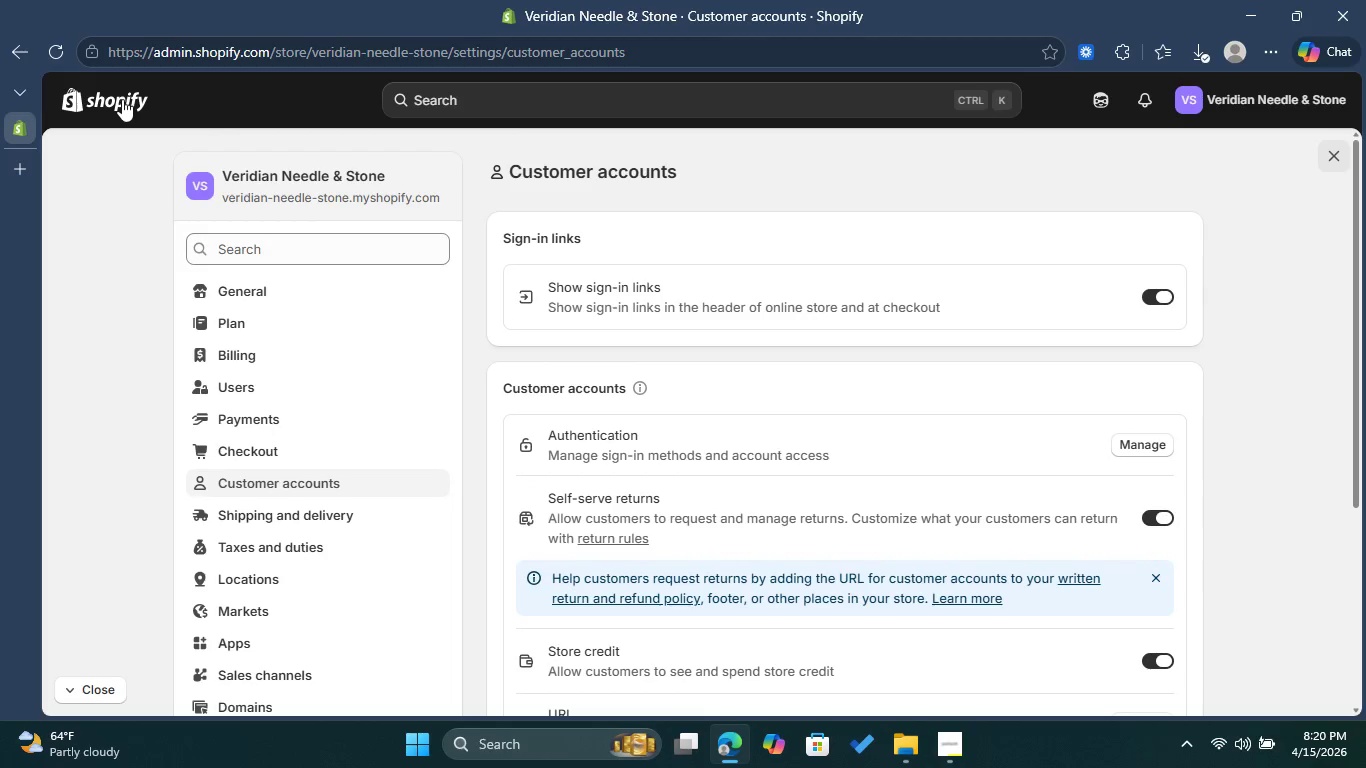 
left_click([122, 99])
 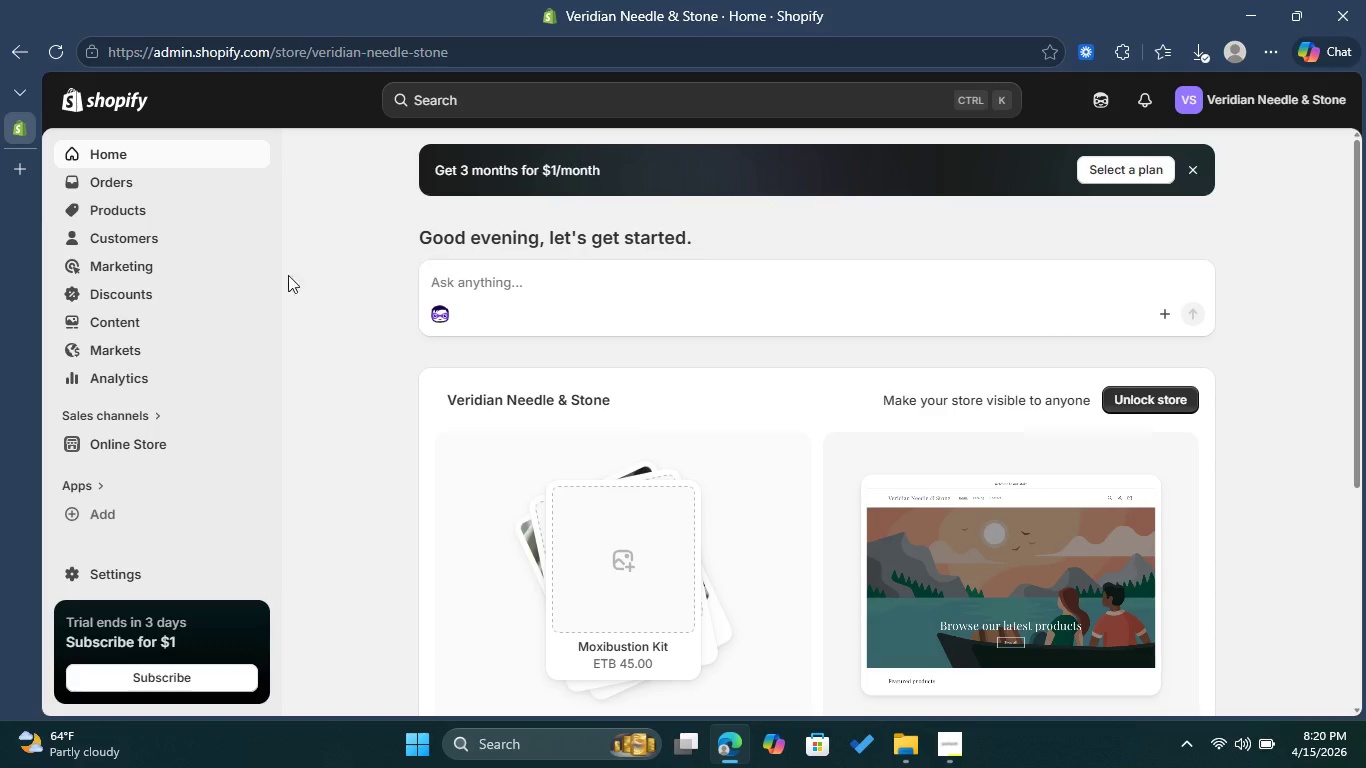 
wait(5.69)
 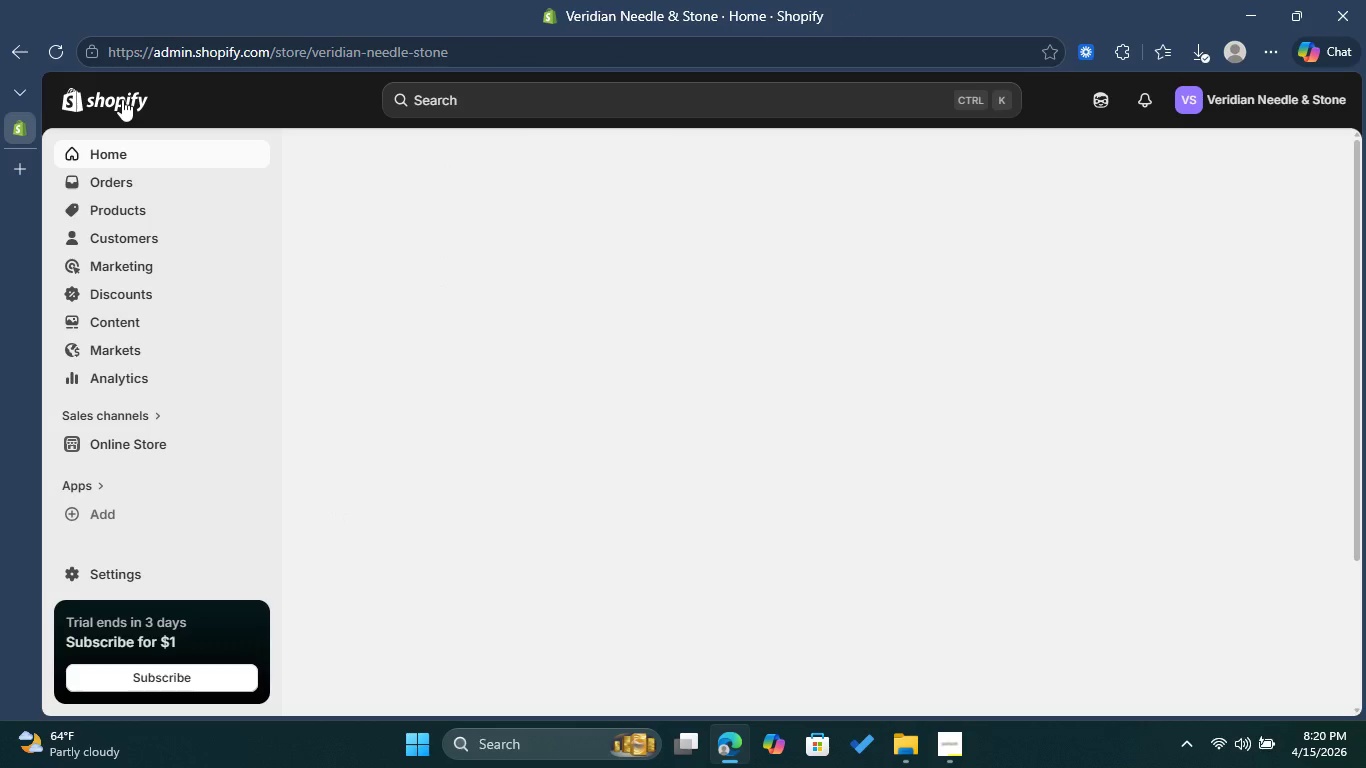 
left_click([137, 447])
 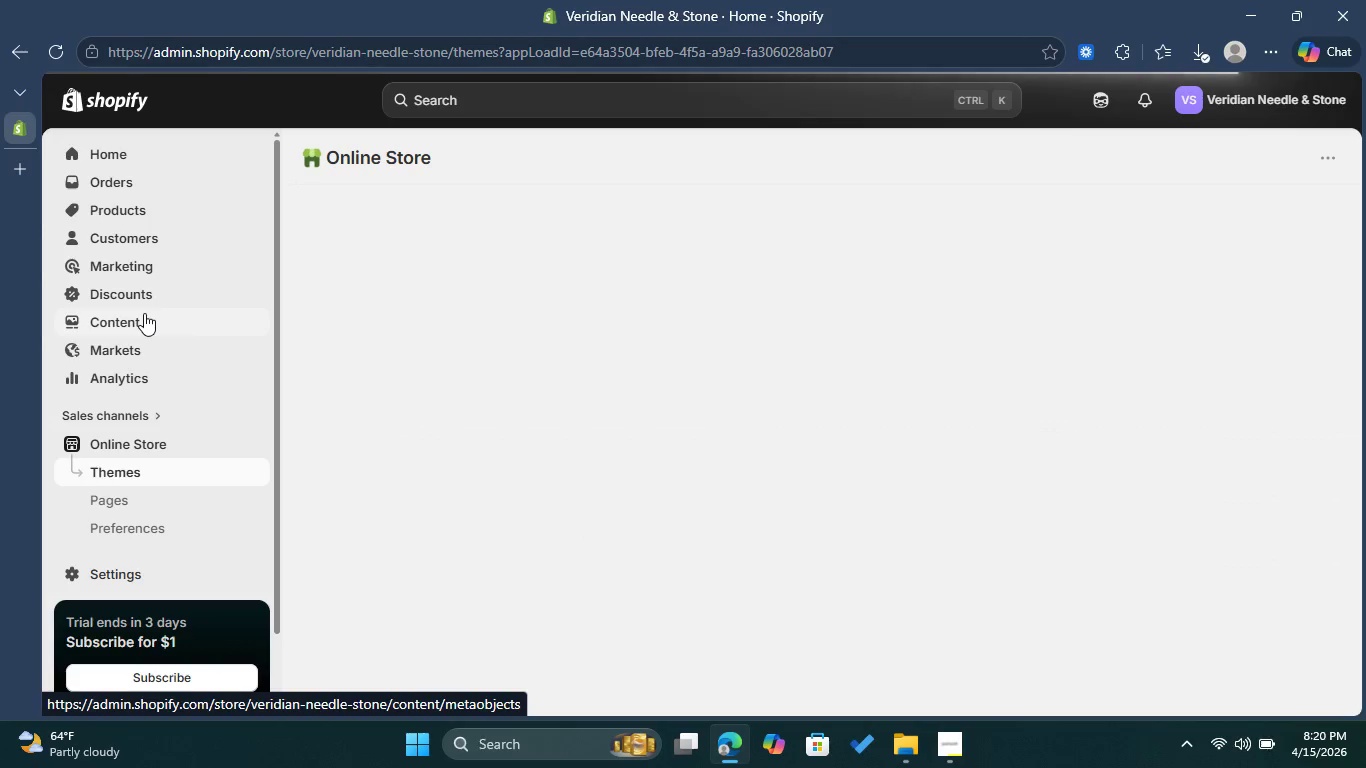 
wait(7.98)
 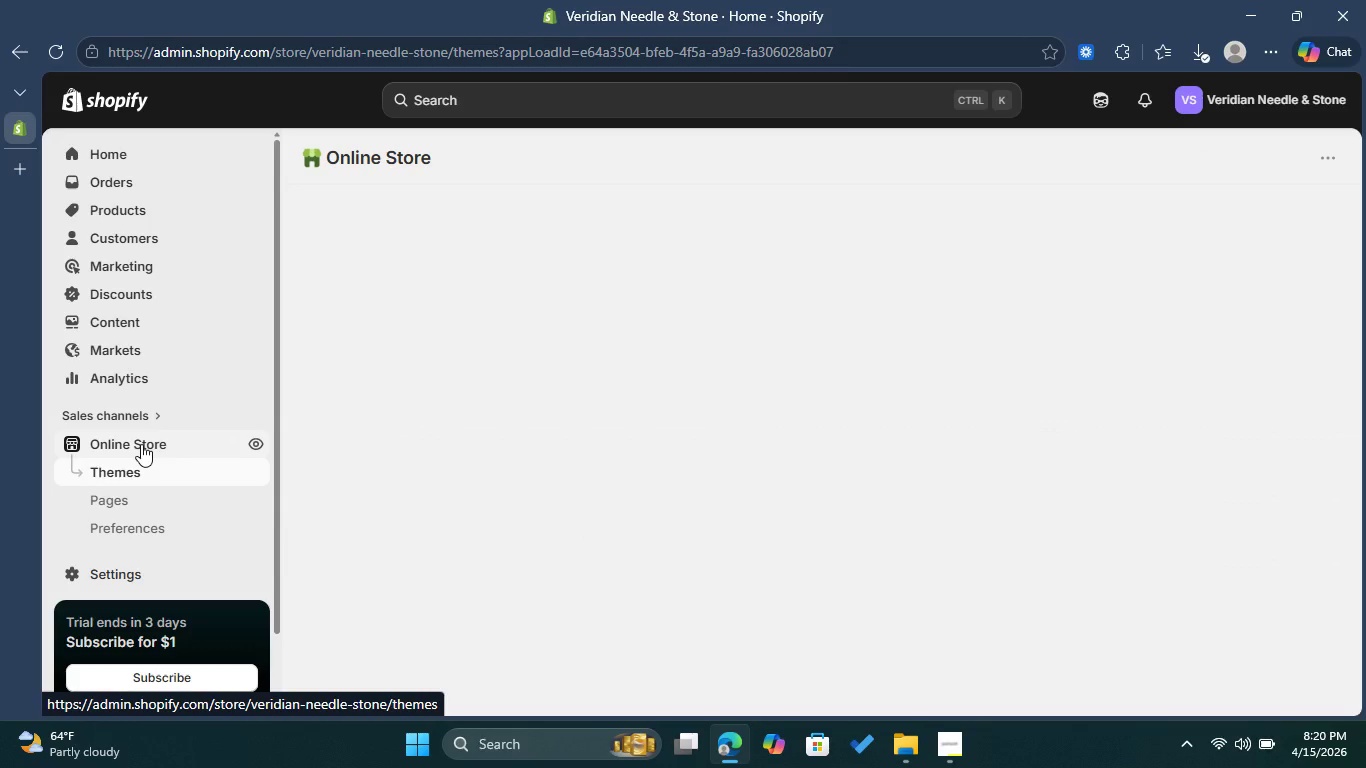 
left_click([144, 313])
 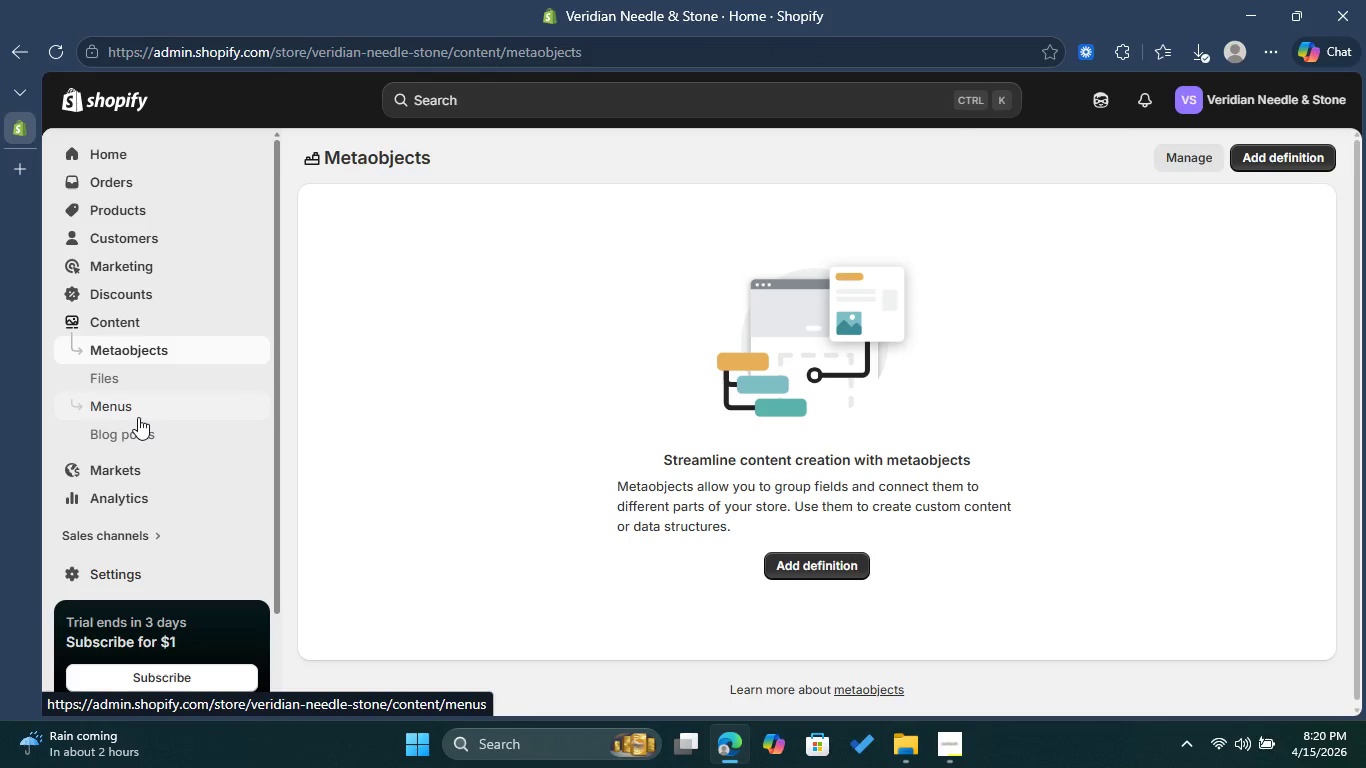 
wait(9.02)
 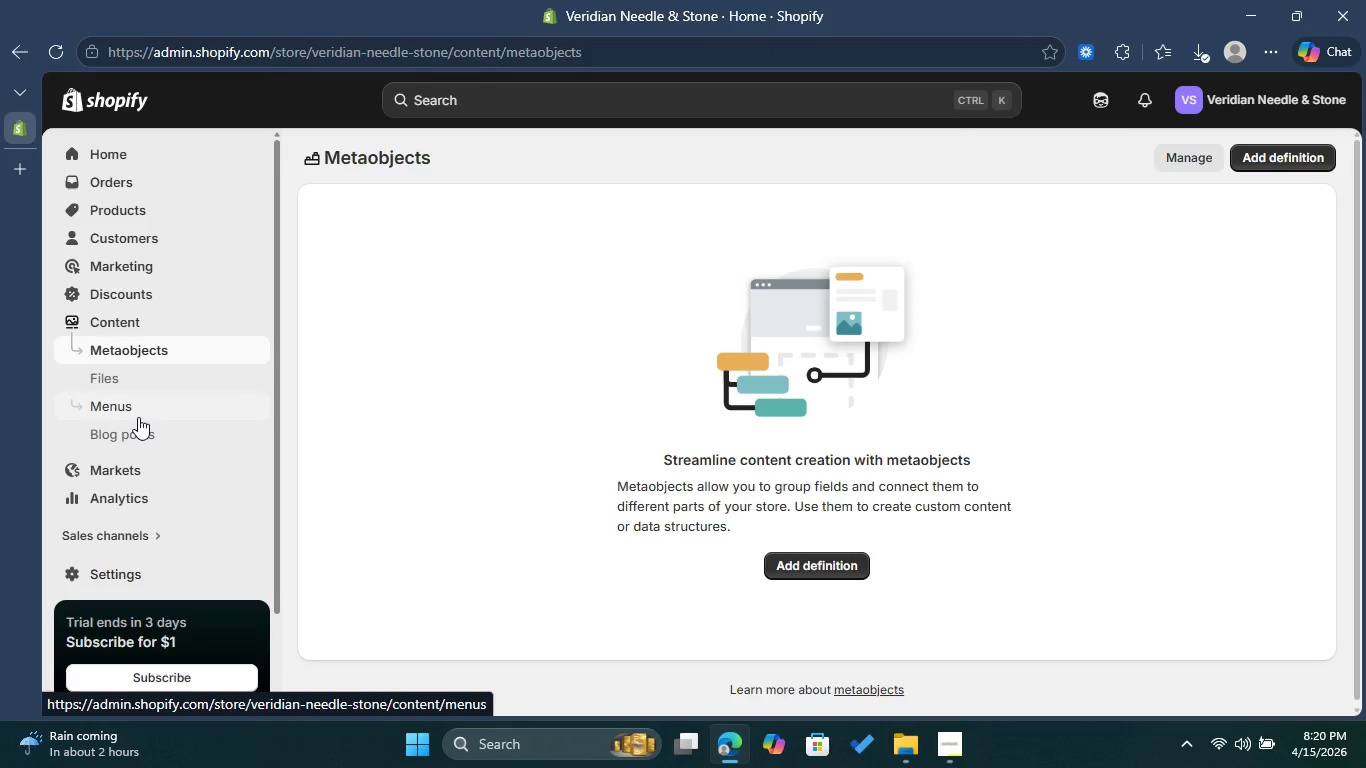 
left_click([138, 396])
 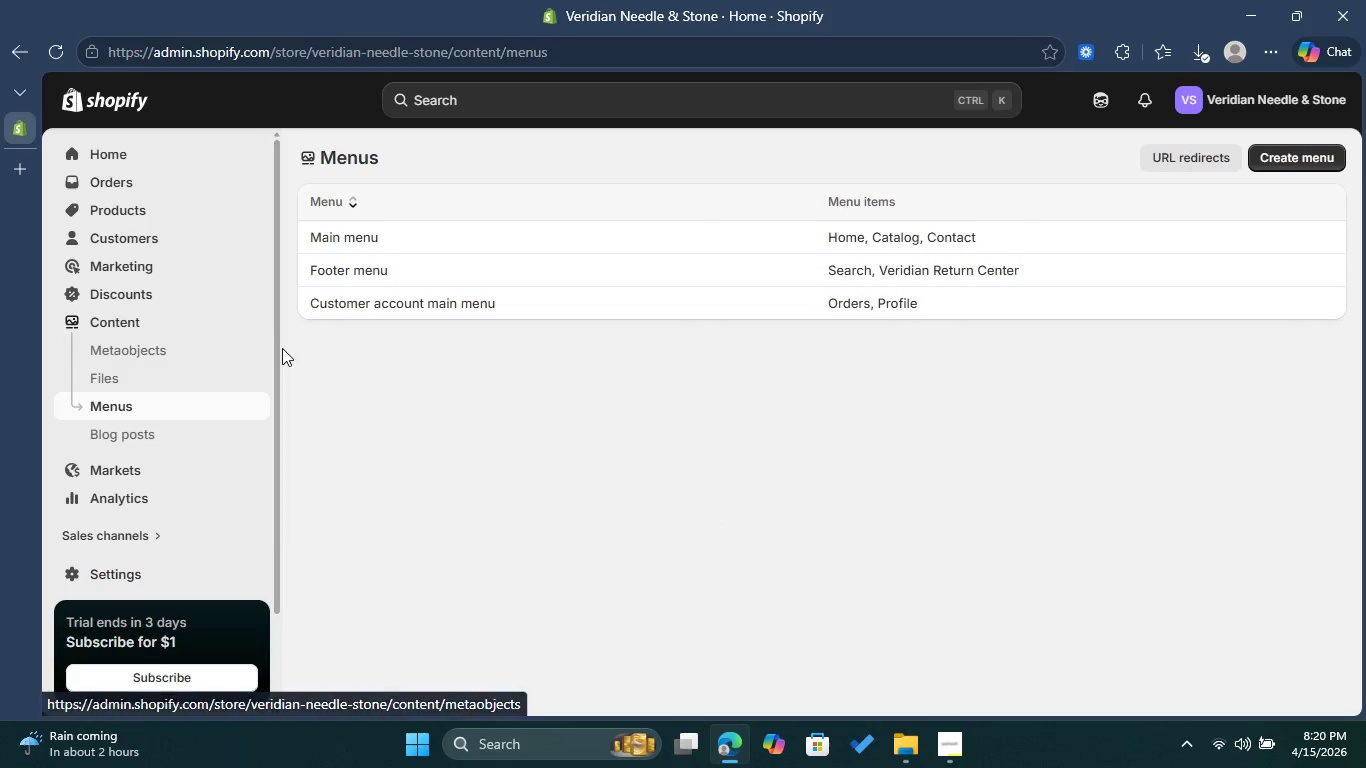 
left_click_drag(start_coordinate=[274, 355], to_coordinate=[262, 442])
 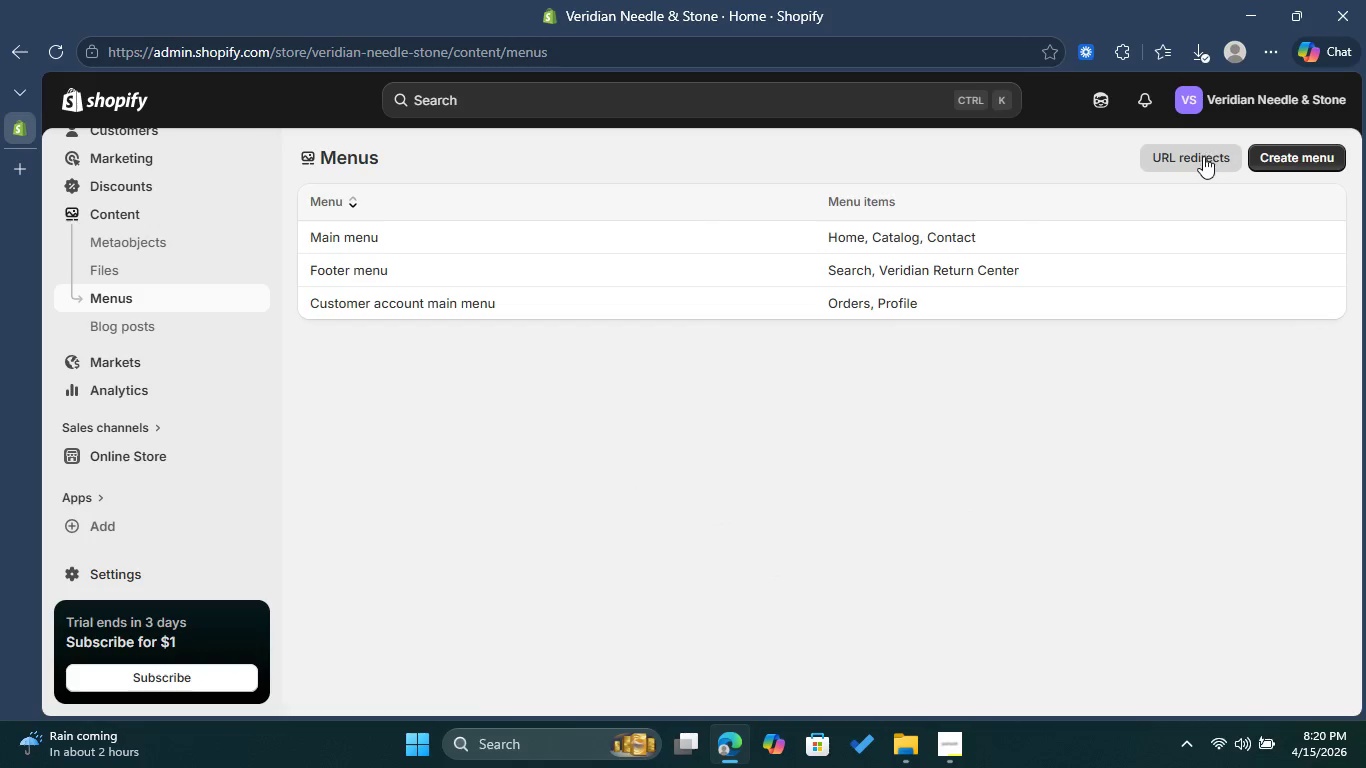 
left_click([1203, 156])
 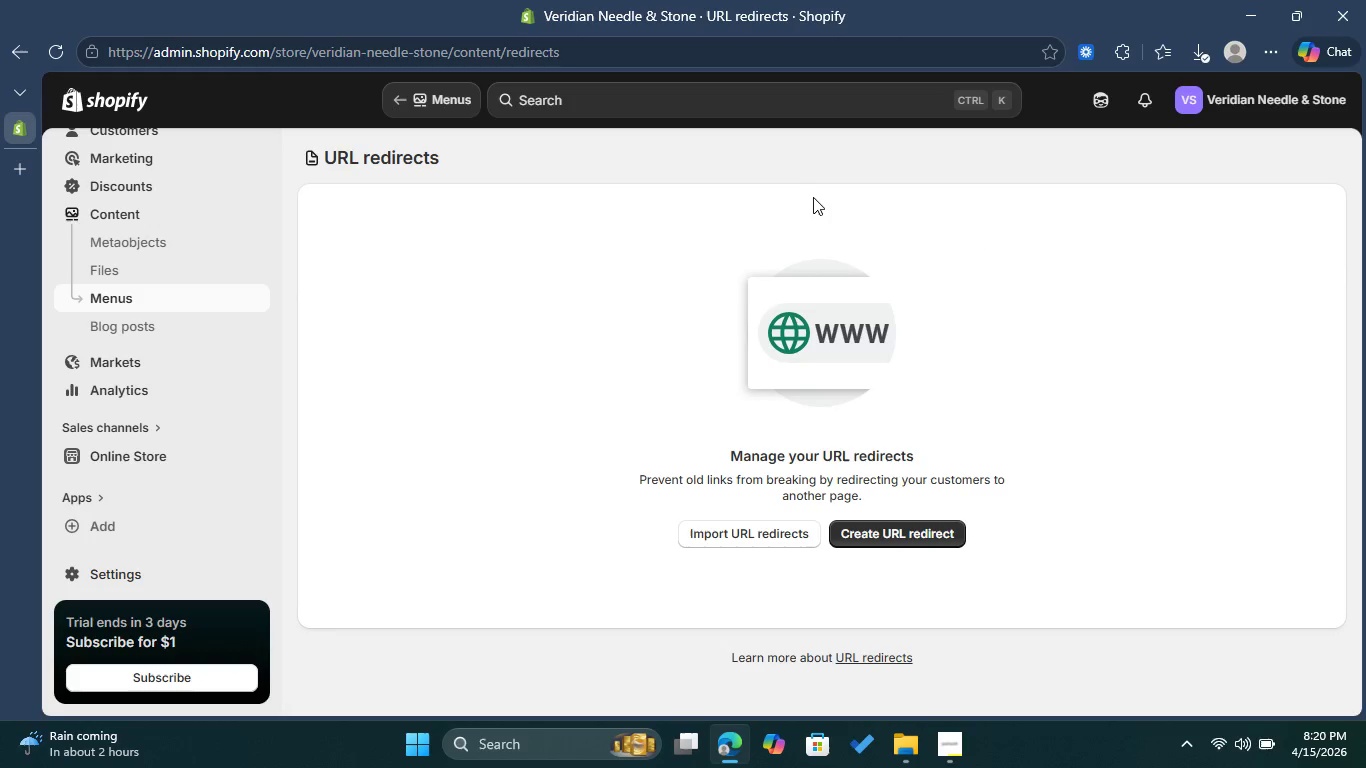 
wait(5.8)
 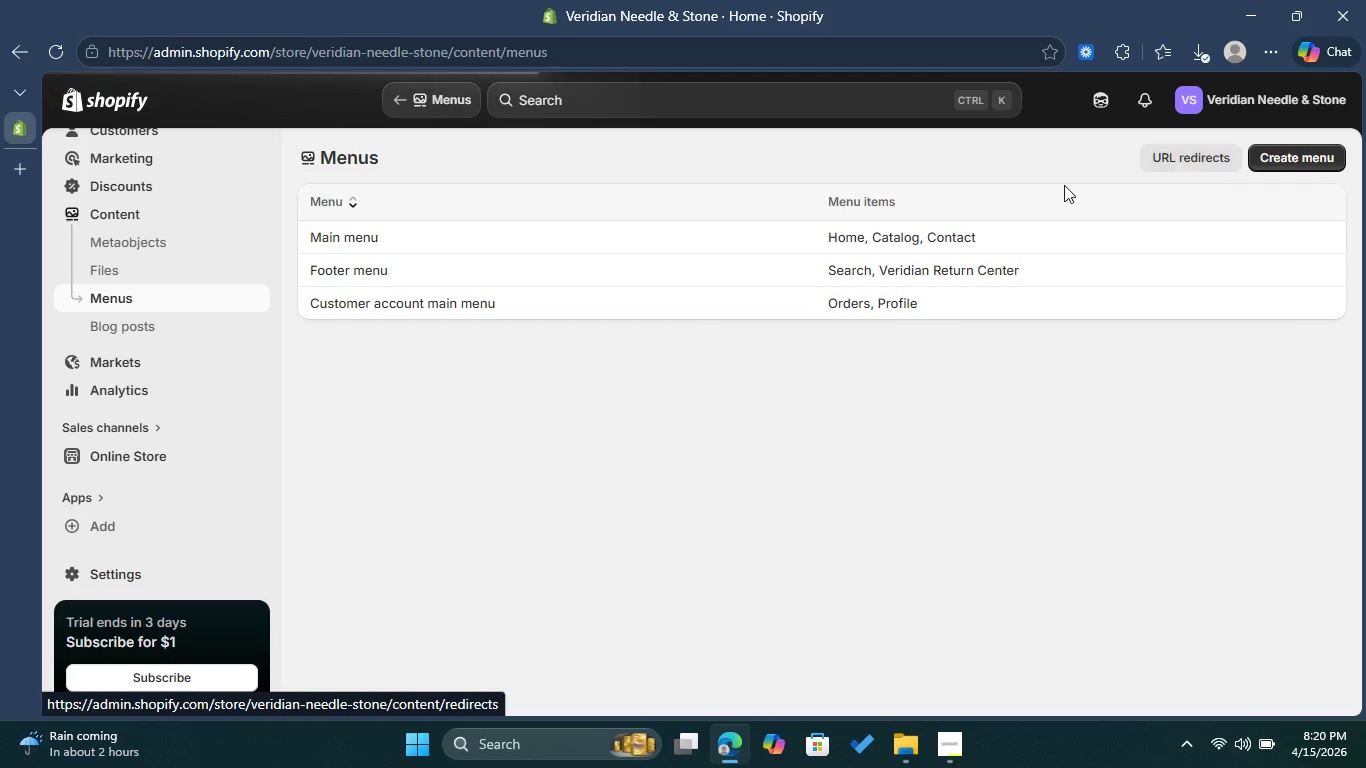 
left_click([410, 89])
 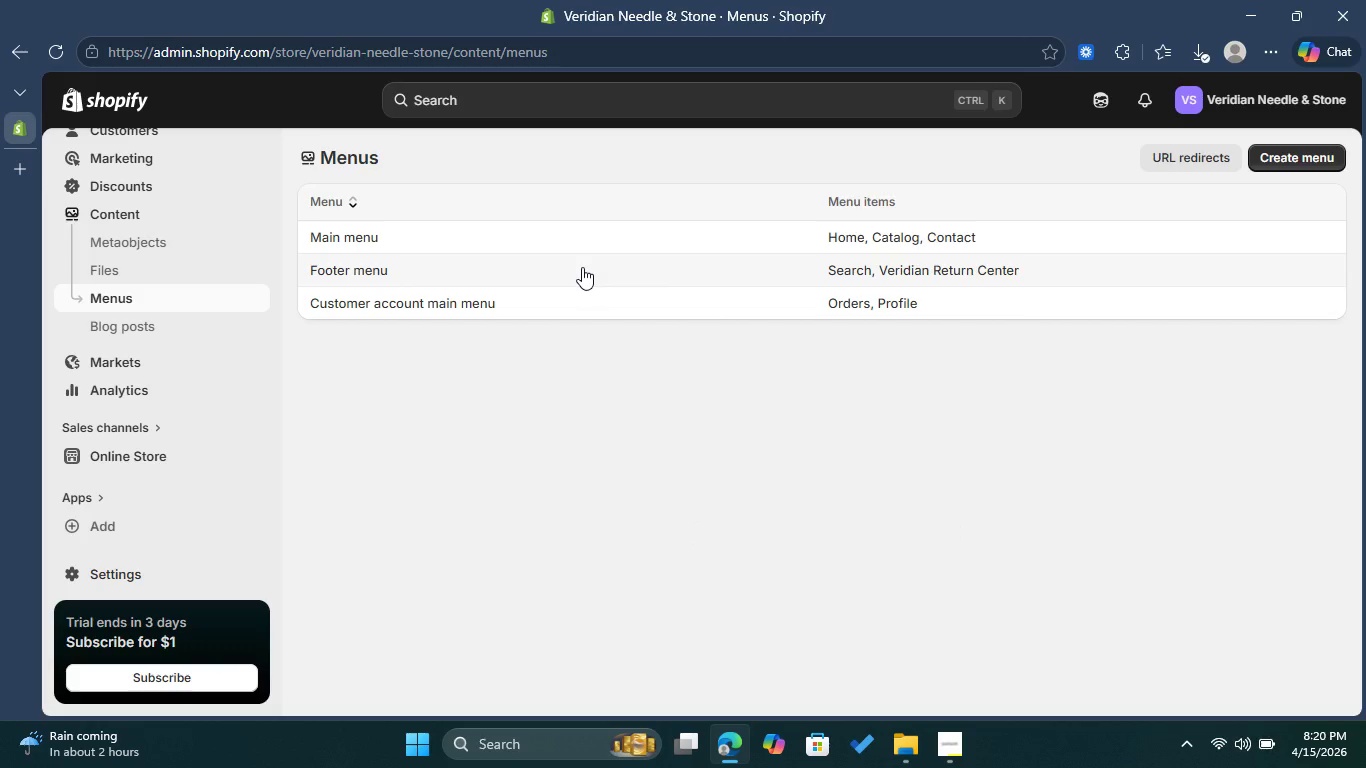 
wait(8.88)
 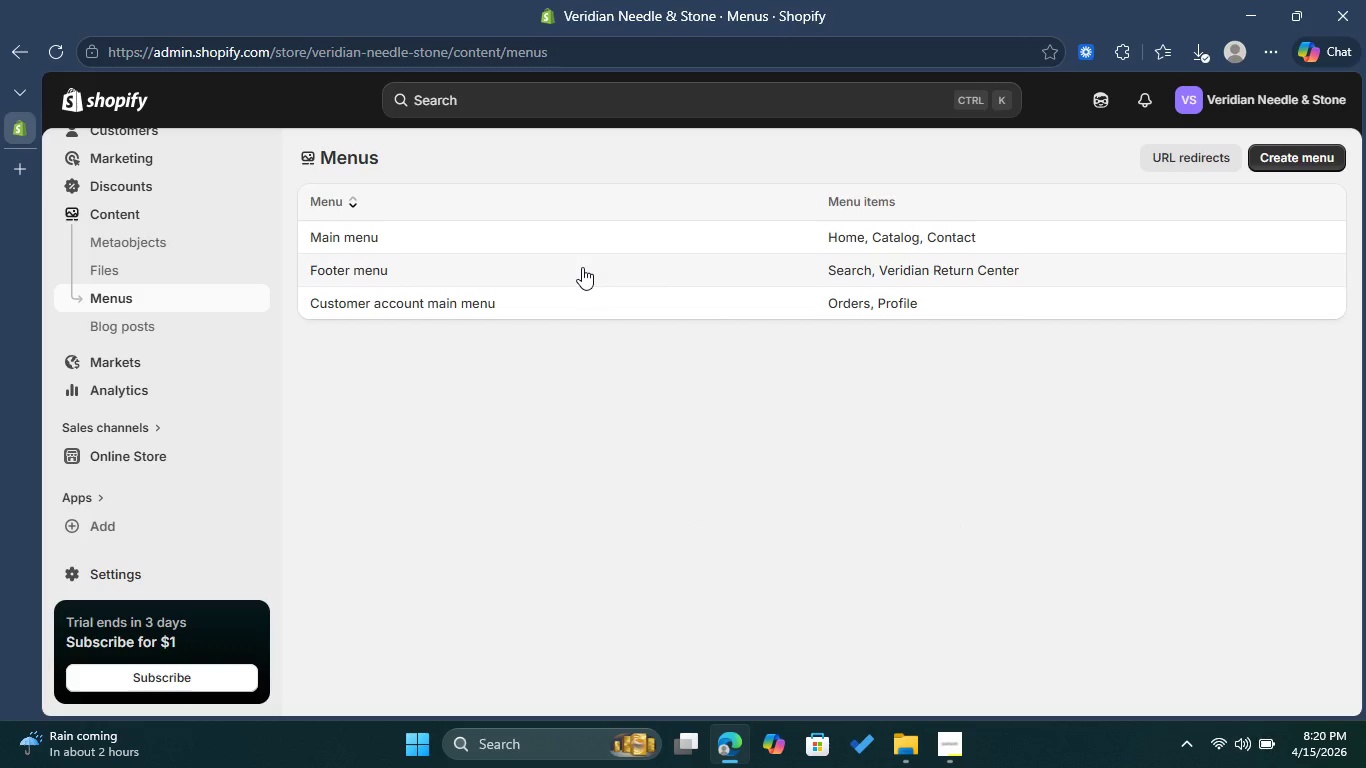 
left_click([858, 275])
 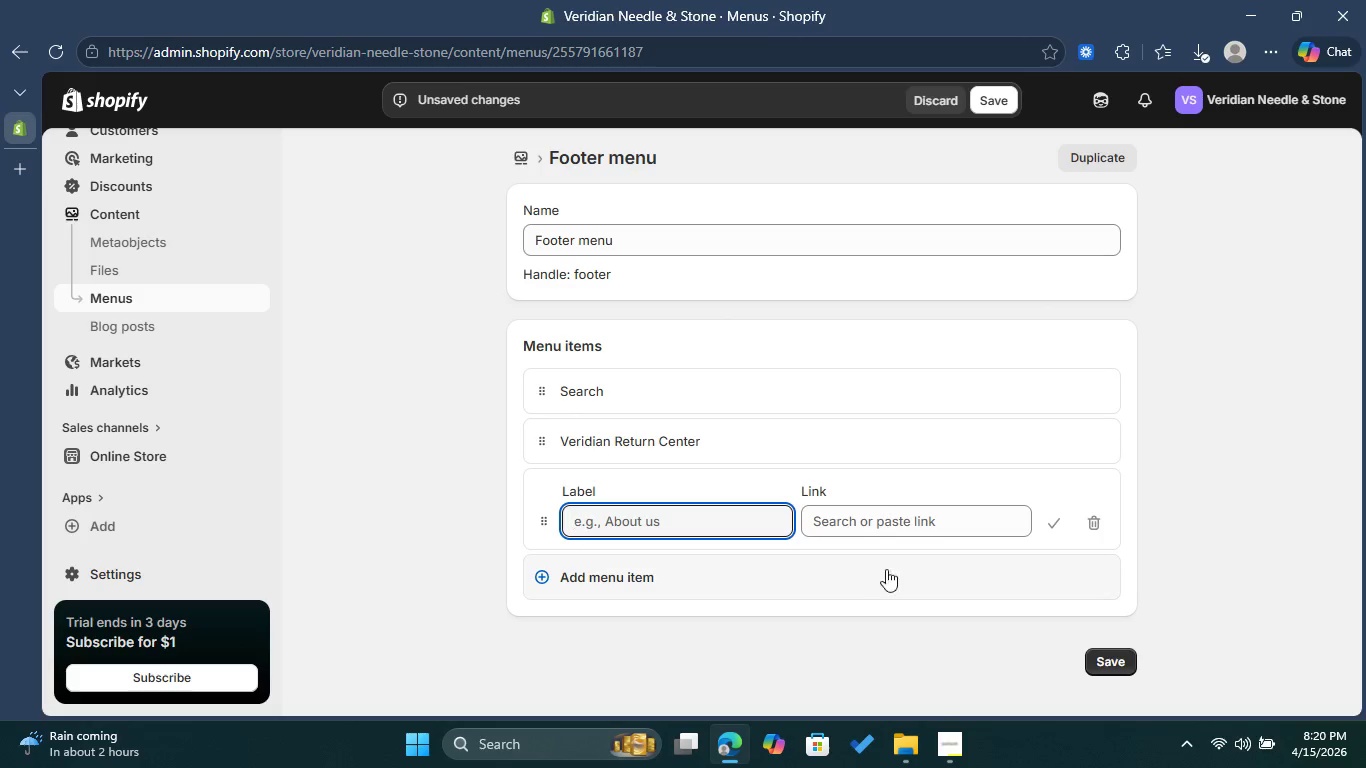 
wait(5.8)
 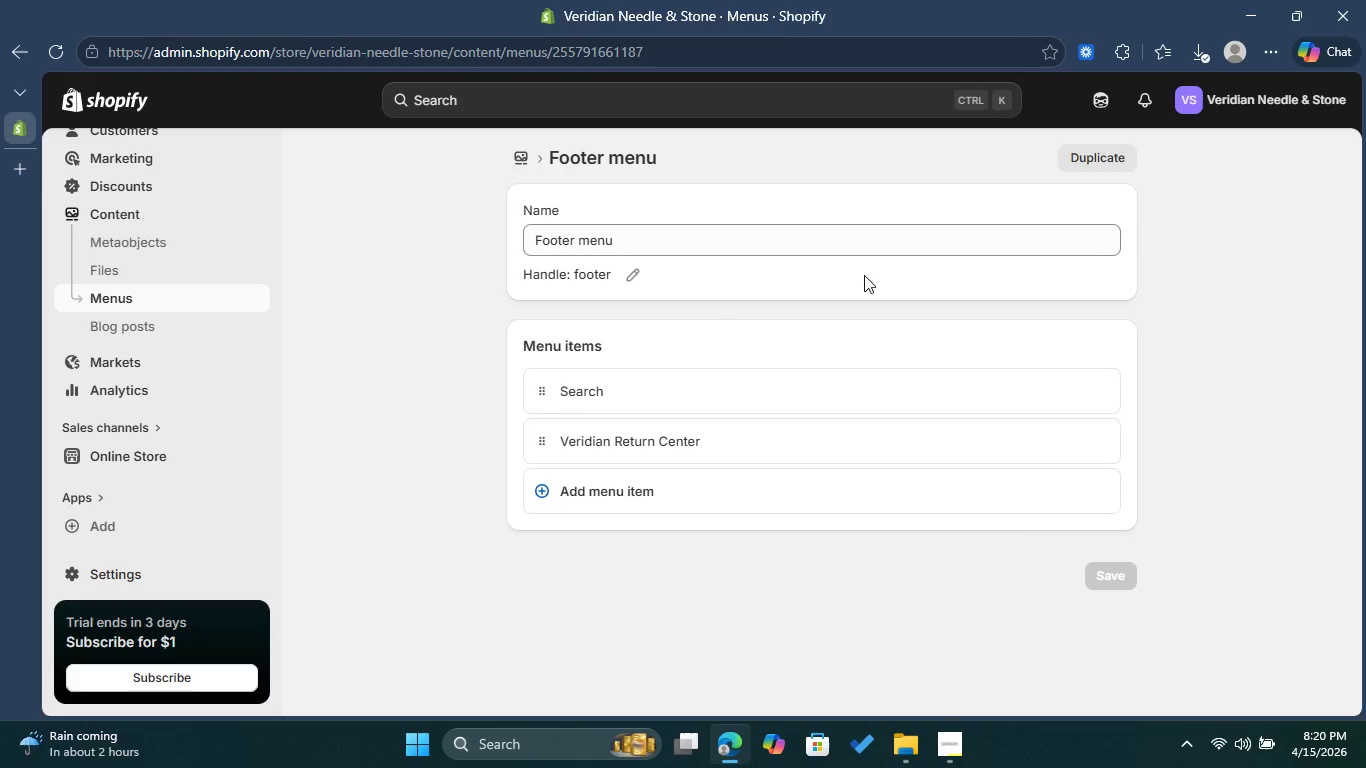 
left_click([926, 483])
 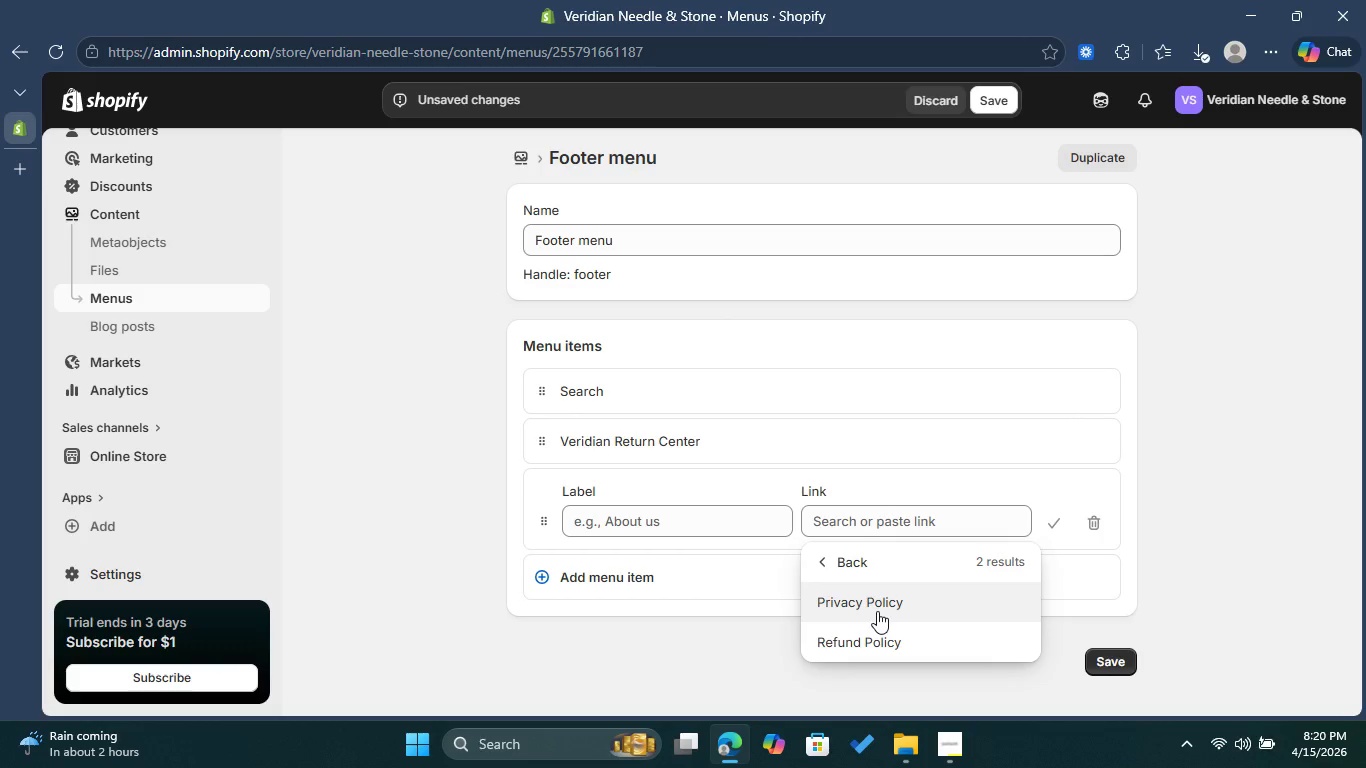 
left_click_drag(start_coordinate=[879, 649], to_coordinate=[880, 644])
 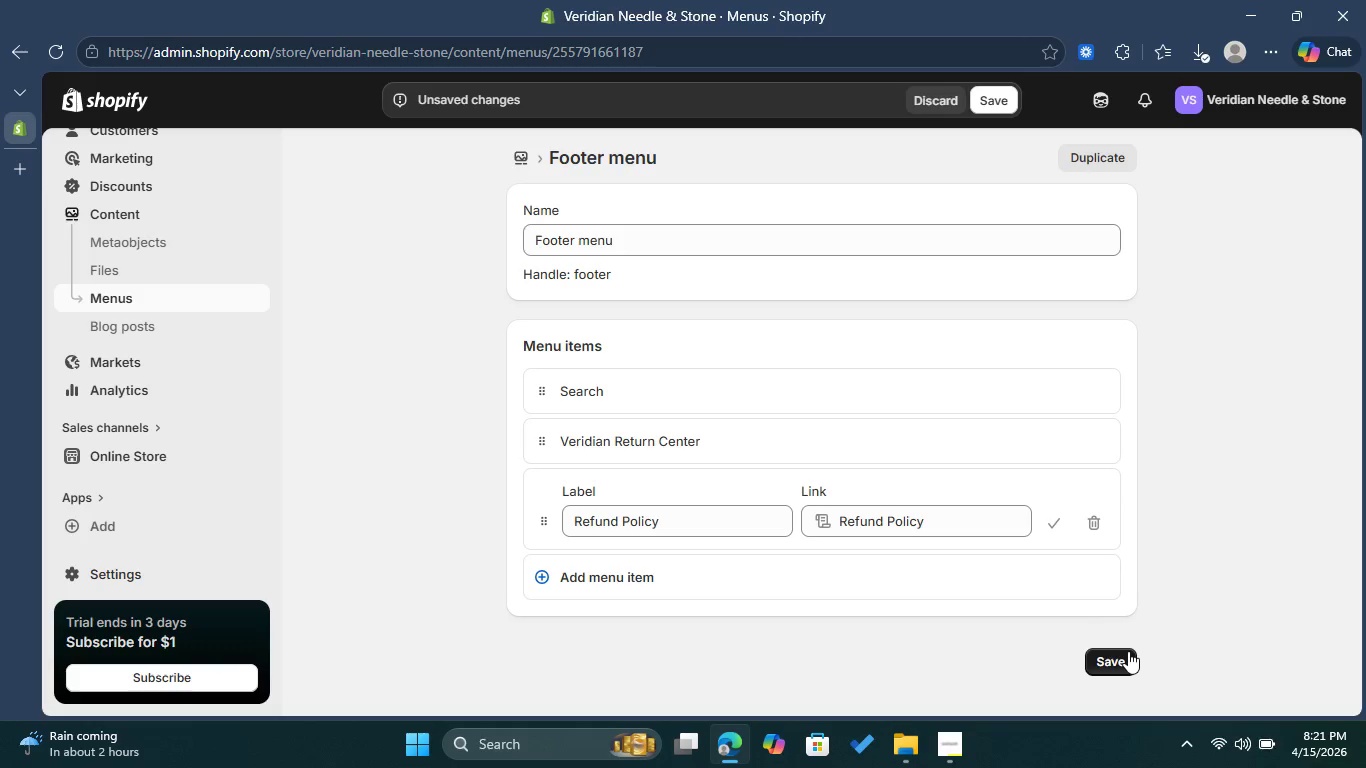 
left_click([1059, 530])
 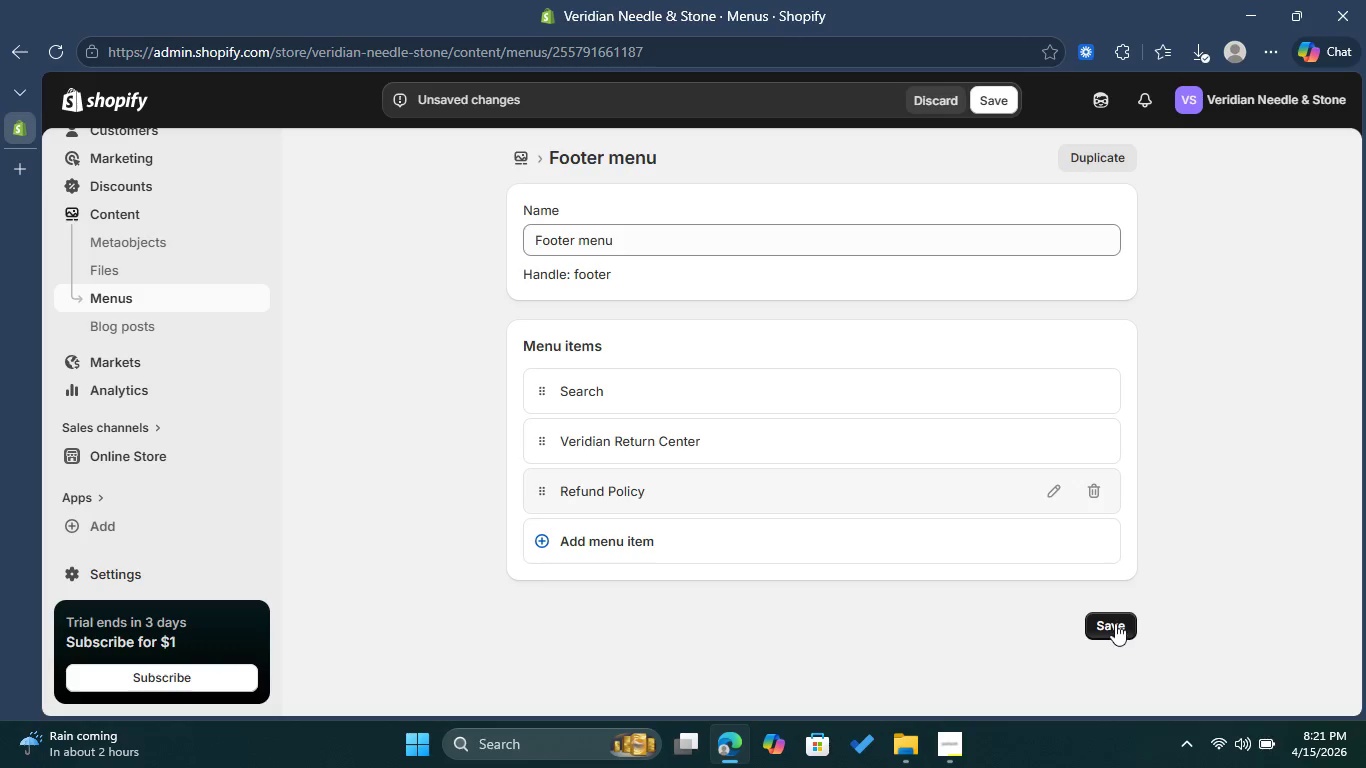 
left_click([1114, 622])
 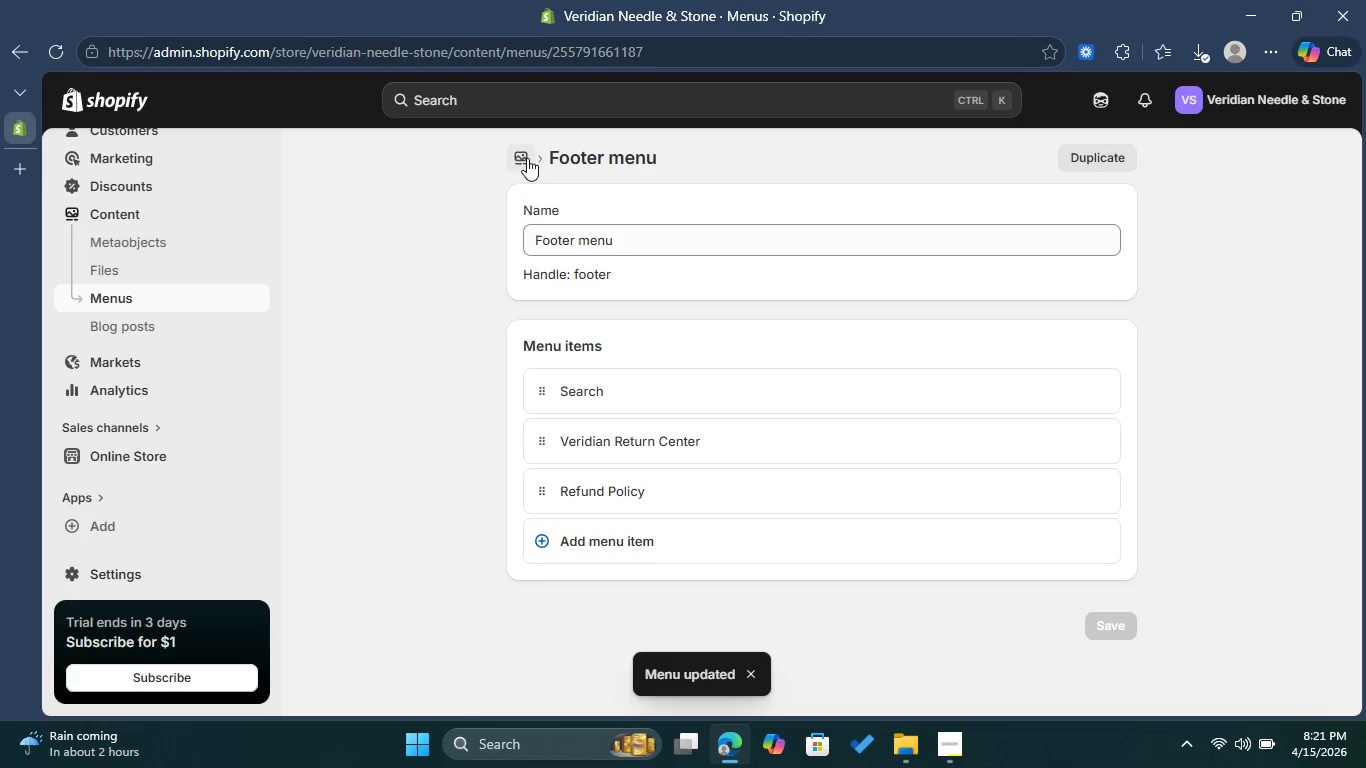 
left_click([527, 158])
 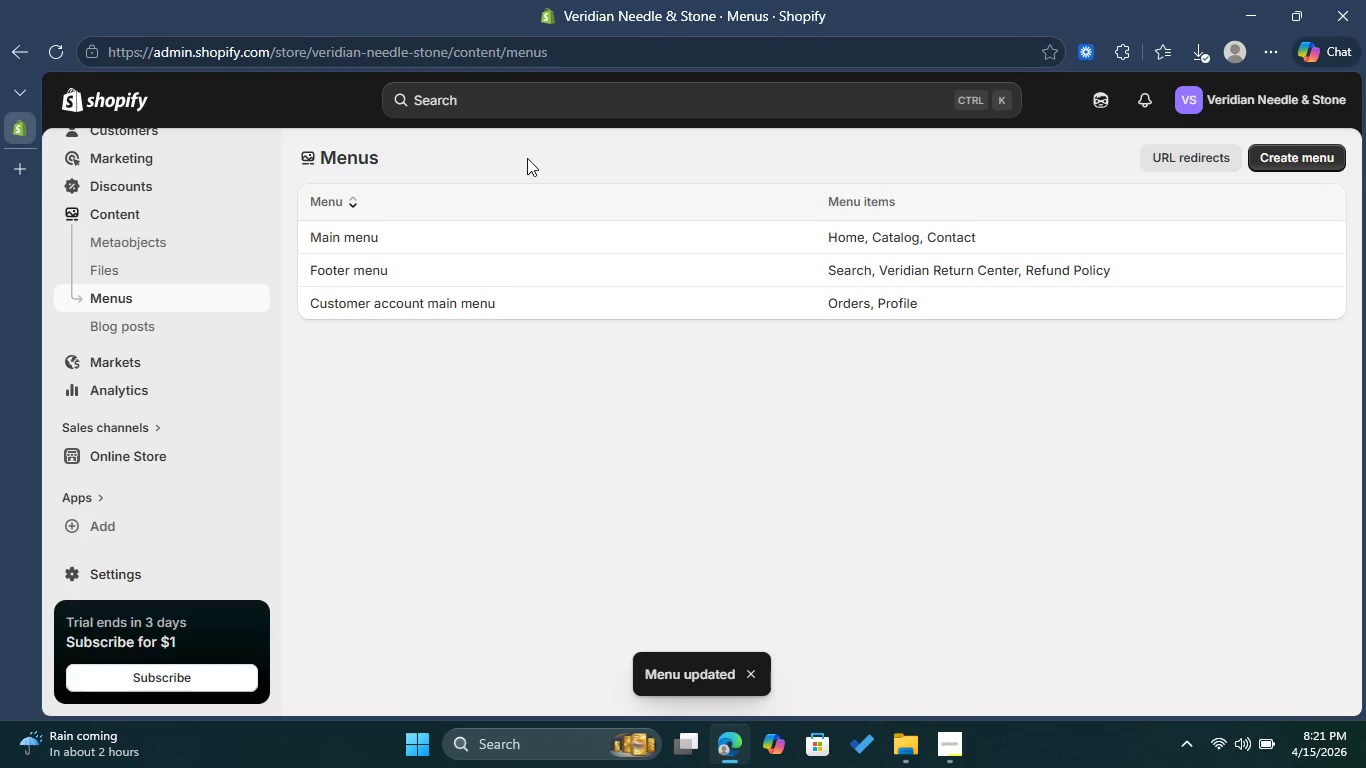 
wait(8.25)
 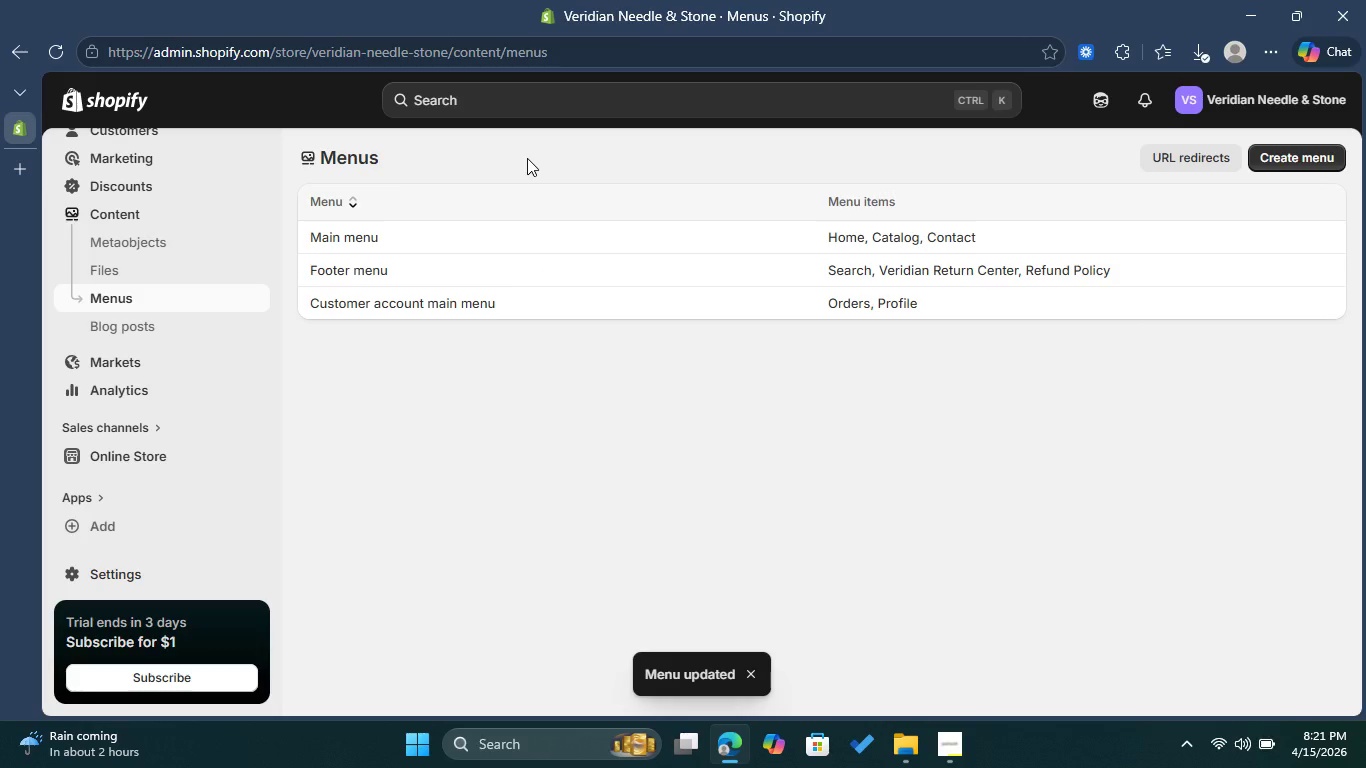 
left_click([259, 456])
 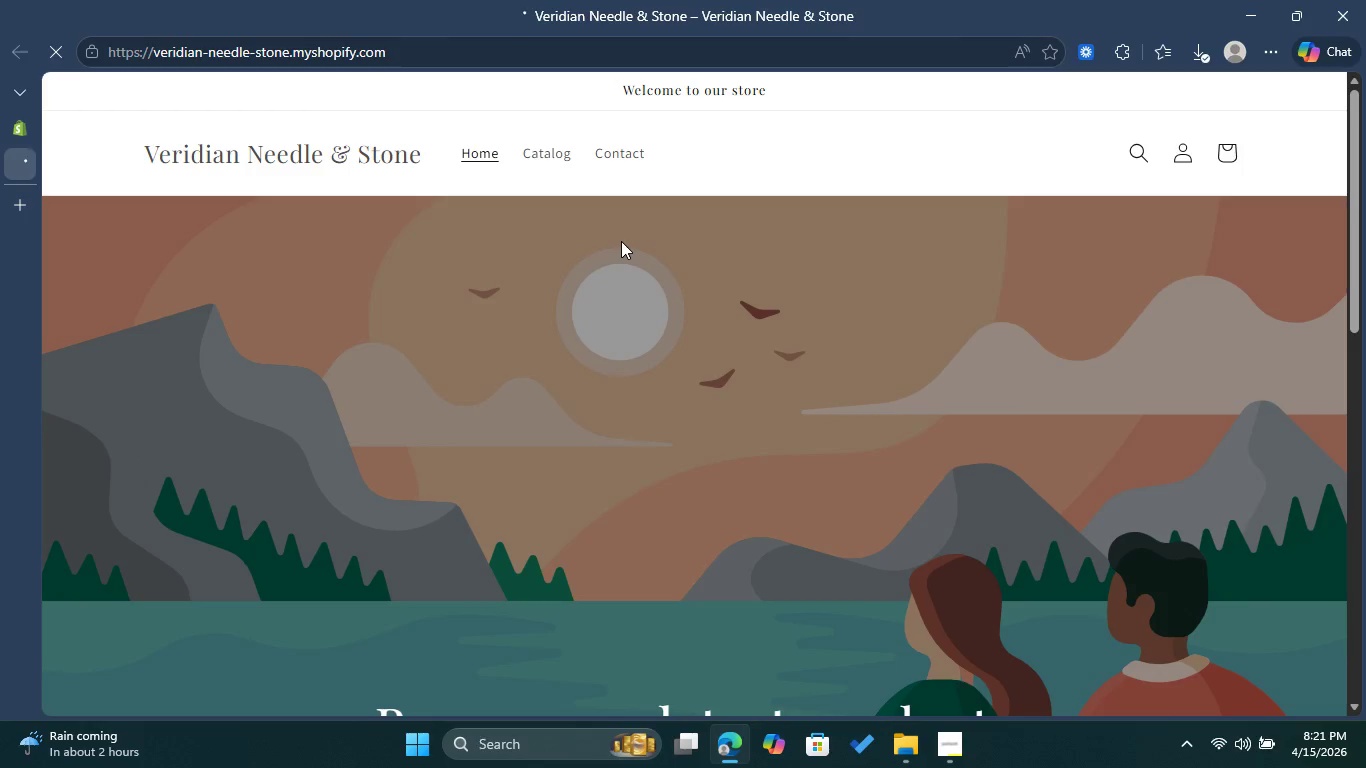 
wait(6.16)
 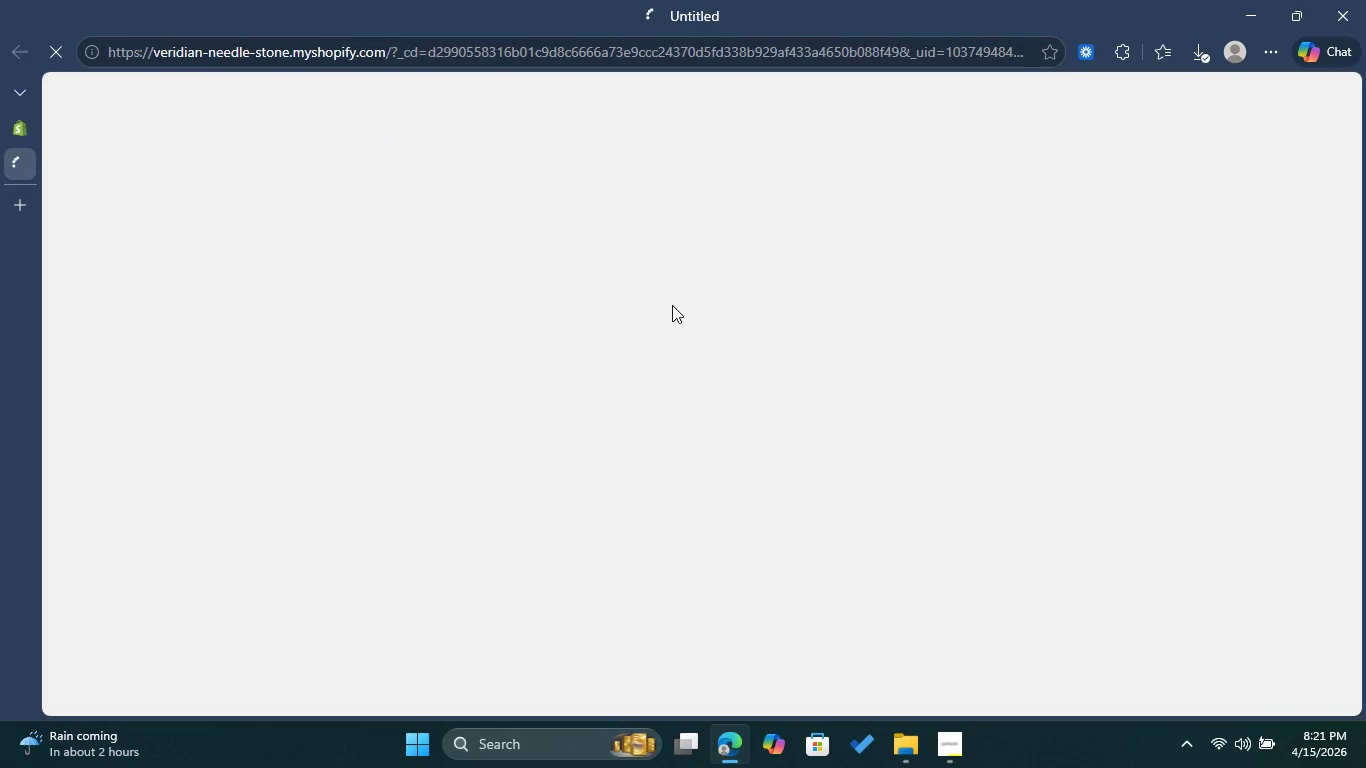 
scroll: coordinate [834, 248], scroll_direction: down, amount: 8.0
 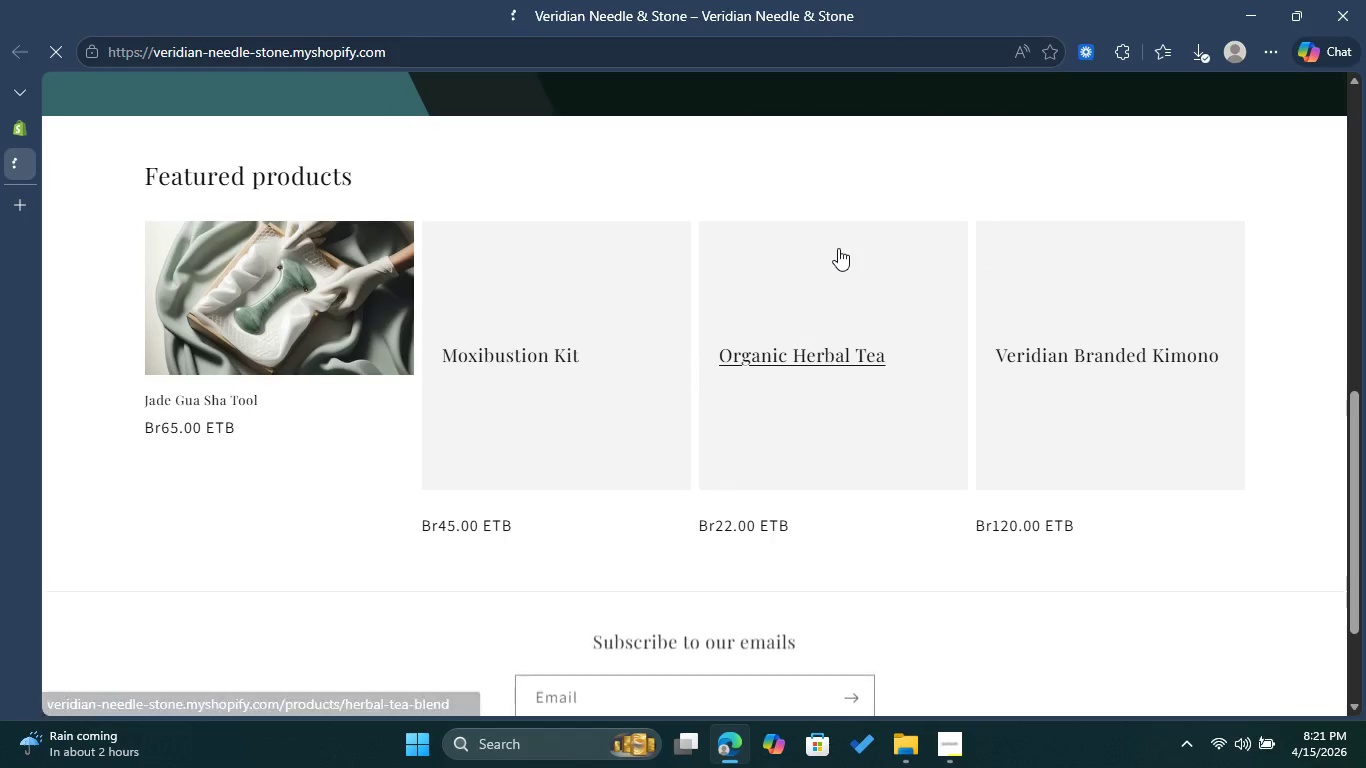 
scroll: coordinate [842, 247], scroll_direction: down, amount: 5.0
 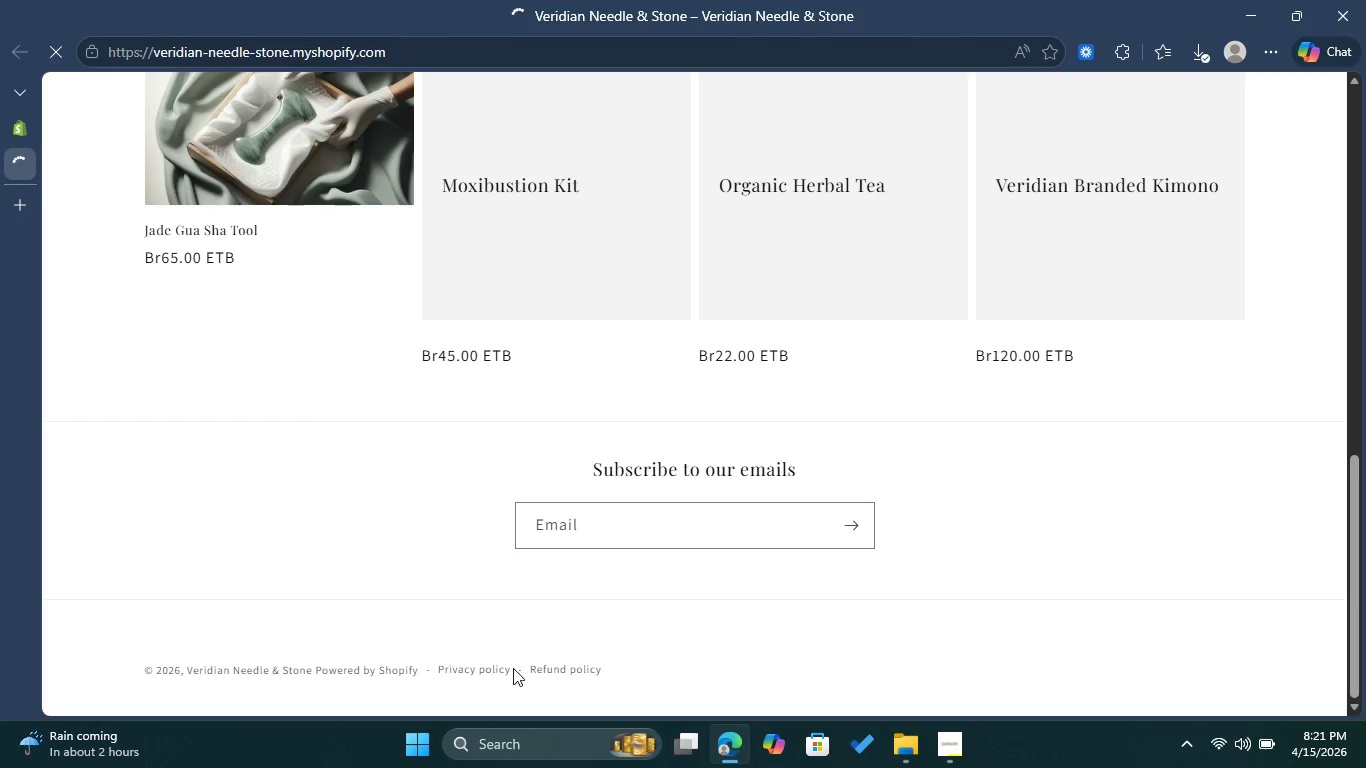 
left_click([579, 665])
 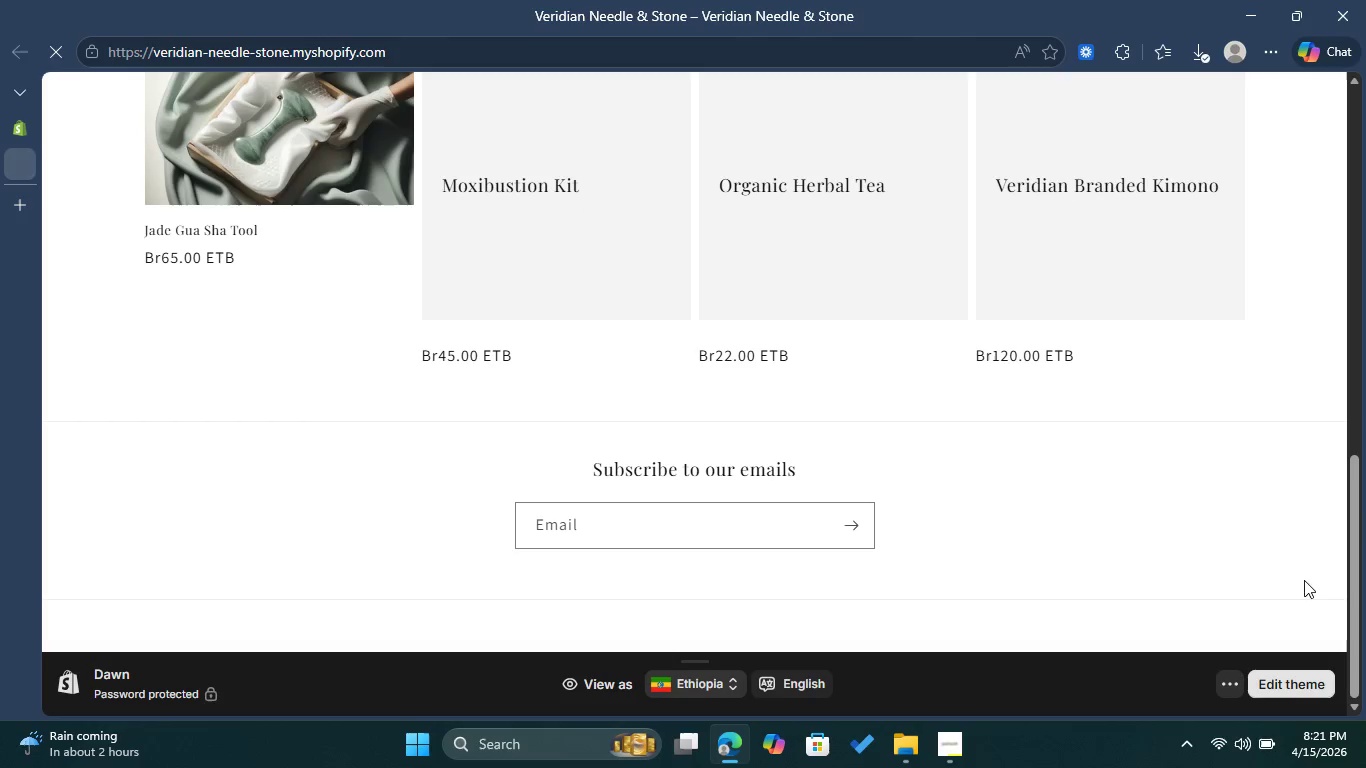 
left_click_drag(start_coordinate=[1365, 518], to_coordinate=[1365, 537])
 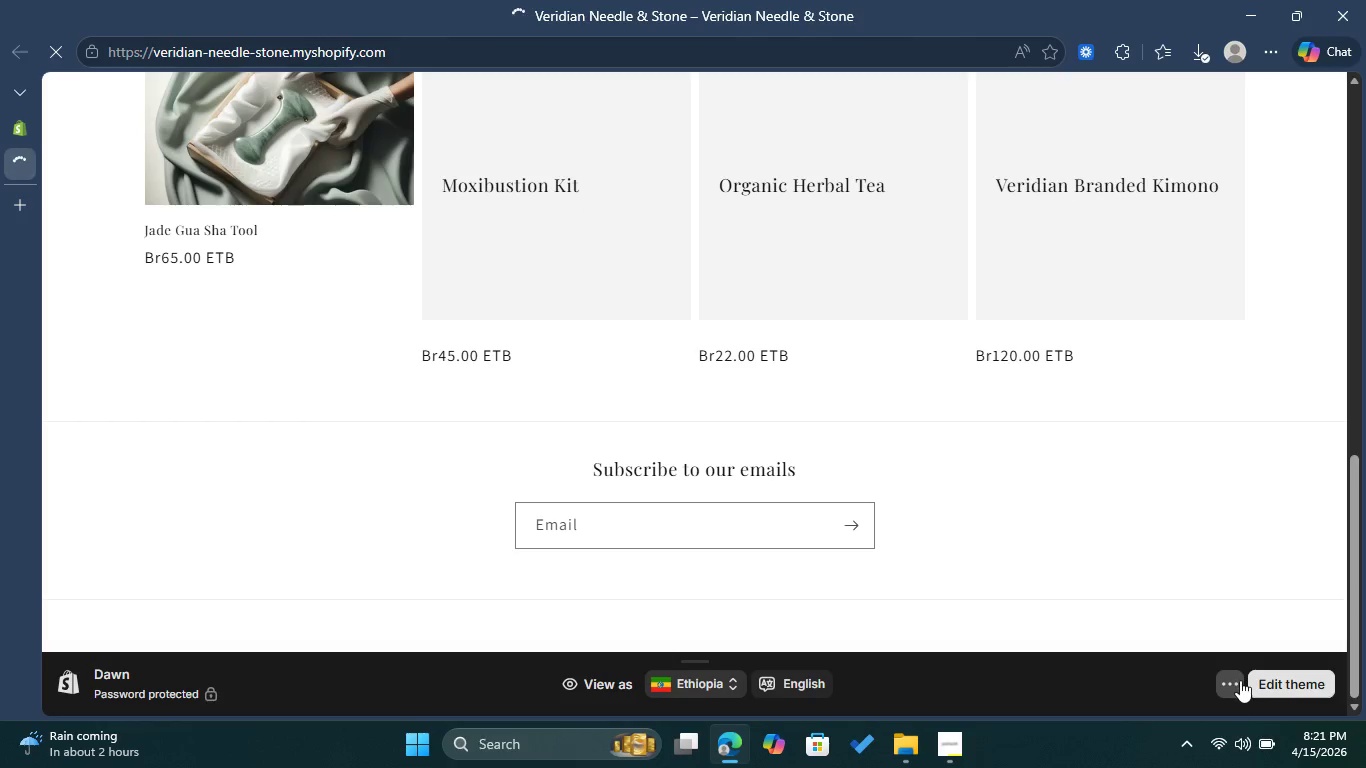 
left_click([1240, 680])
 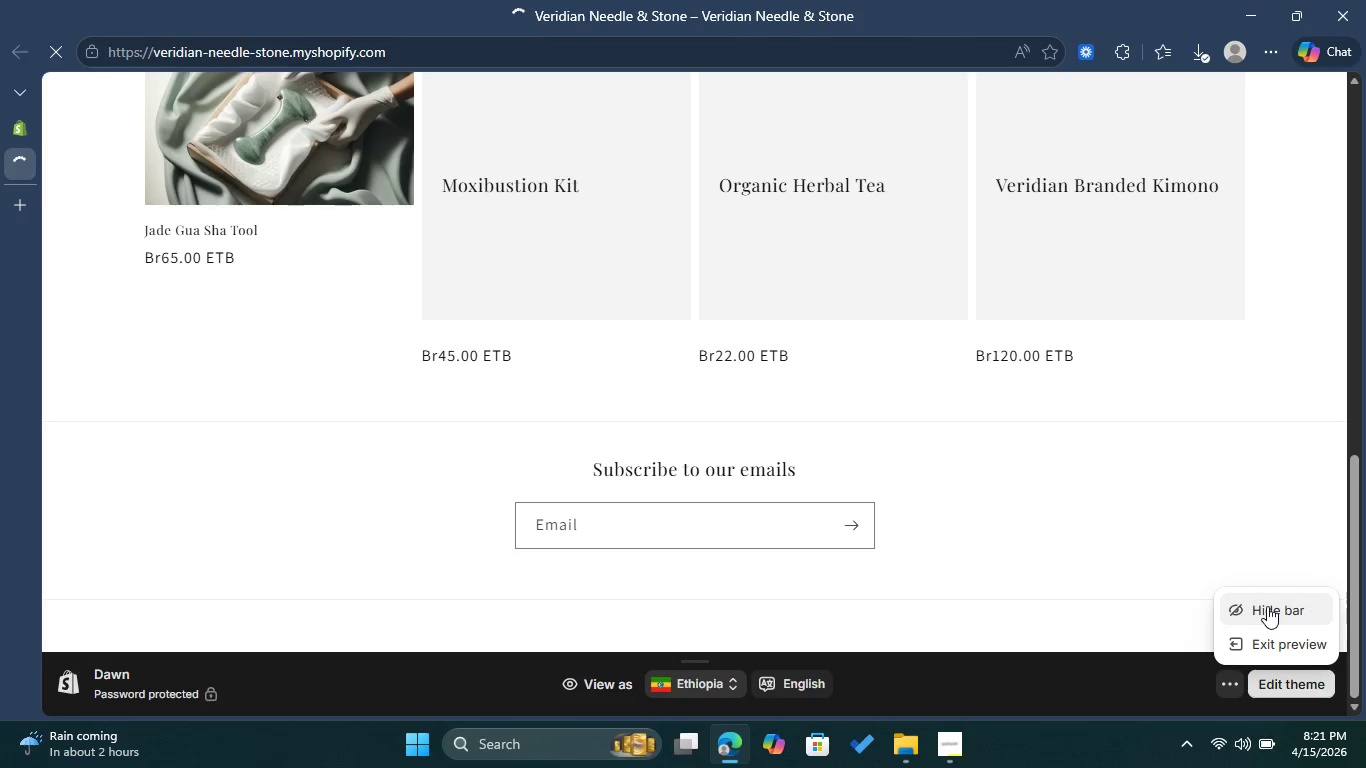 
left_click([1267, 606])
 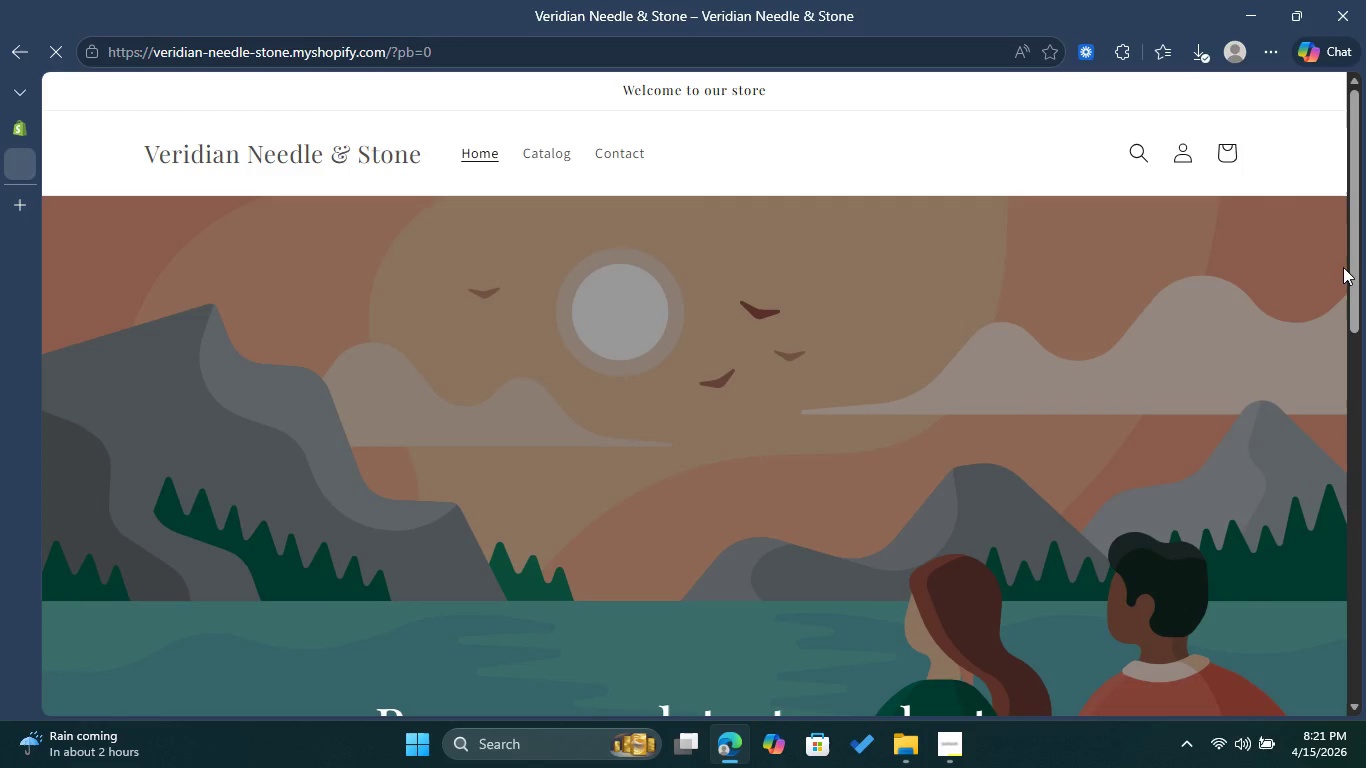 
left_click_drag(start_coordinate=[1353, 251], to_coordinate=[1360, 661])
 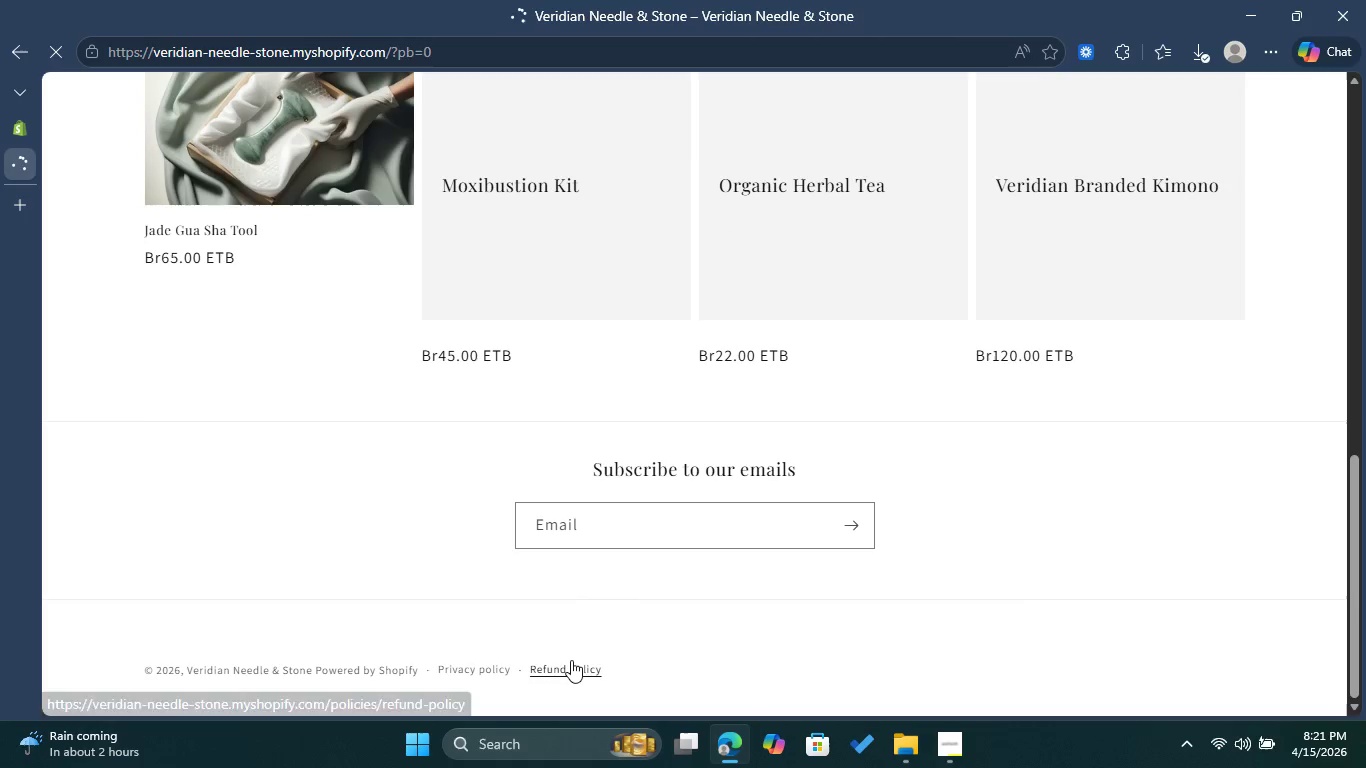 
left_click([571, 675])
 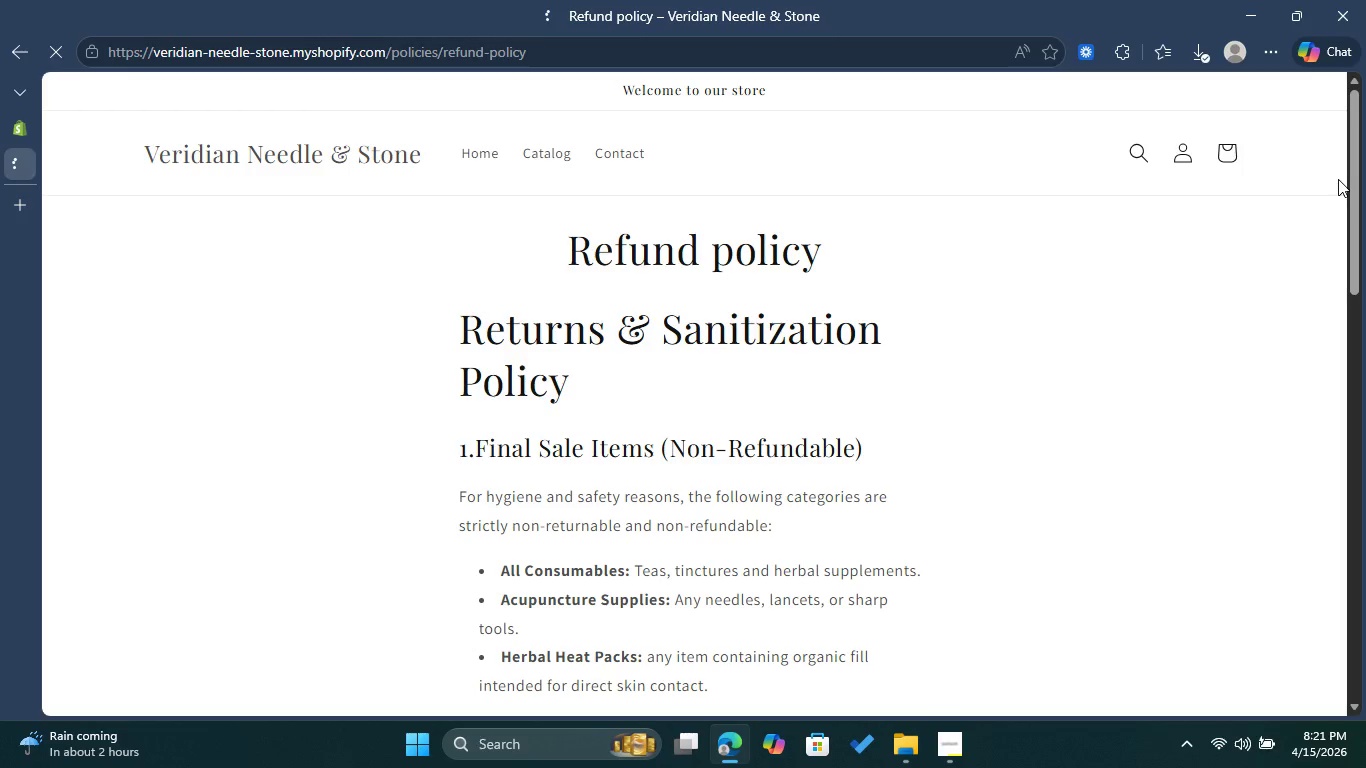 
left_click_drag(start_coordinate=[1361, 176], to_coordinate=[1357, 596])
 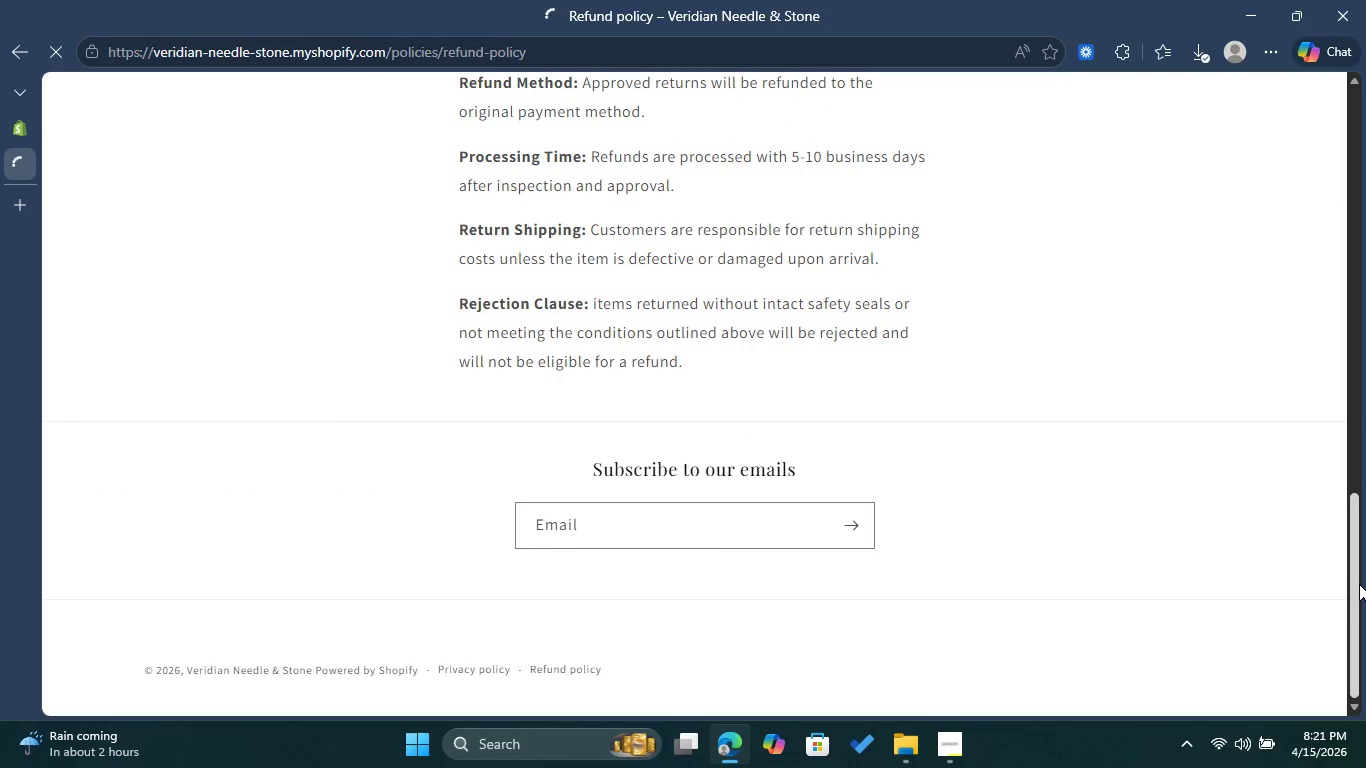 
left_click_drag(start_coordinate=[1359, 583], to_coordinate=[1365, 170])
 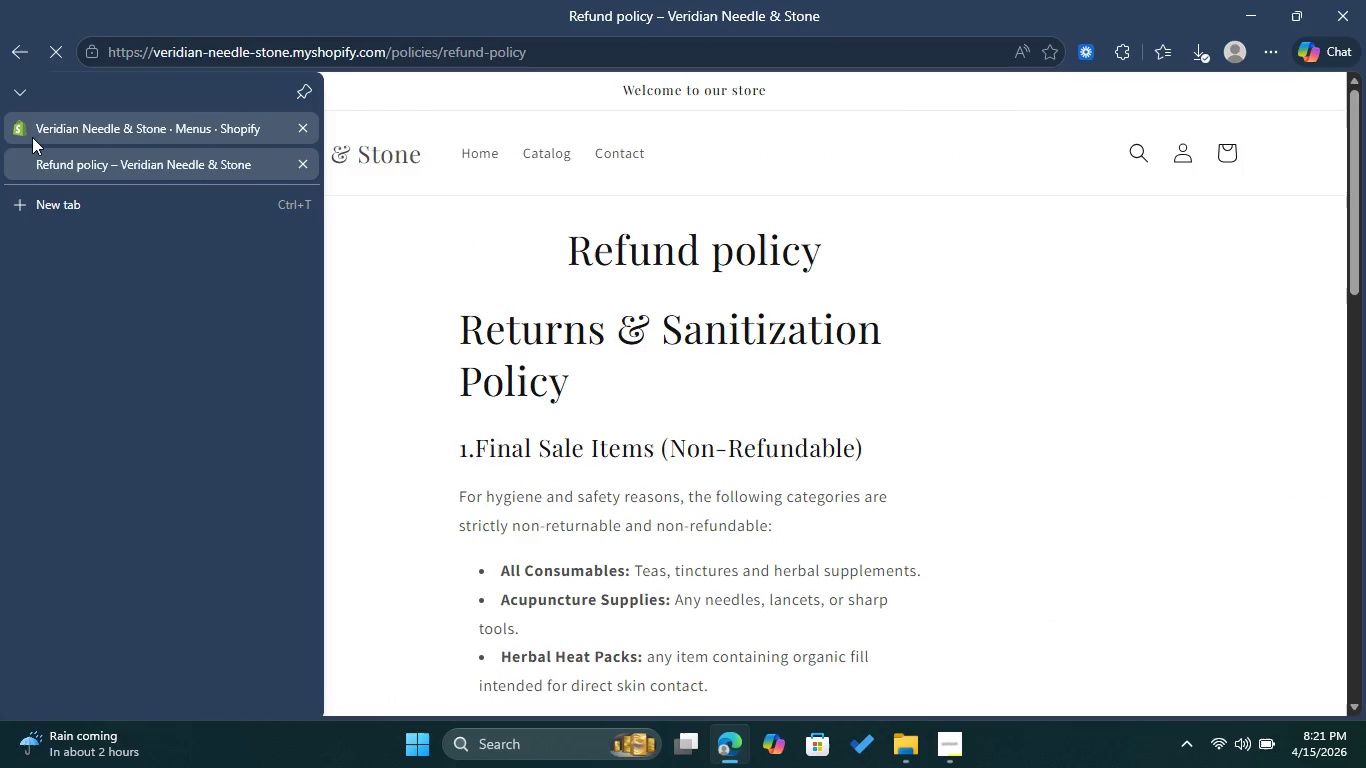 
left_click([34, 137])
 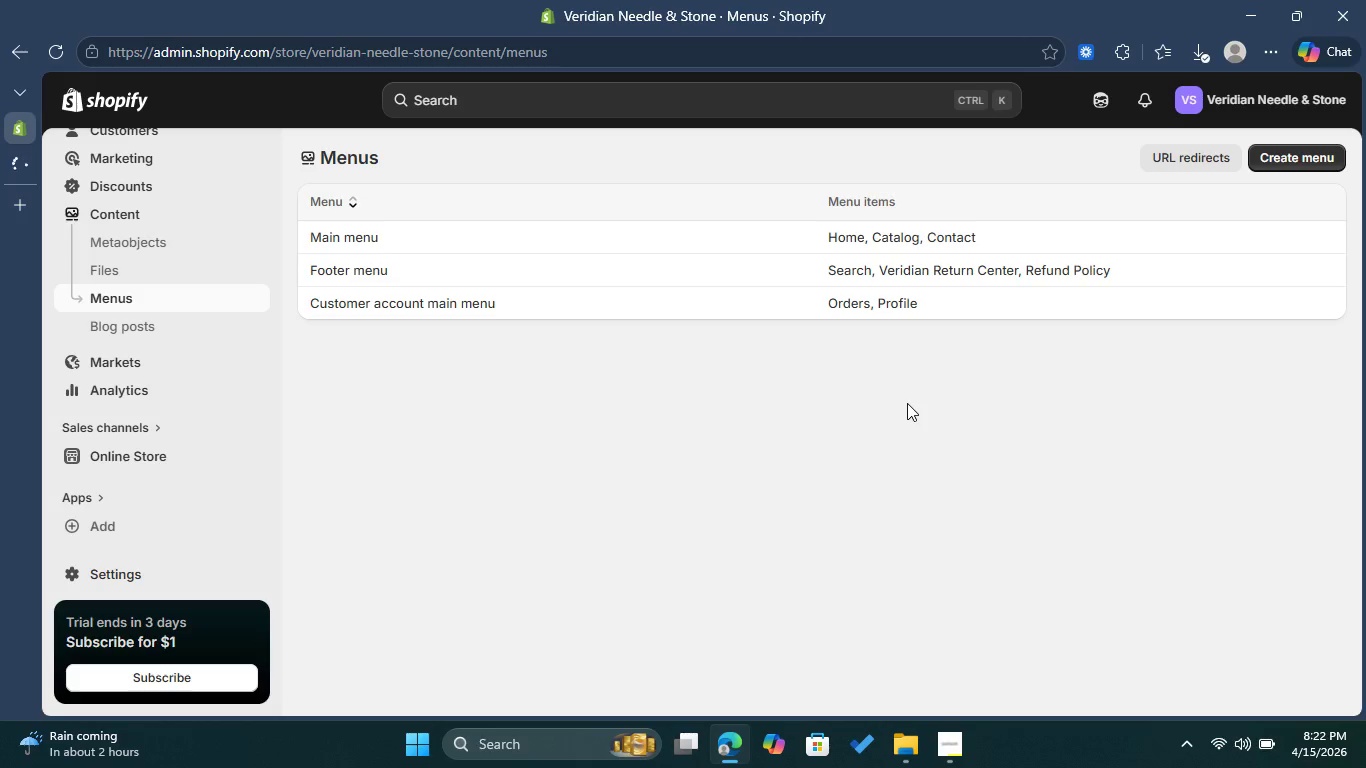 
left_click([935, 259])
 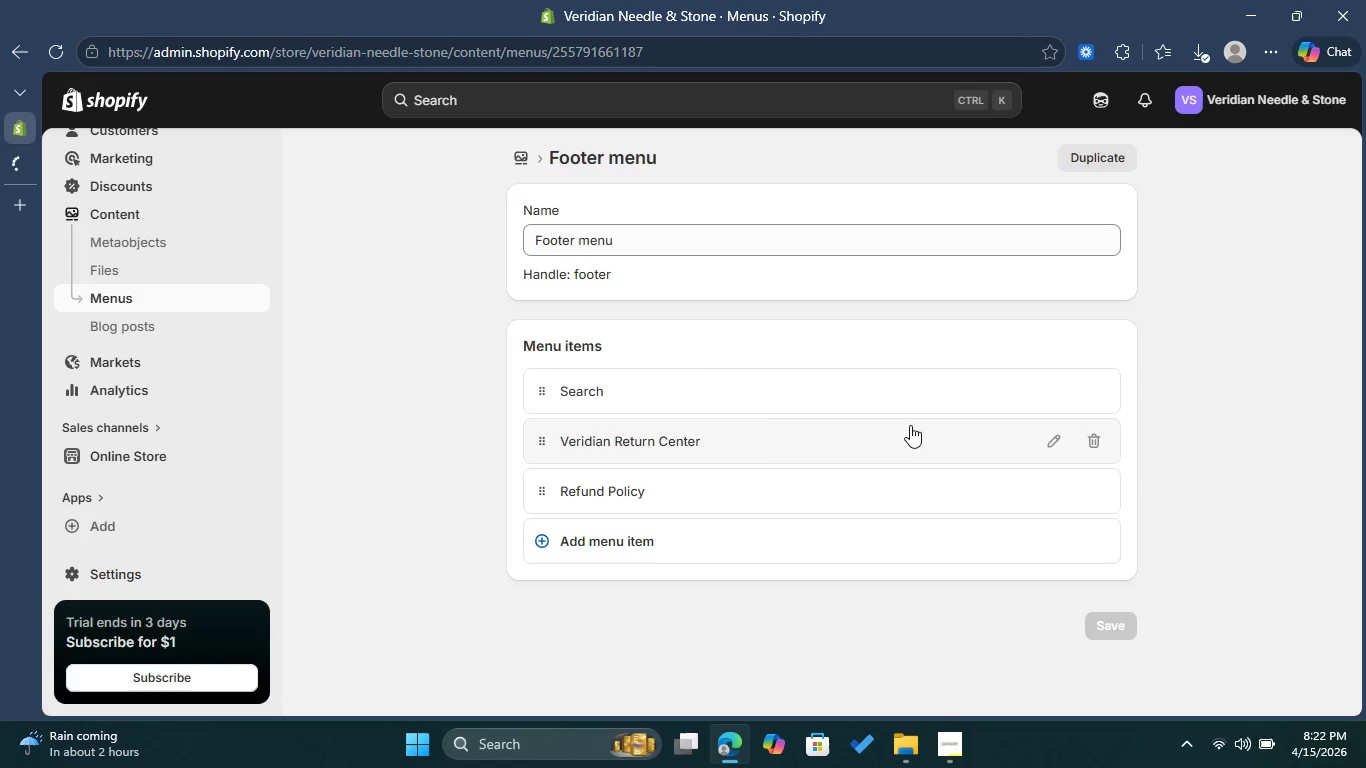 
wait(5.02)
 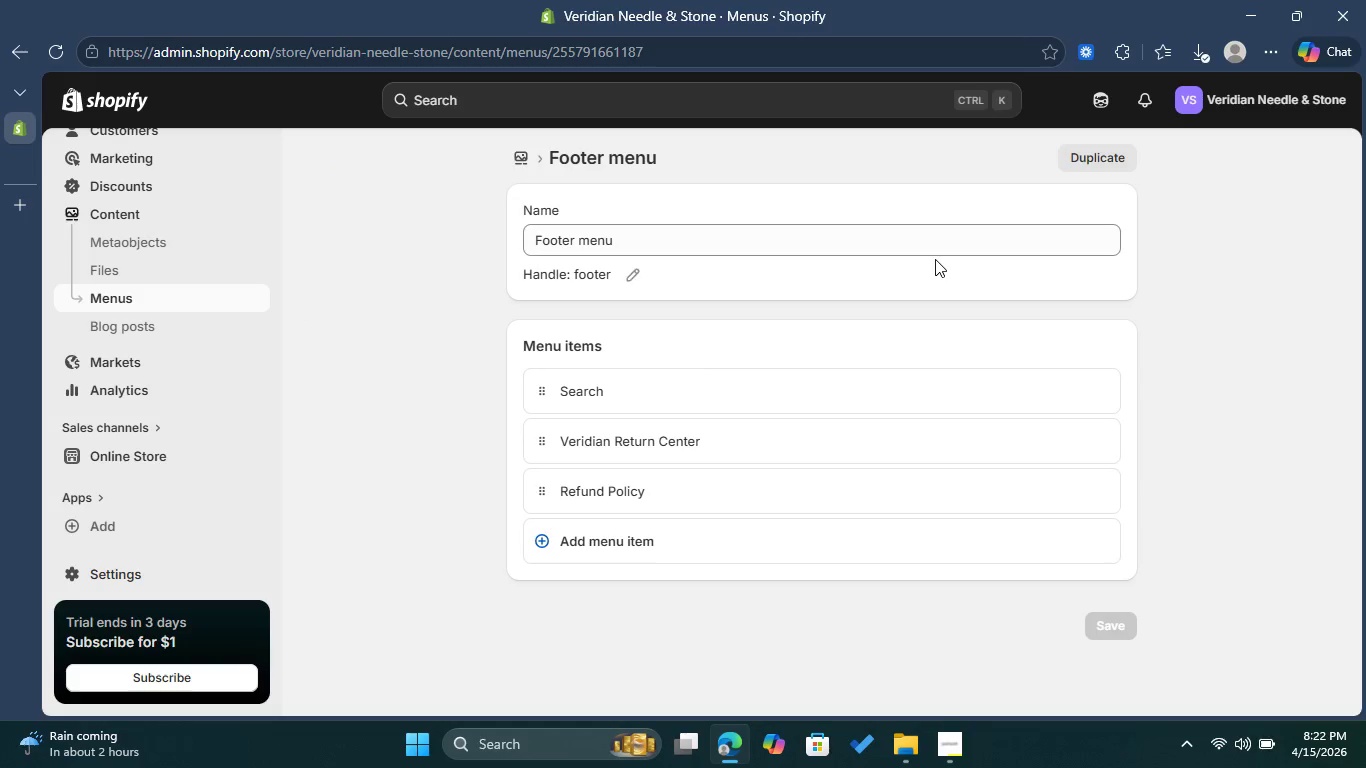 
left_click([542, 441])
 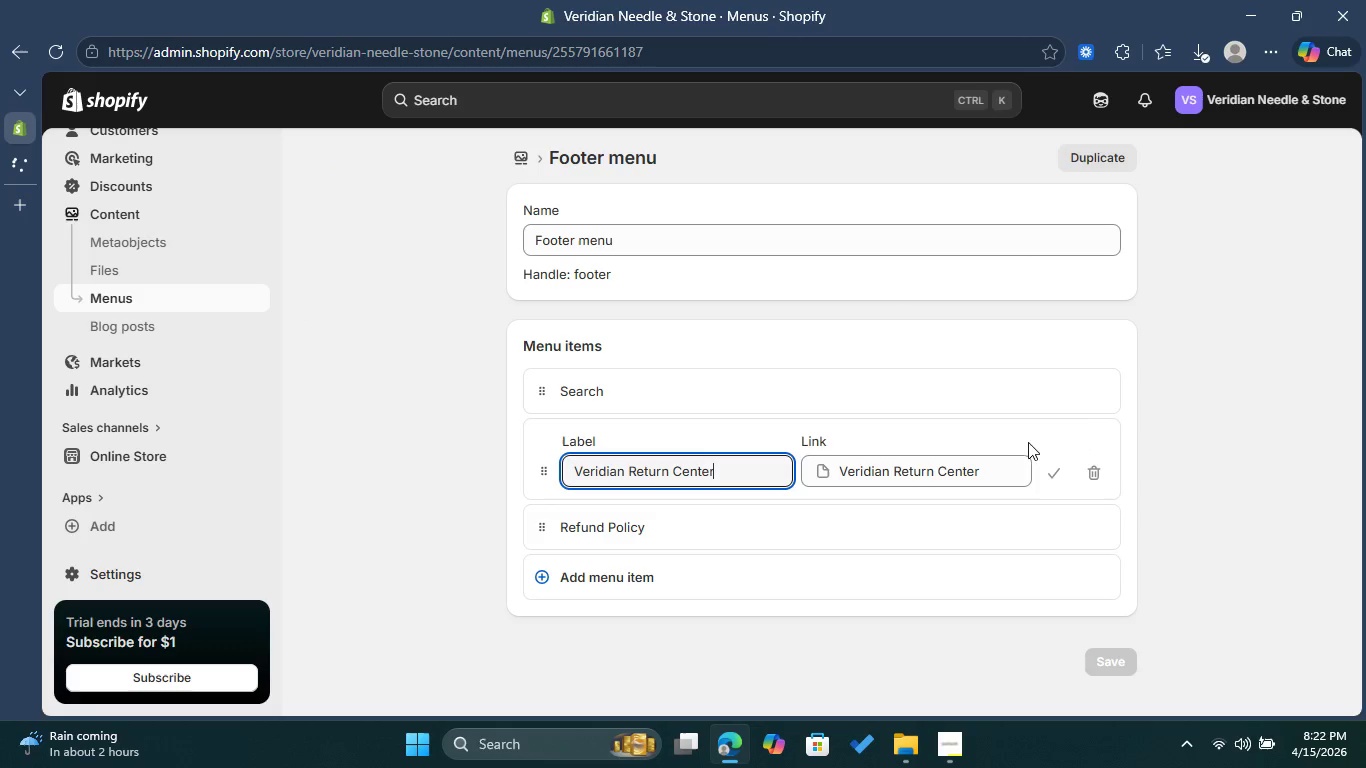 
left_click([1049, 470])
 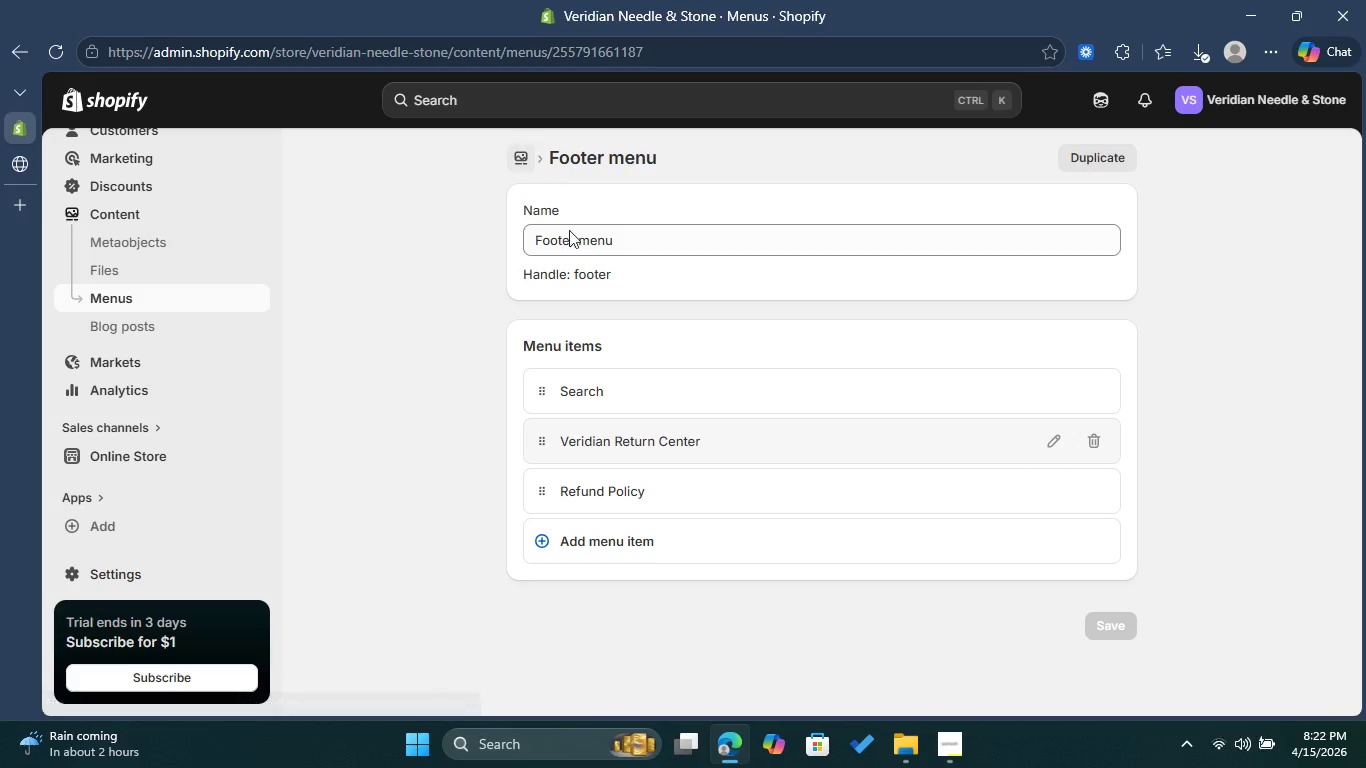 
wait(6.06)
 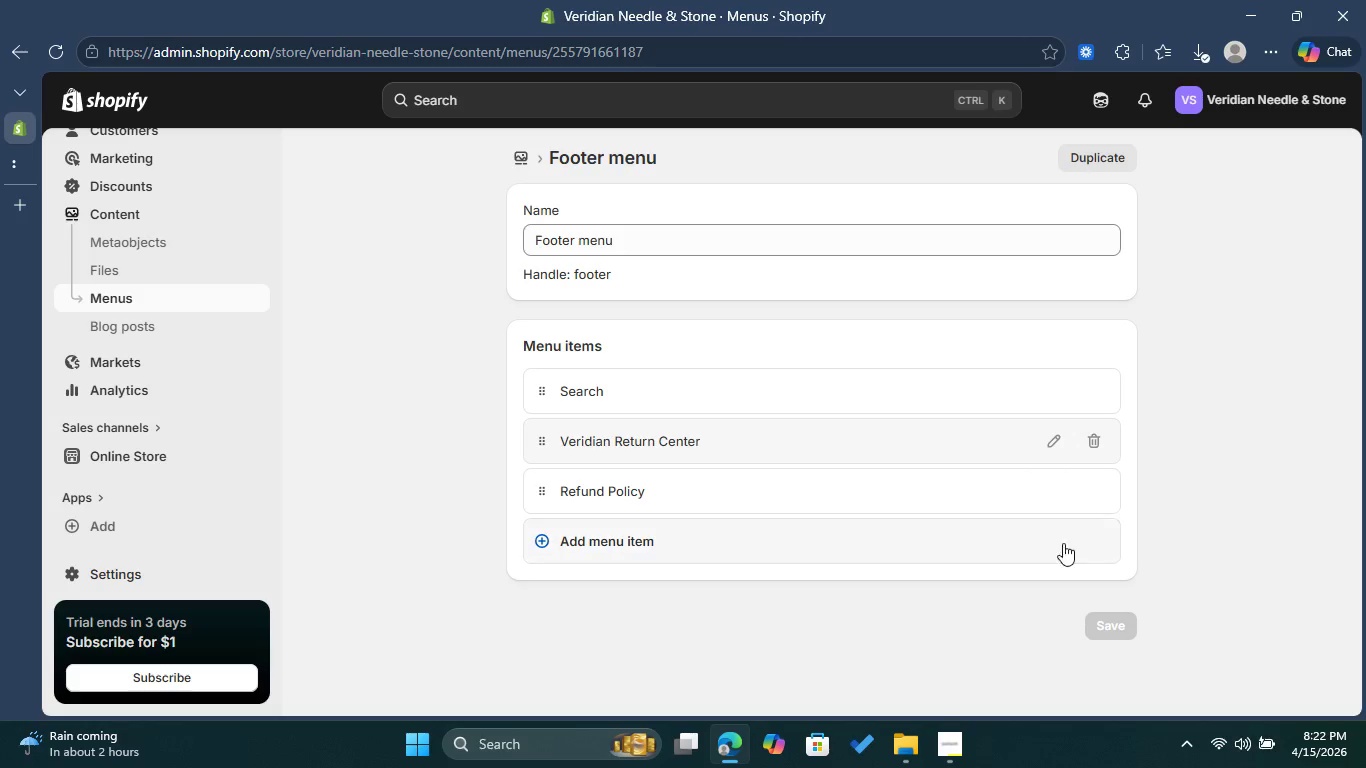 
left_click([525, 152])
 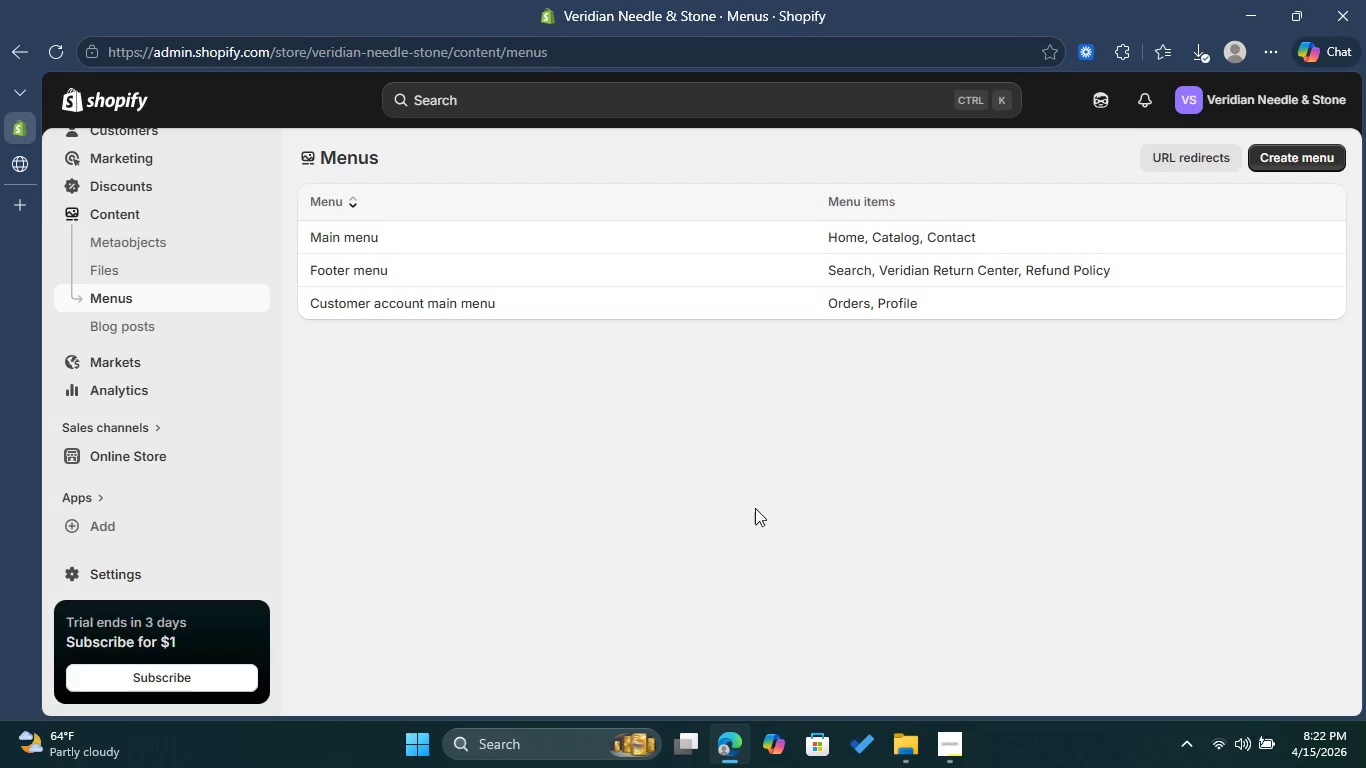 
left_click([966, 744])
 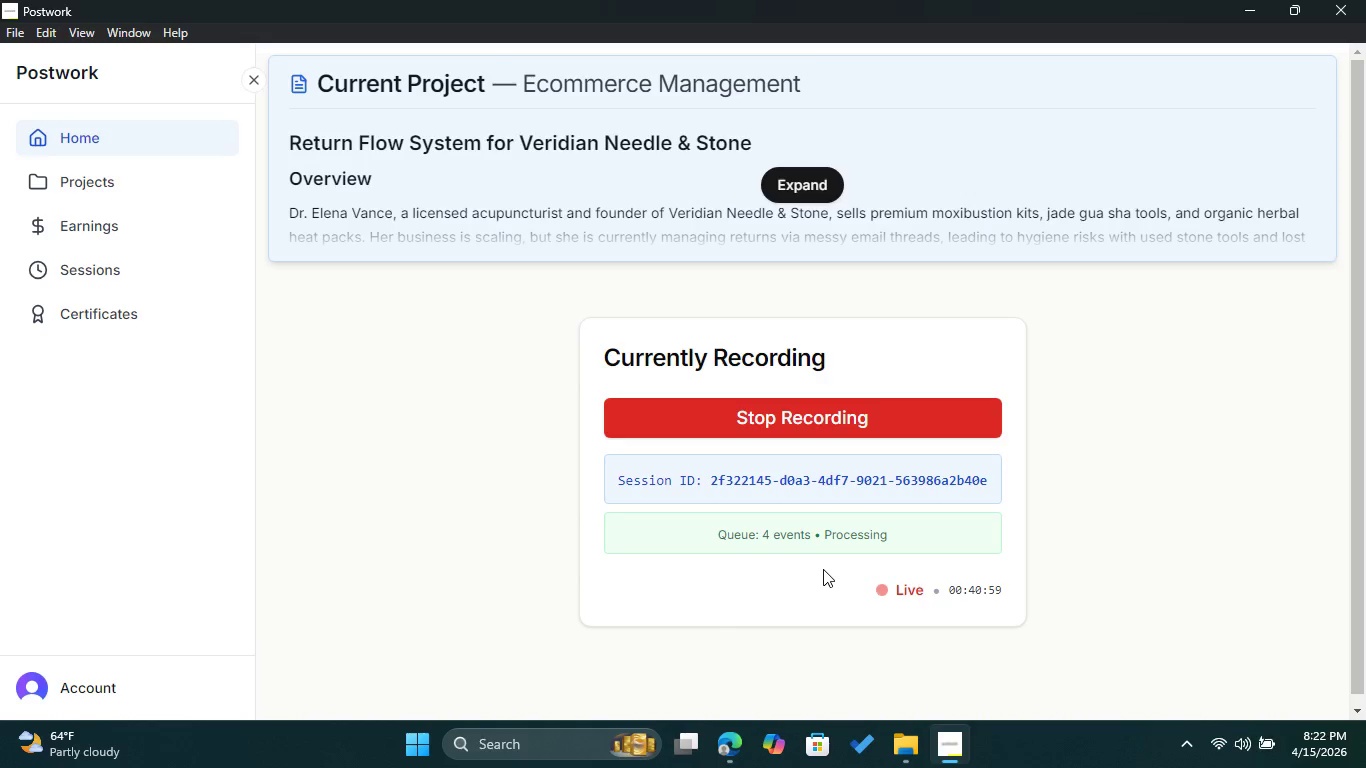 
wait(5.55)
 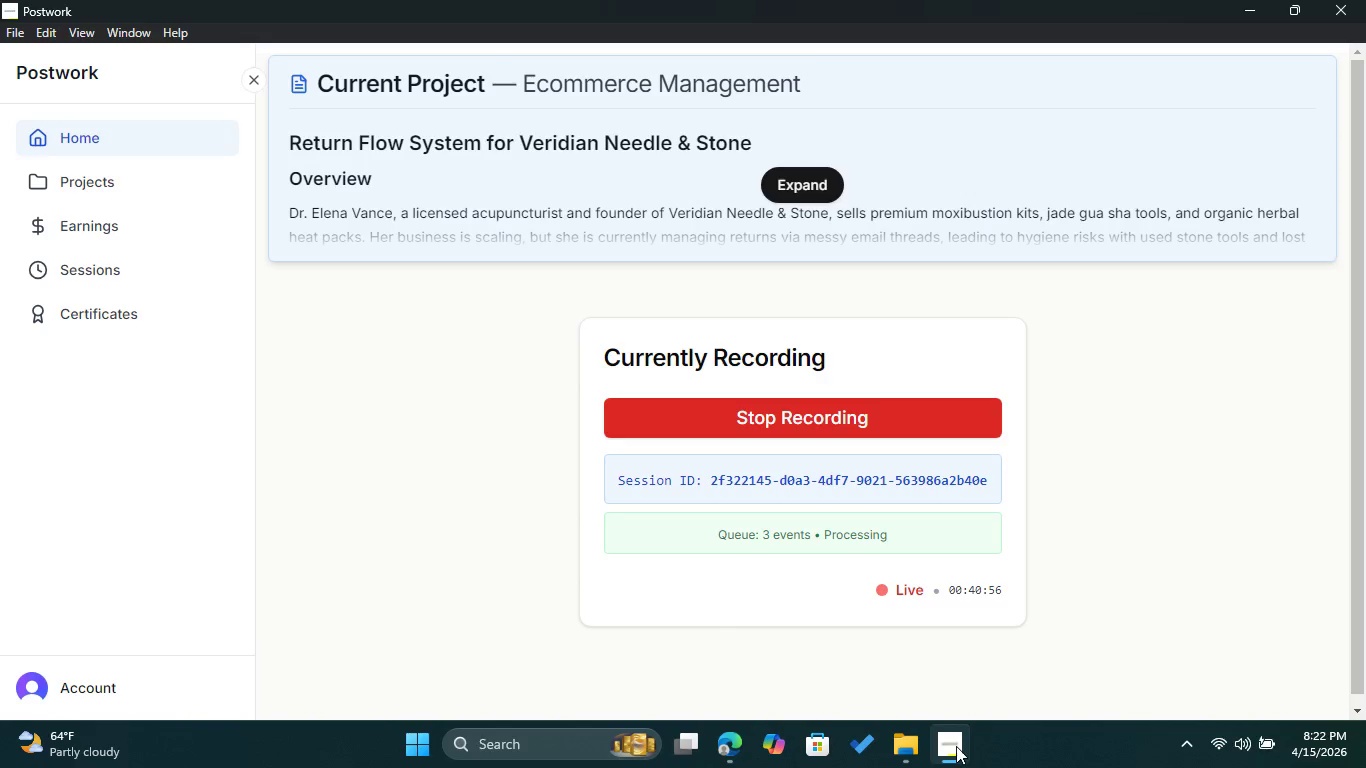 
left_click([738, 748])
 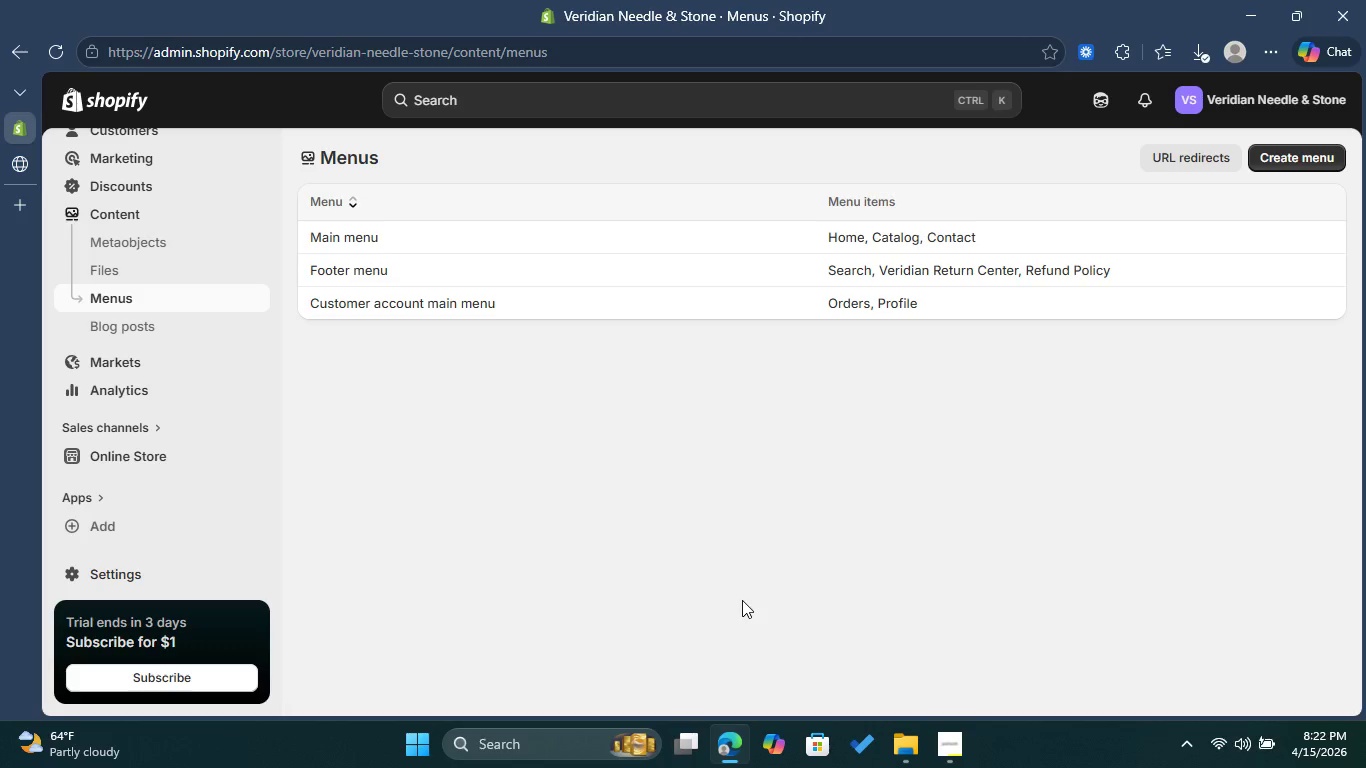 
wait(8.16)
 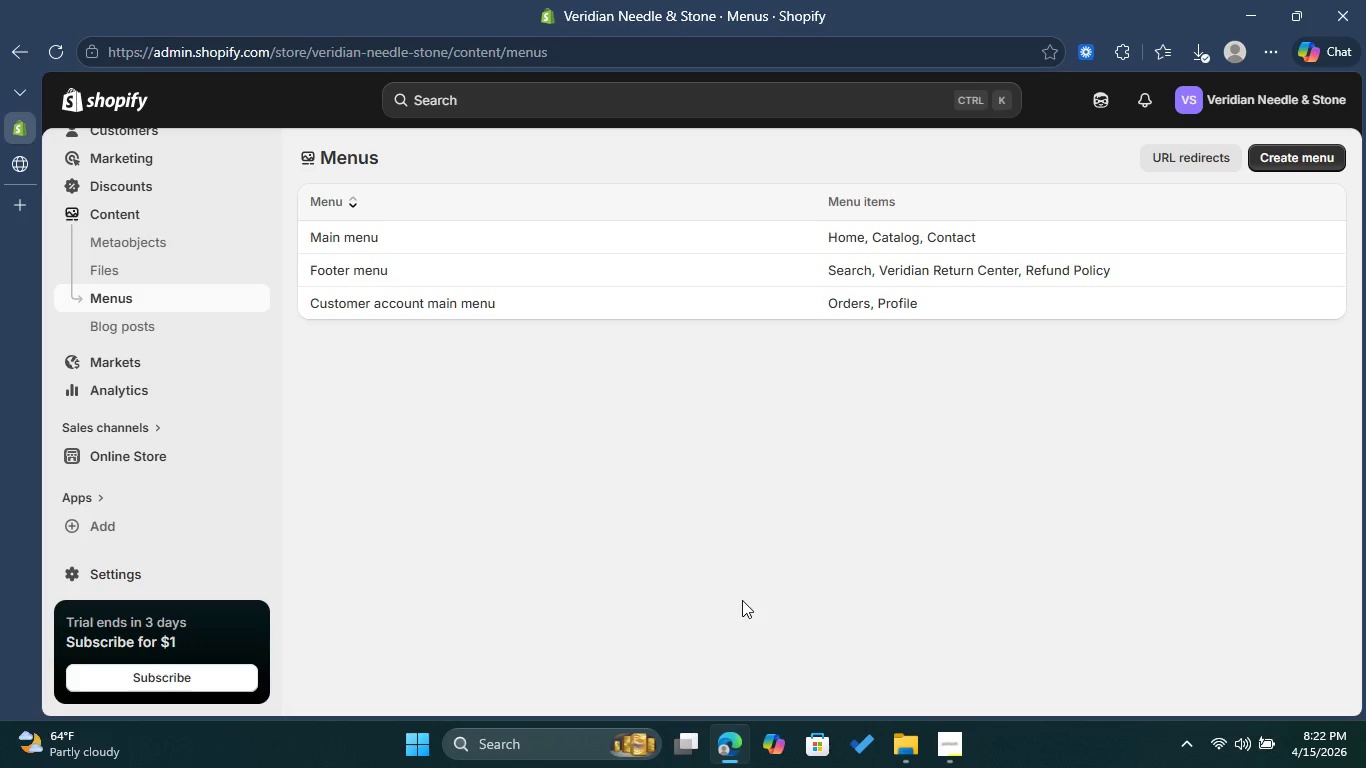 
left_click_drag(start_coordinate=[275, 275], to_coordinate=[295, 182])
 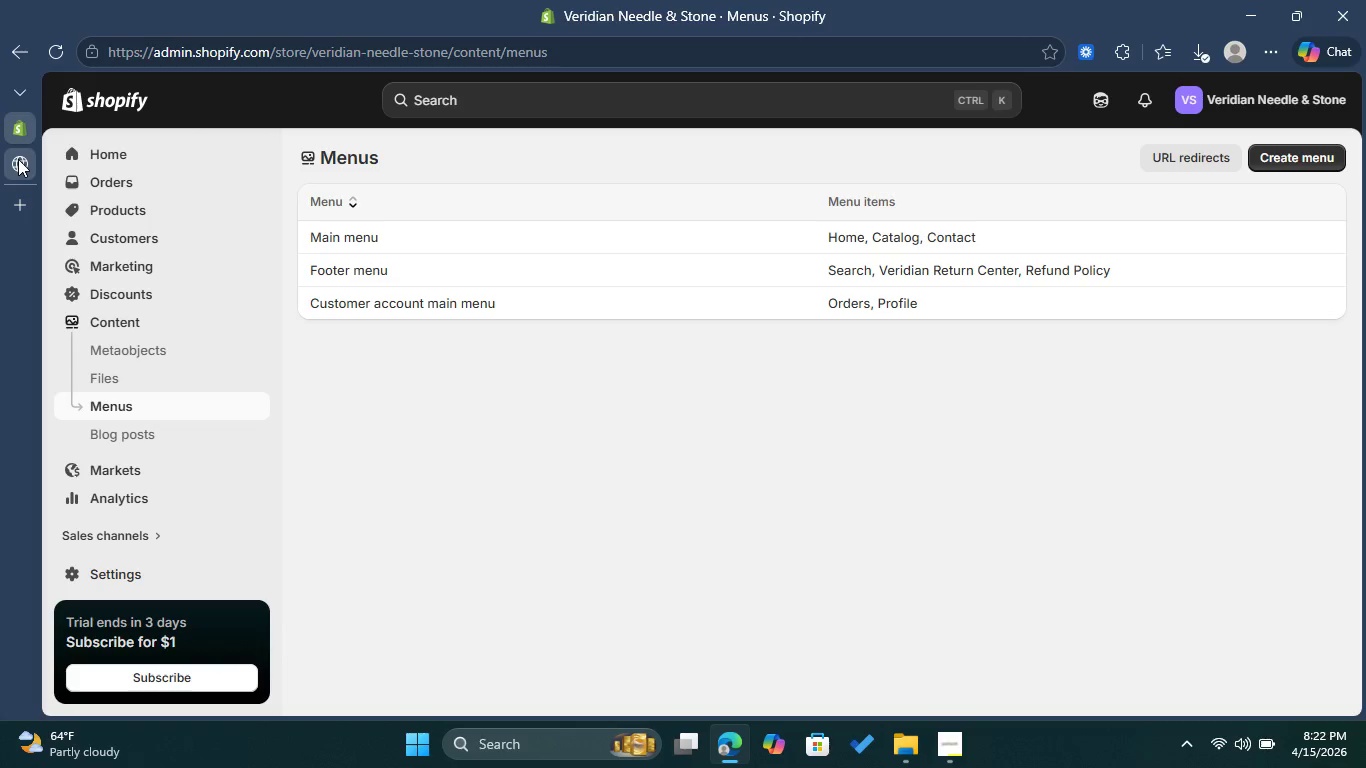 
left_click([18, 159])
 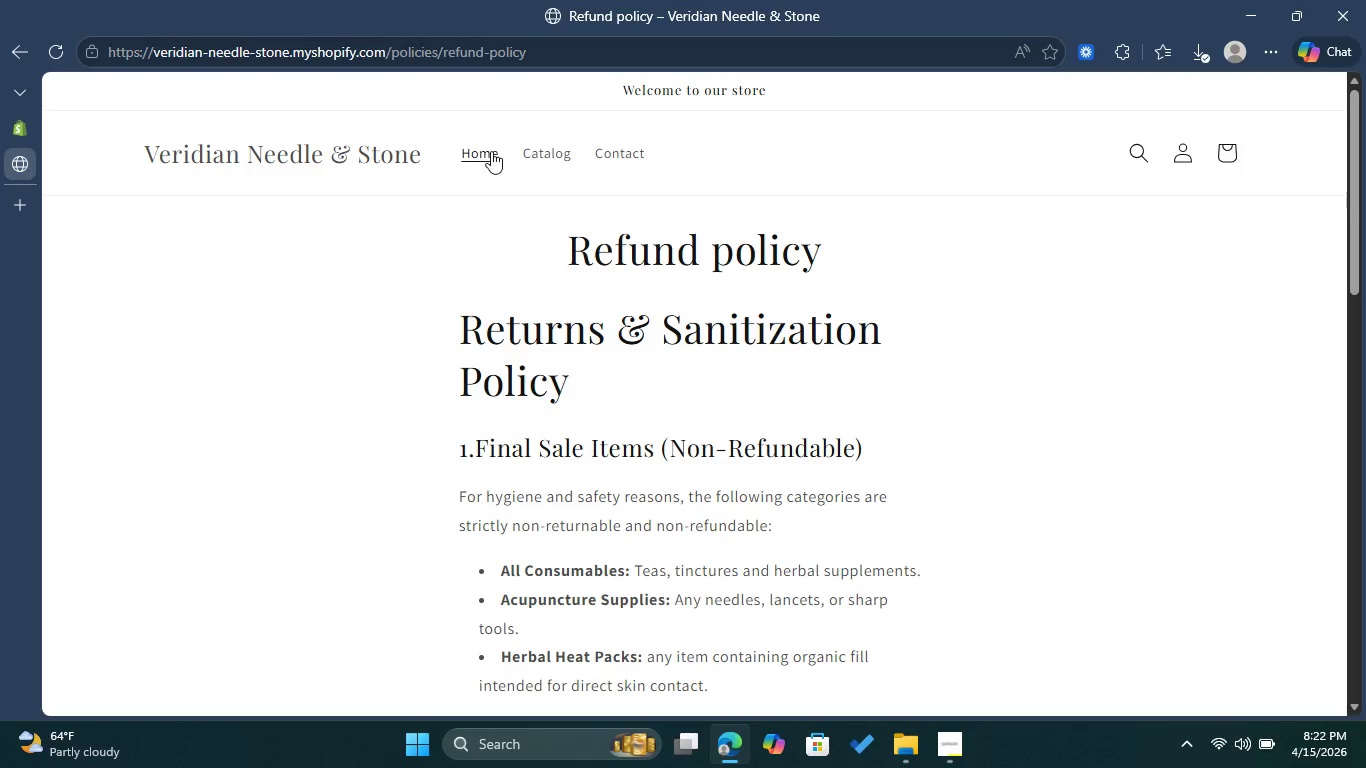 
left_click([490, 155])
 